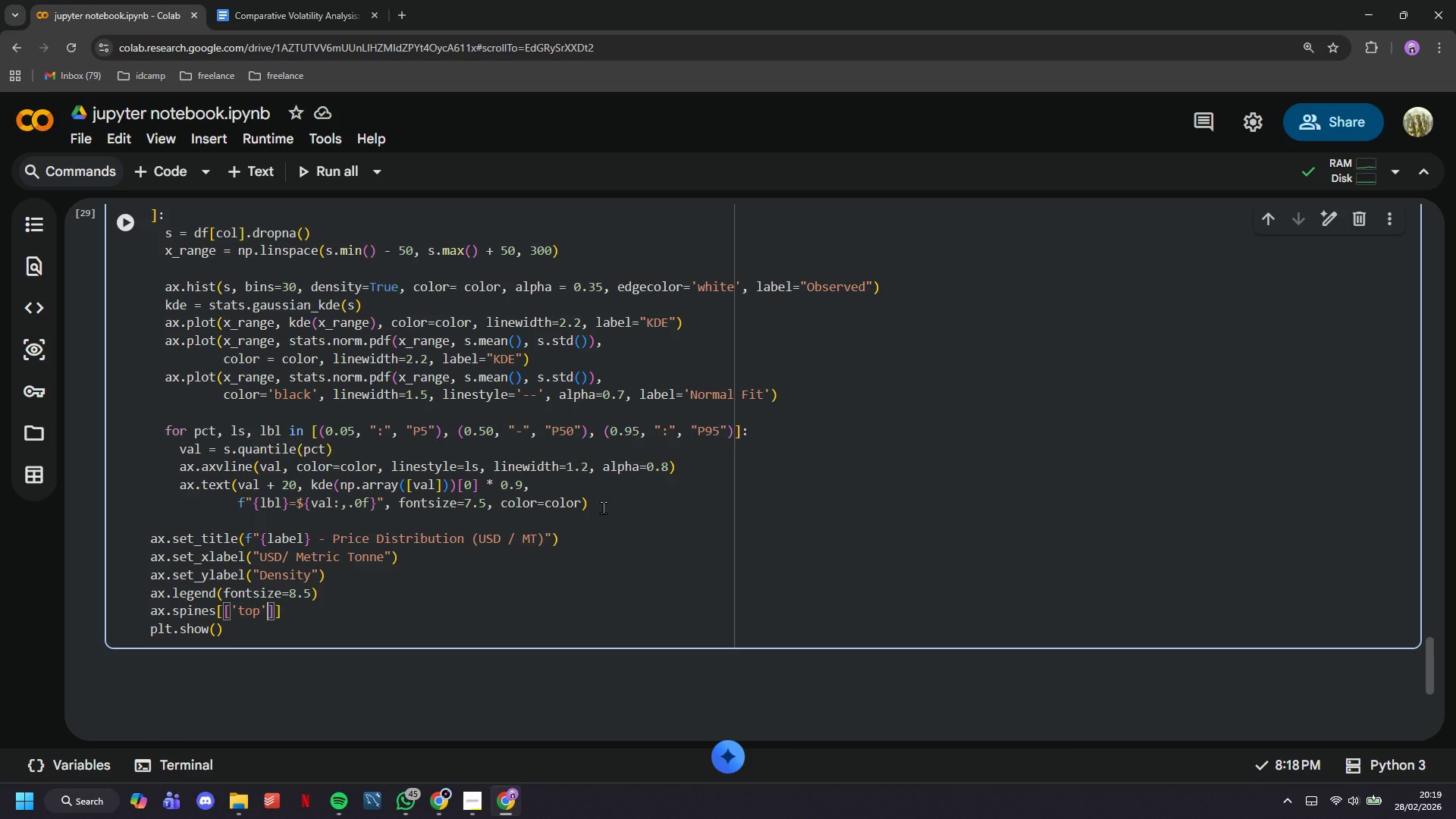 
key(ArrowRight)
 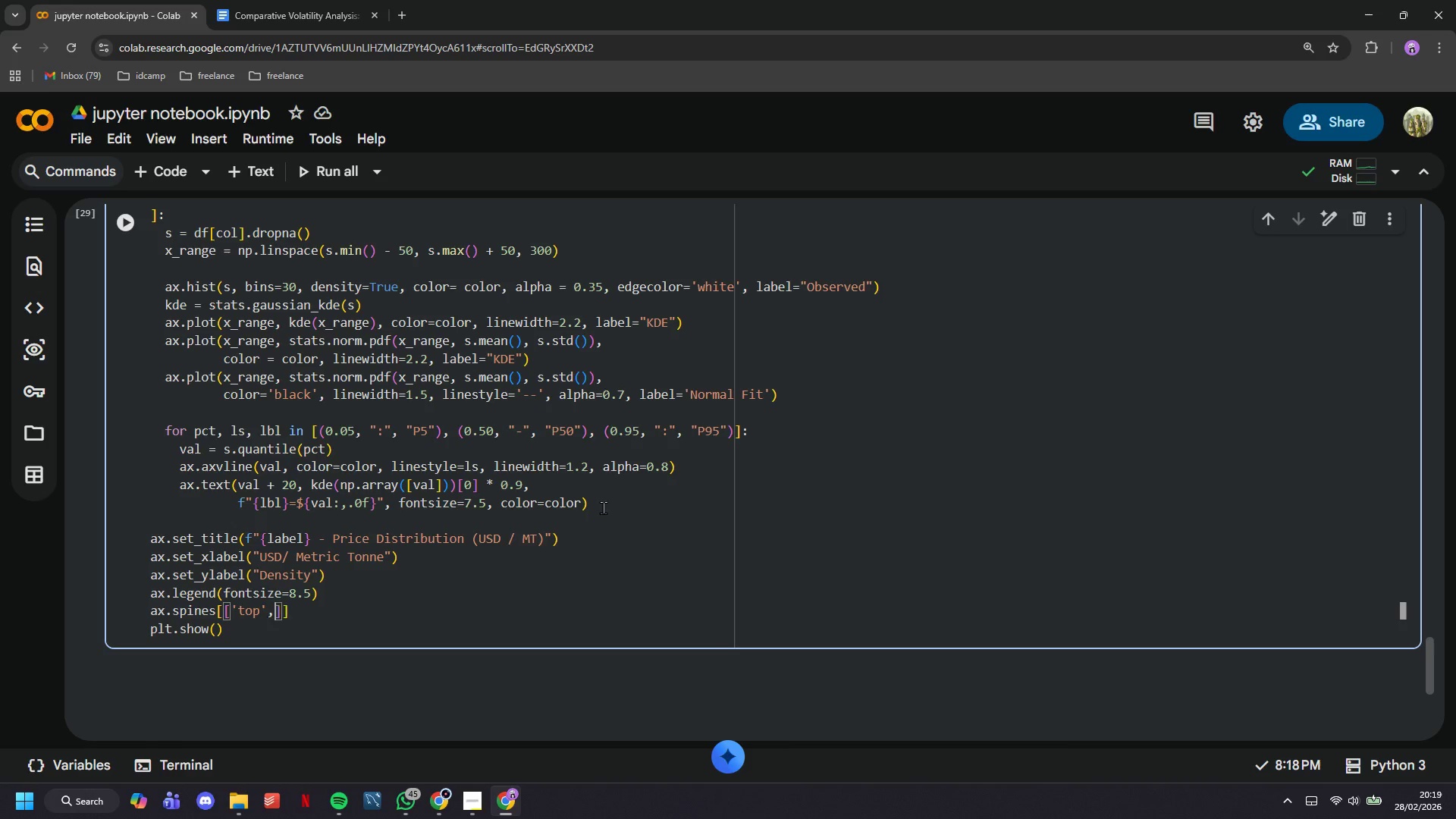 
type(, 'right)
 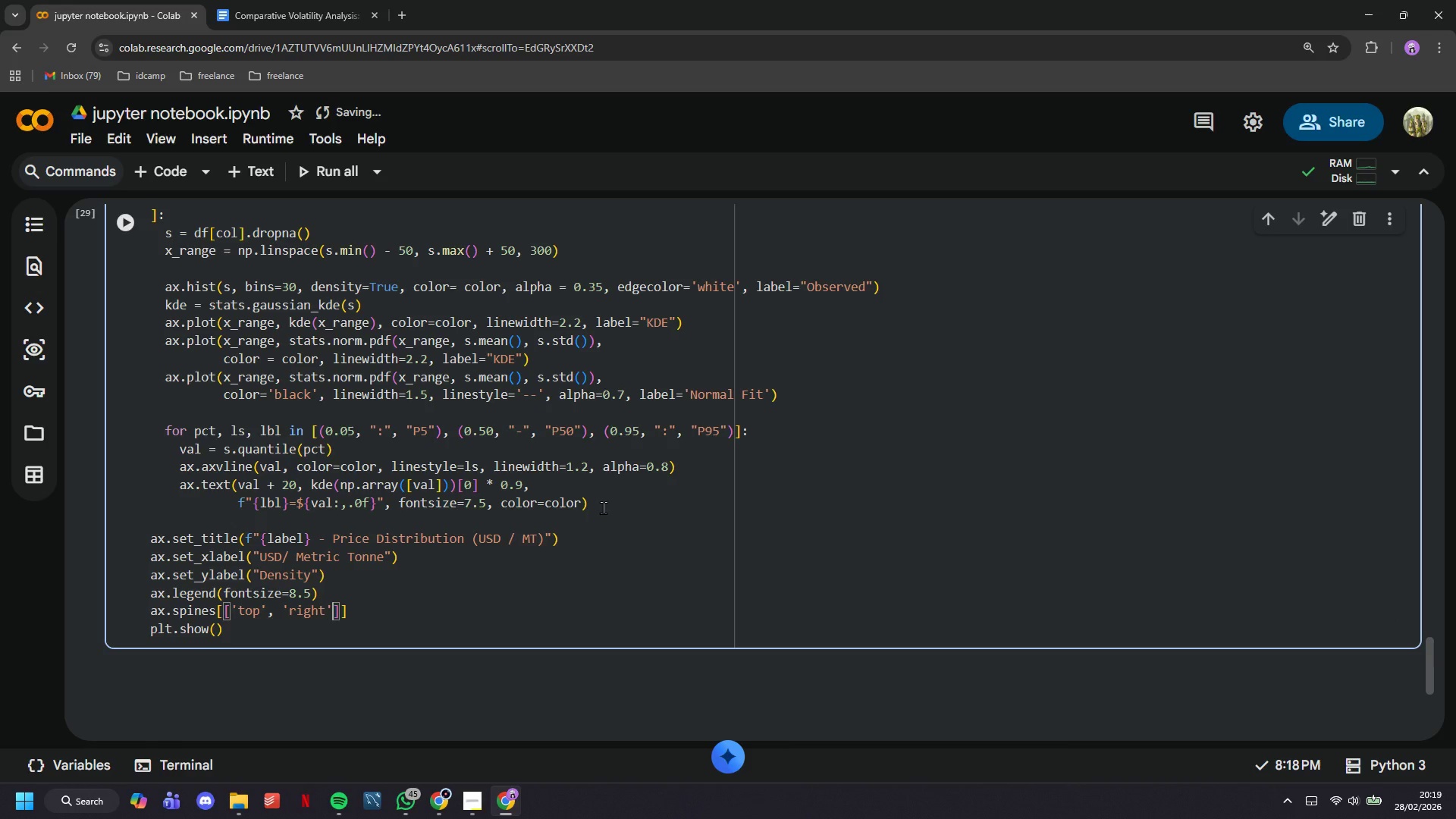 
key(ArrowRight)
 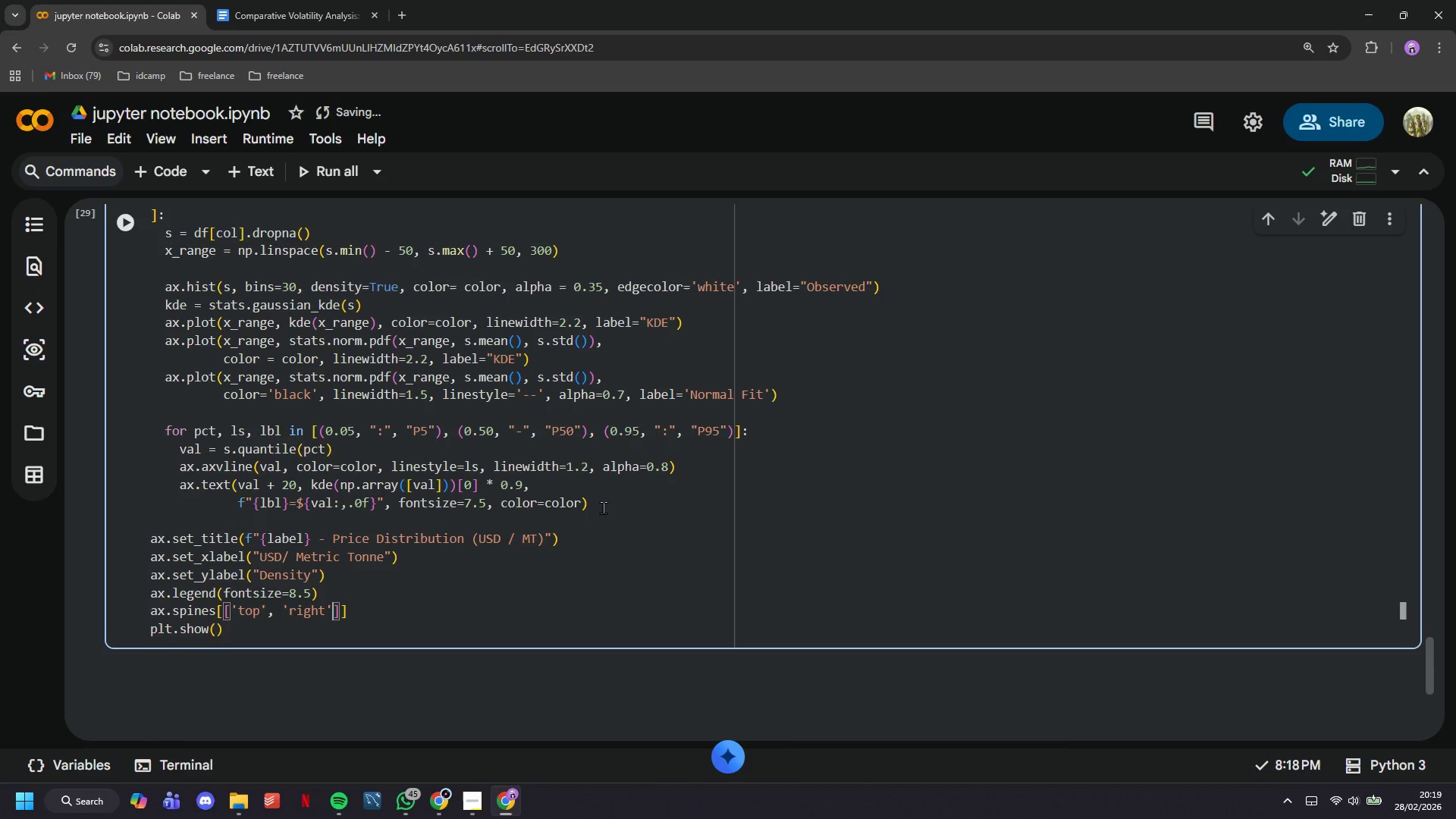 
key(ArrowRight)
 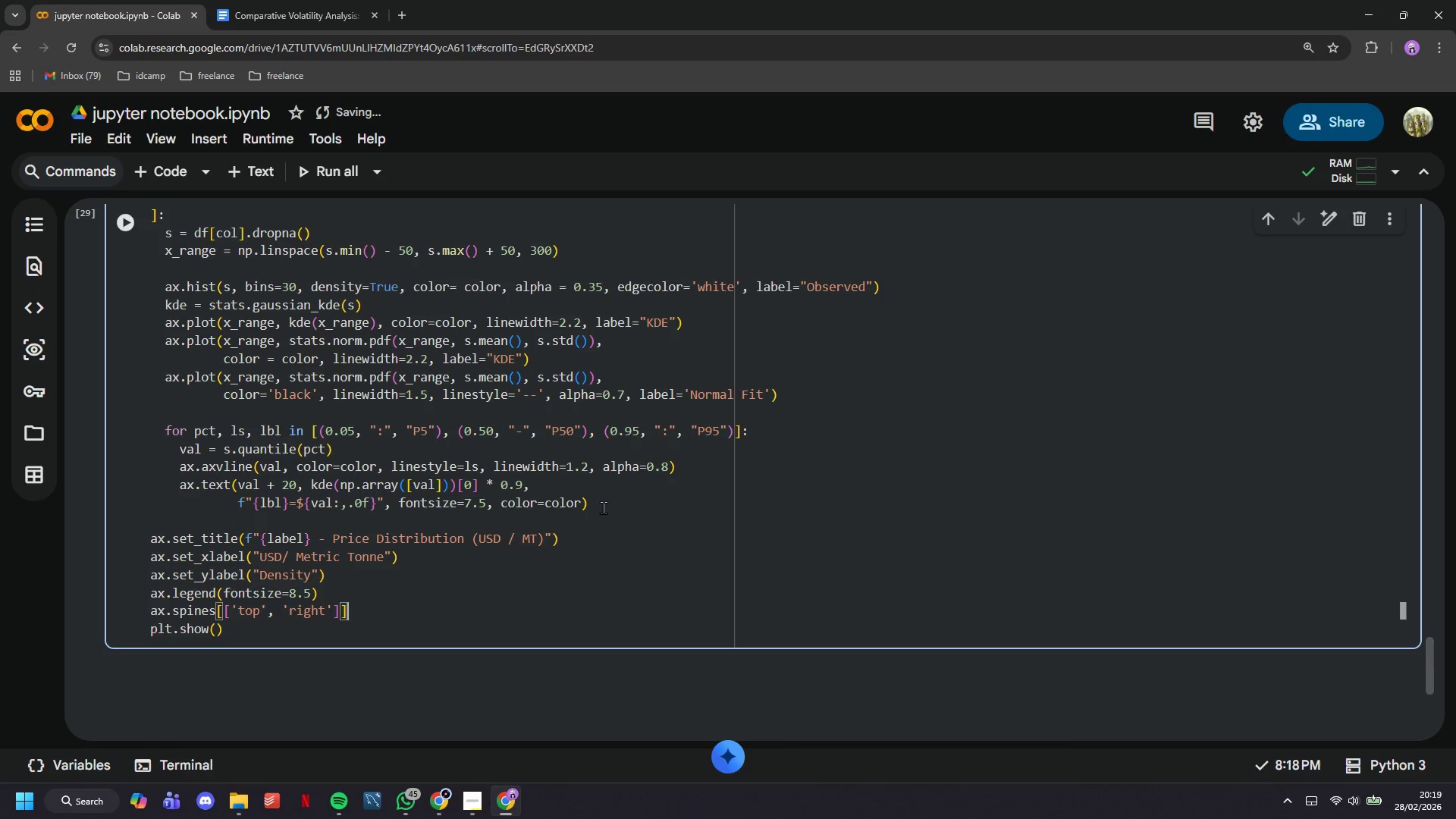 
key(ArrowRight)
 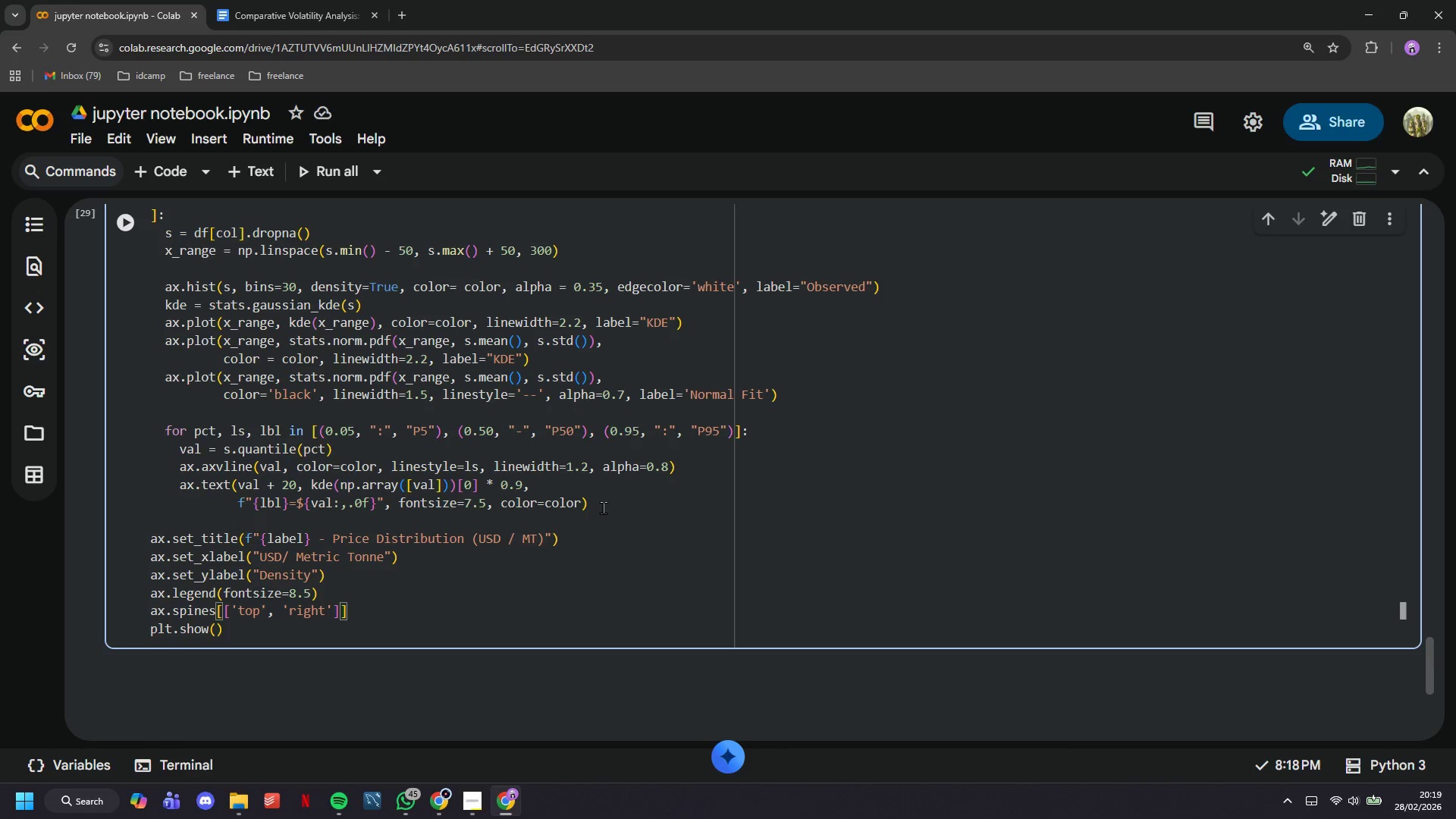 
type(.set_visisbl)
key(Backspace)
key(Backspace)
key(Backspace)
type(ble(False)
 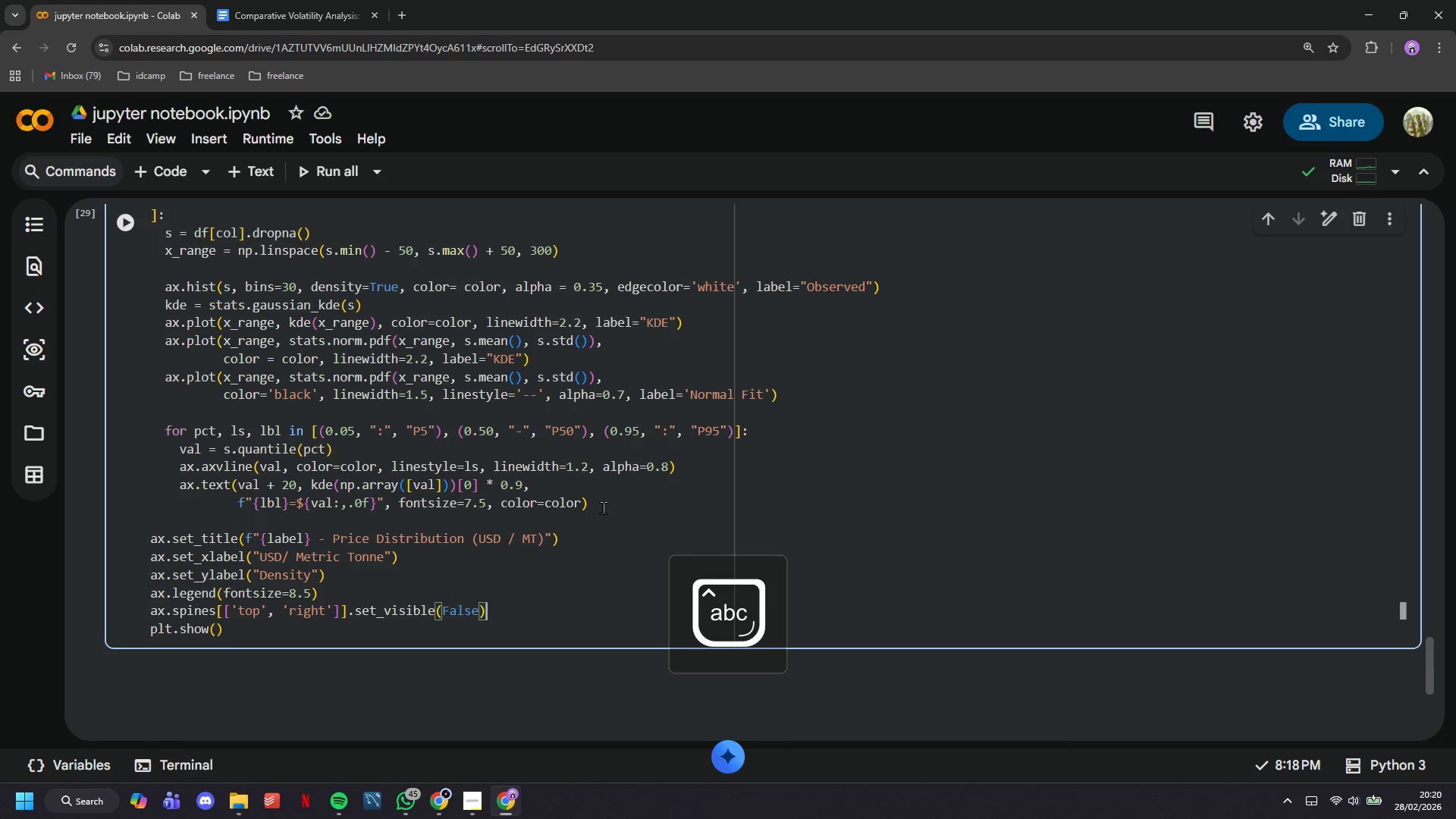 
 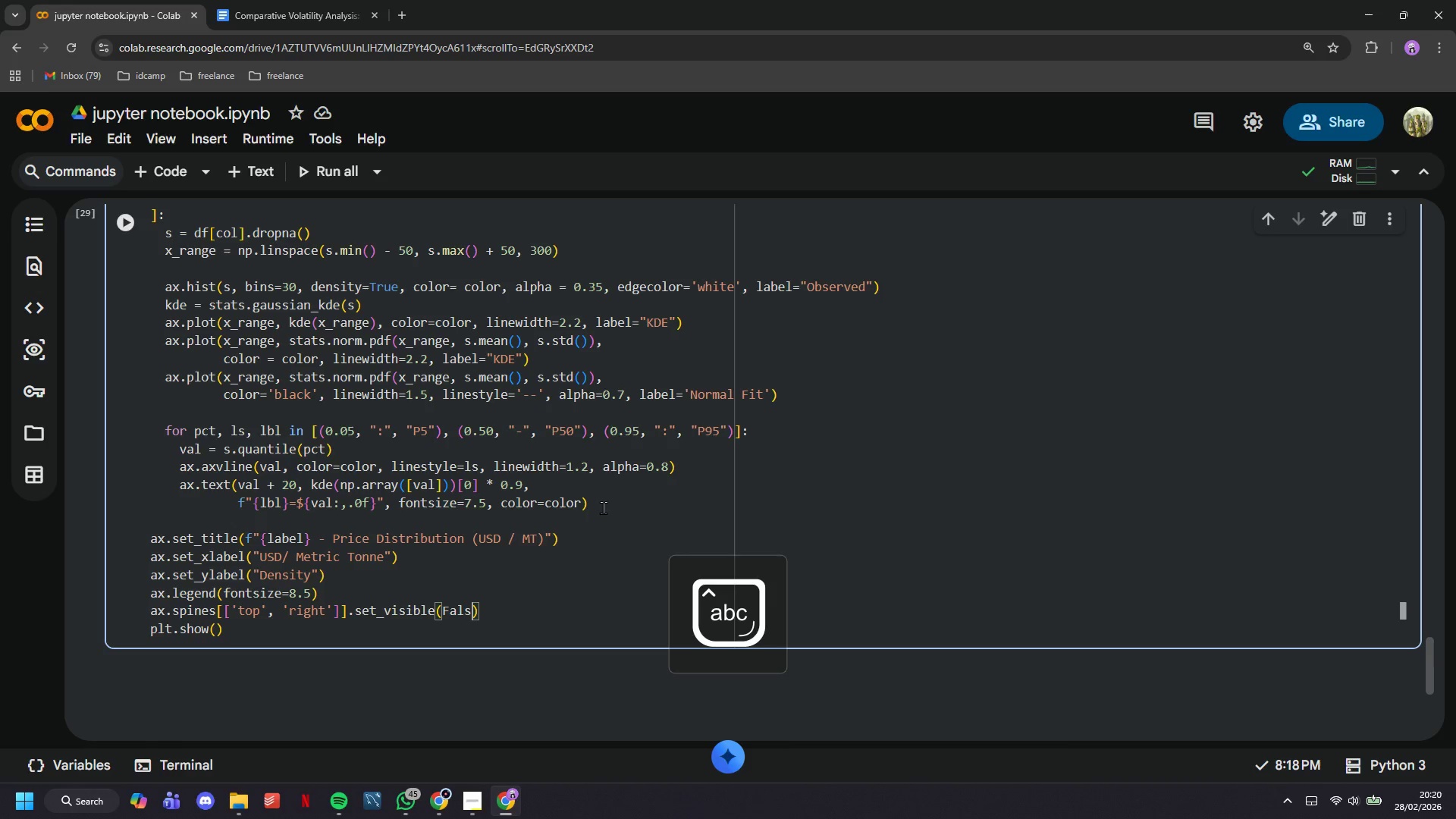 
key(ArrowRight)
 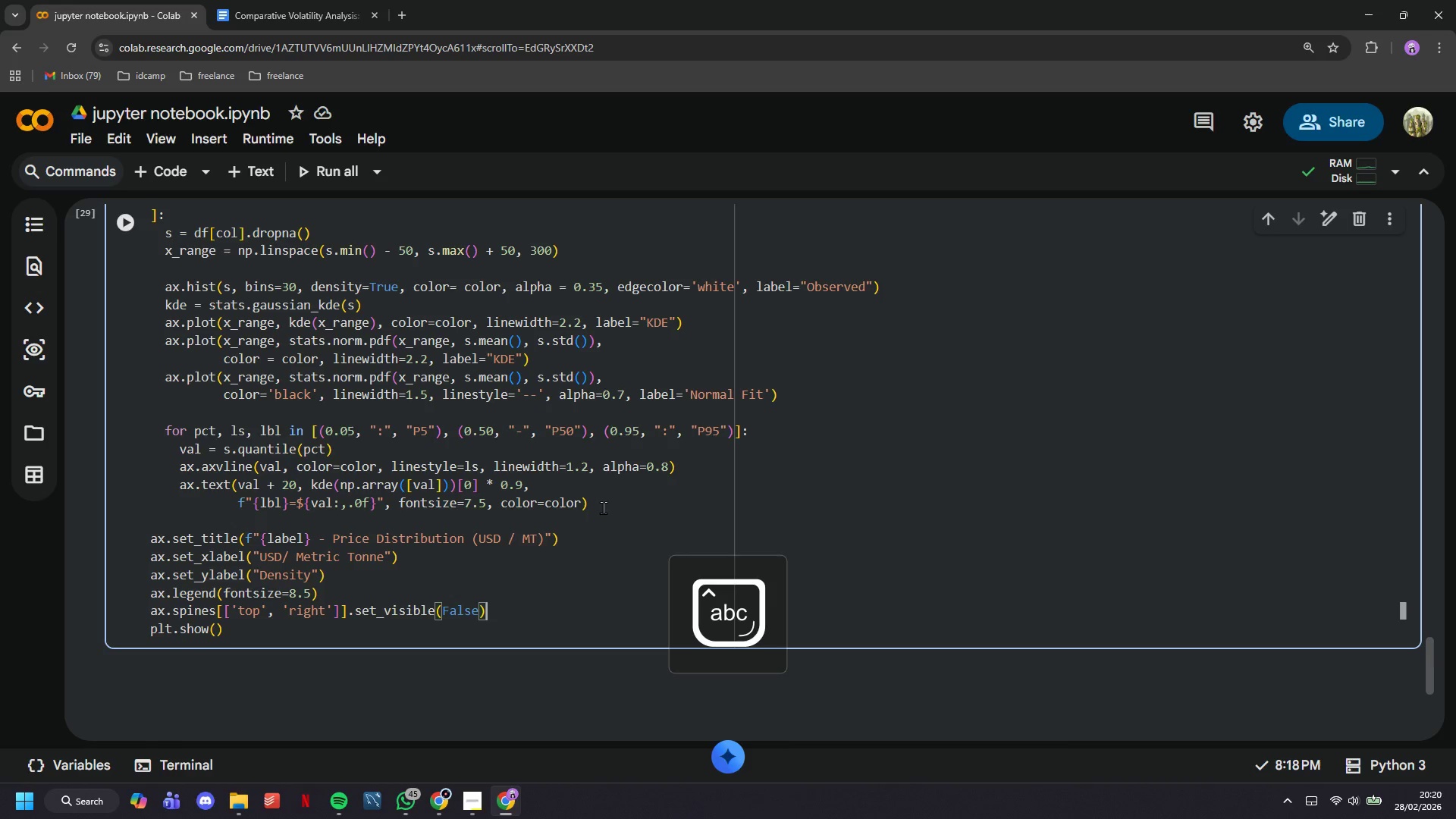 
key(ArrowDown)
 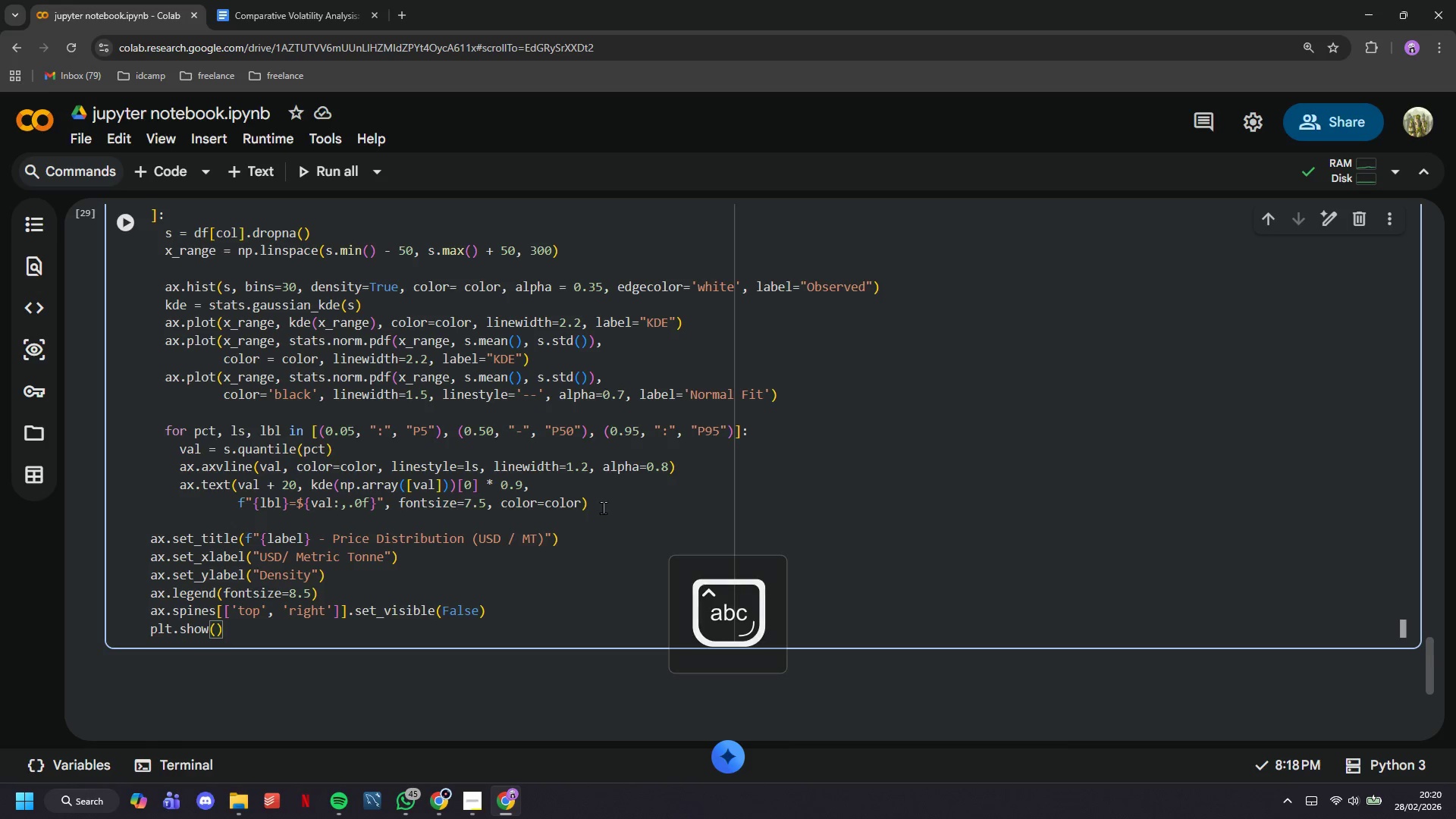 
key(Backspace)
key(Backspace)
key(Backspace)
key(Backspace)
key(Backspace)
key(Backspace)
key(Backspace)
key(Backspace)
key(Backspace)
key(Backspace)
type(ax.xaxis.set_major_)
key(Tab)
type((mticker.FuncFormatter(lambda x, _ : f"${x:,.0f)
 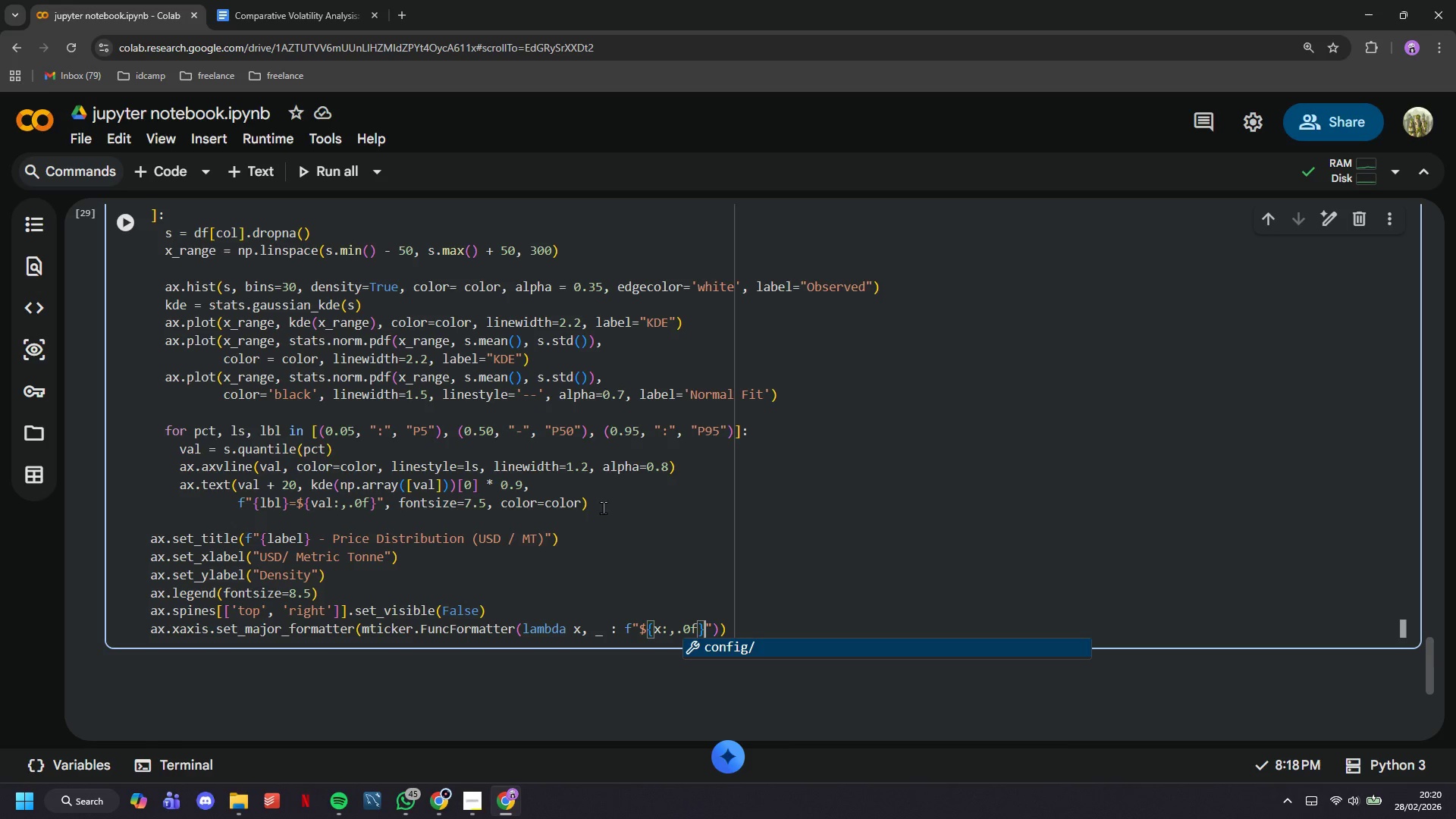 
 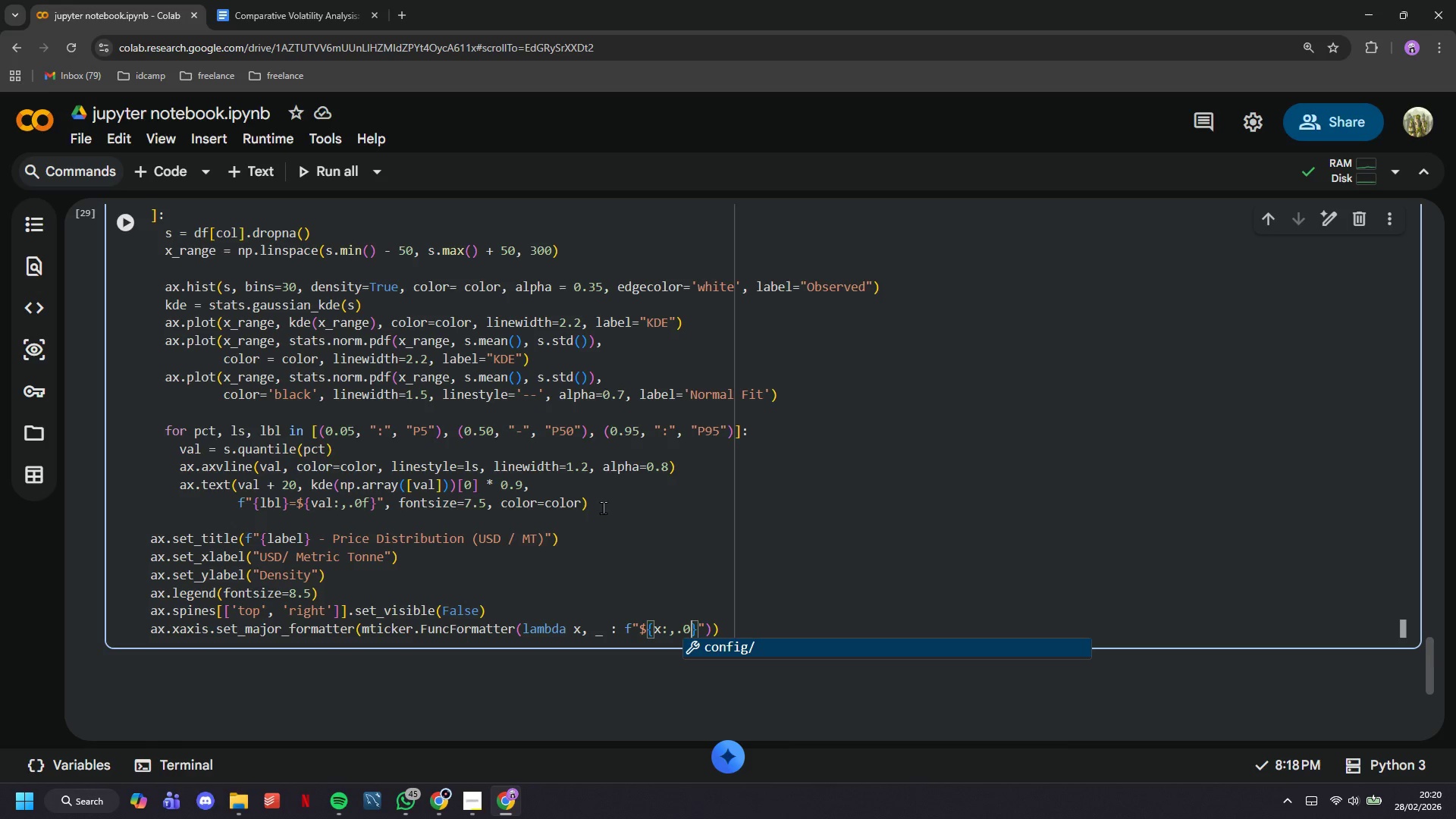 
key(ArrowRight)
 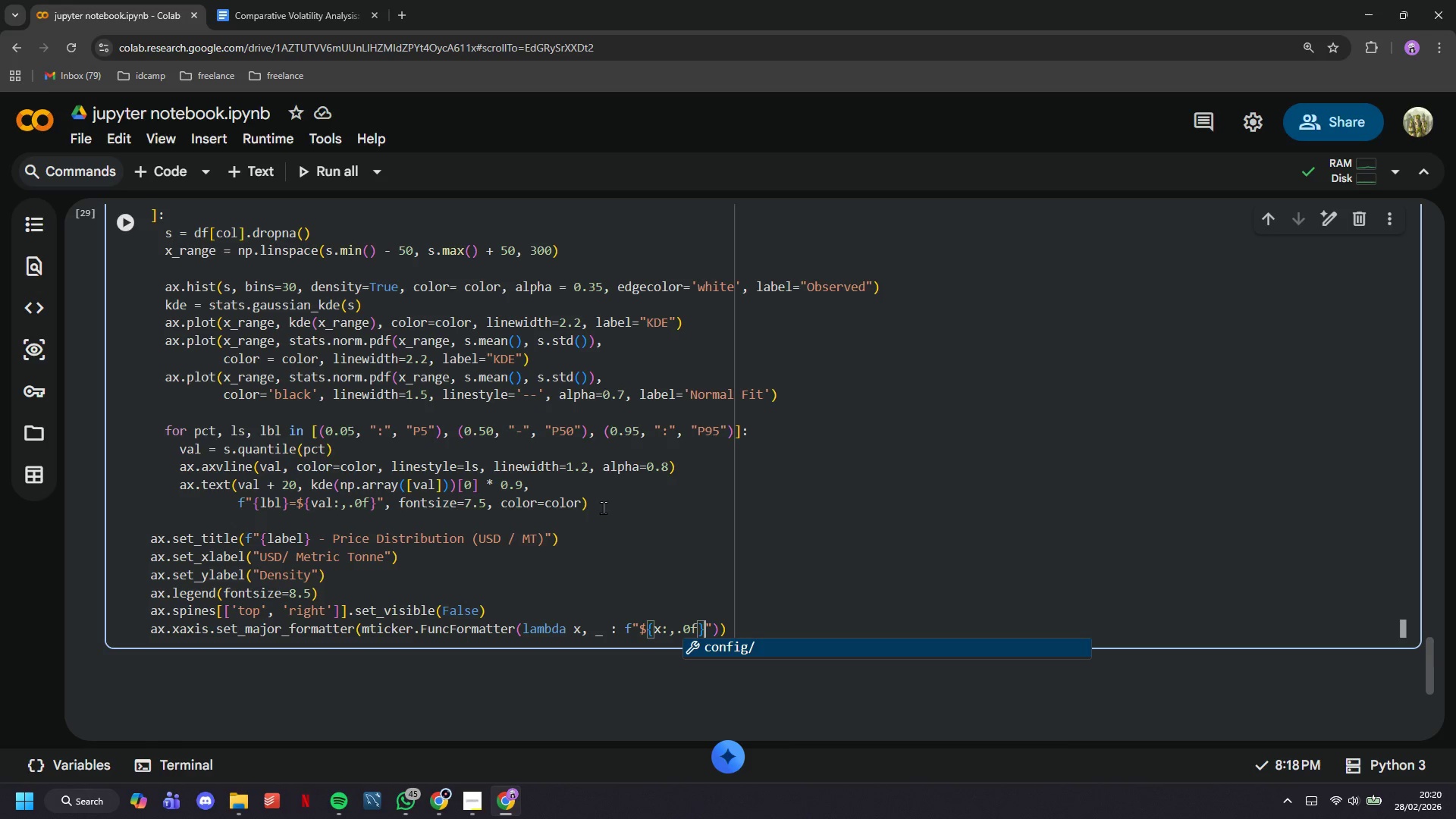 
key(ArrowRight)
 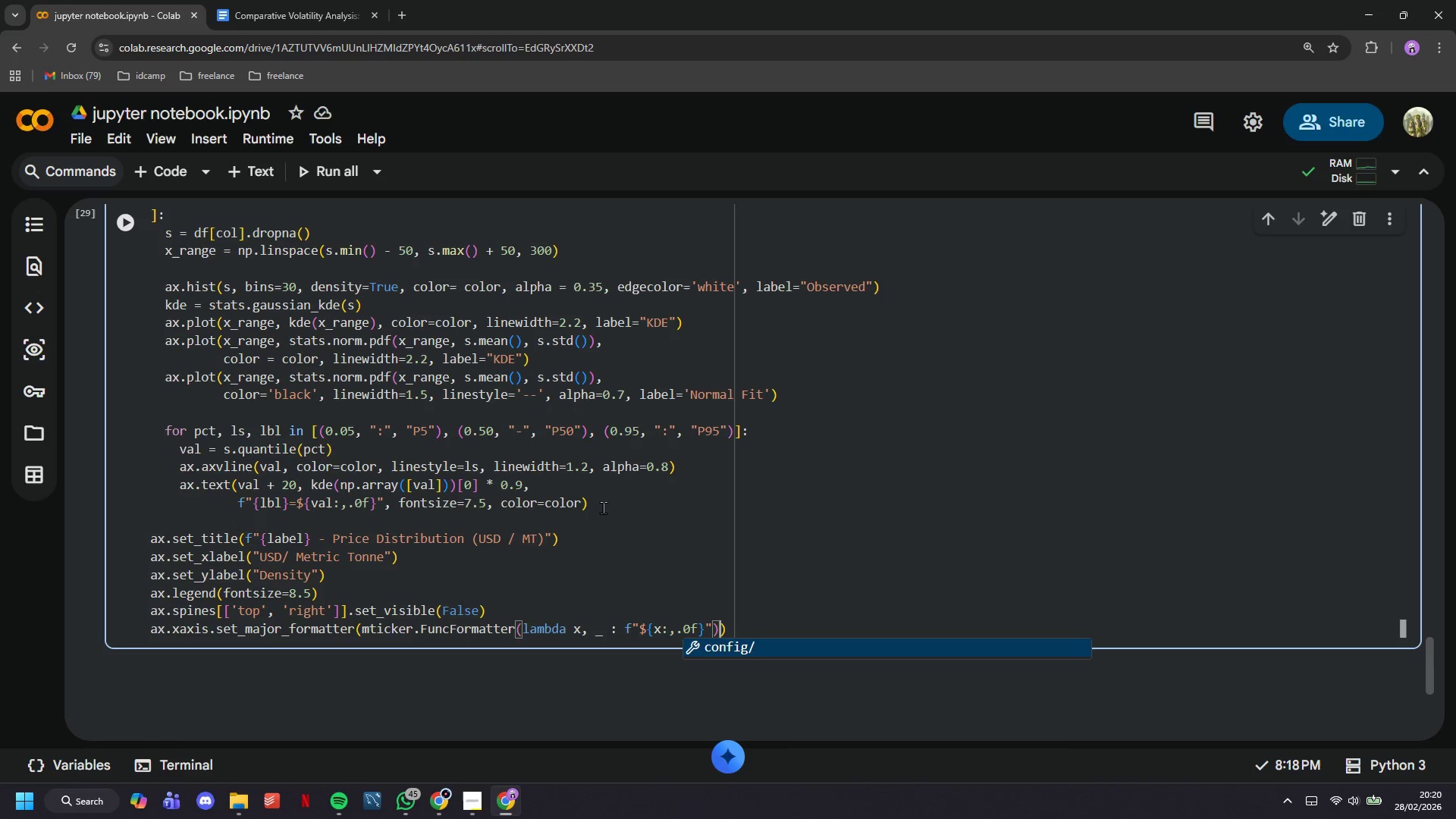 
key(ArrowRight)
 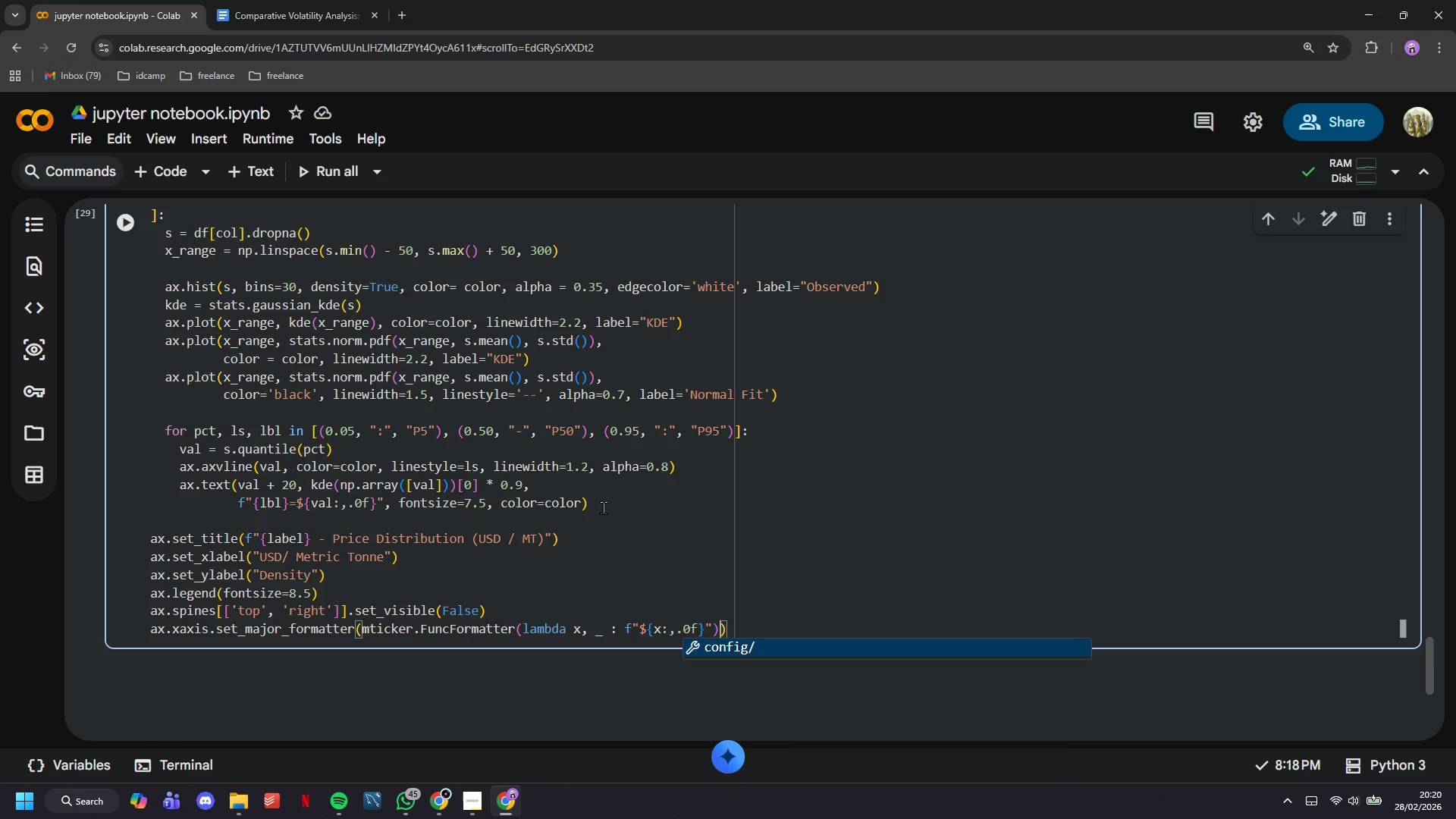 
key(ArrowRight)
 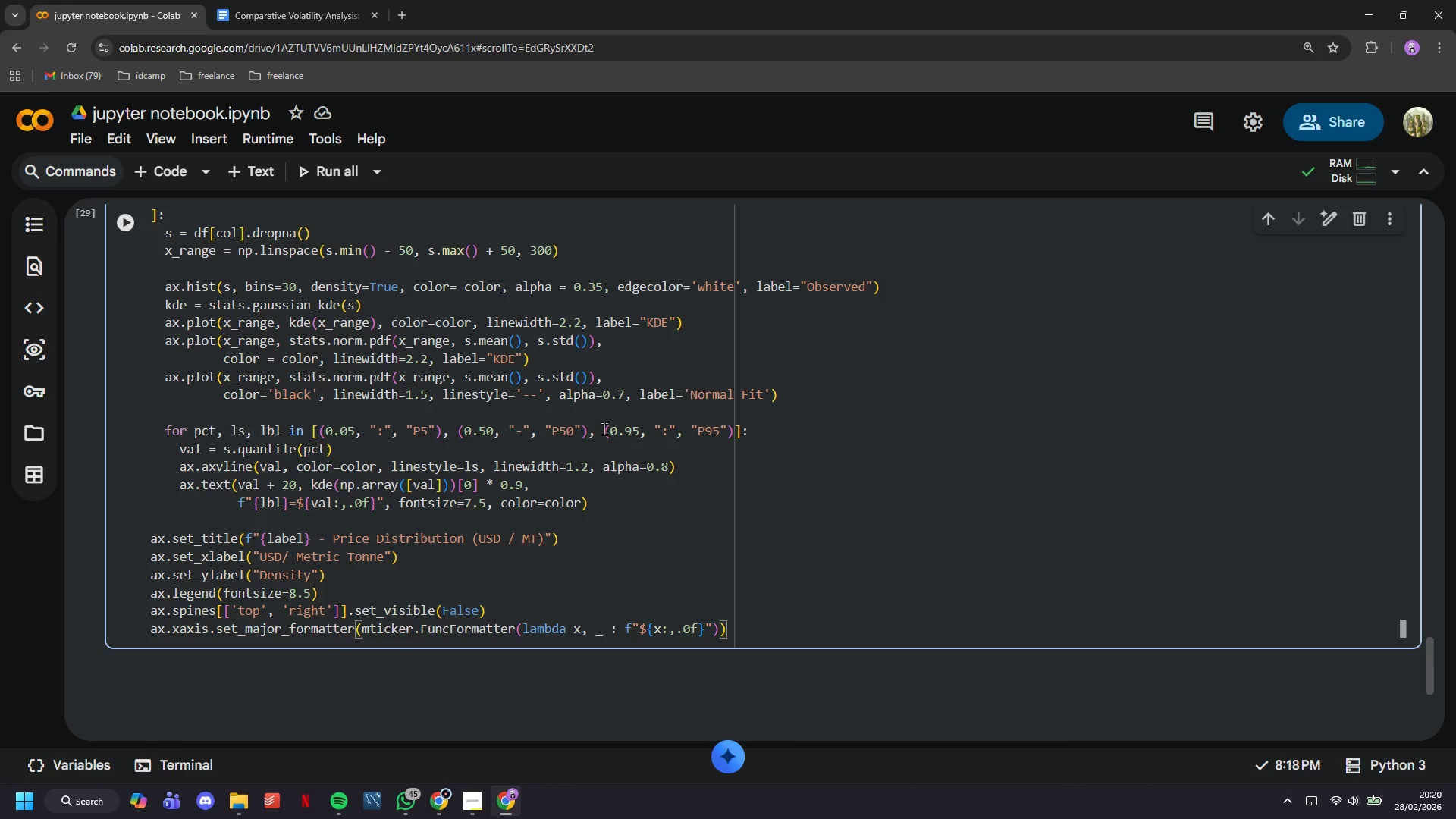 
left_click_drag(start_coordinate=[769, 632], to_coordinate=[133, 537])
 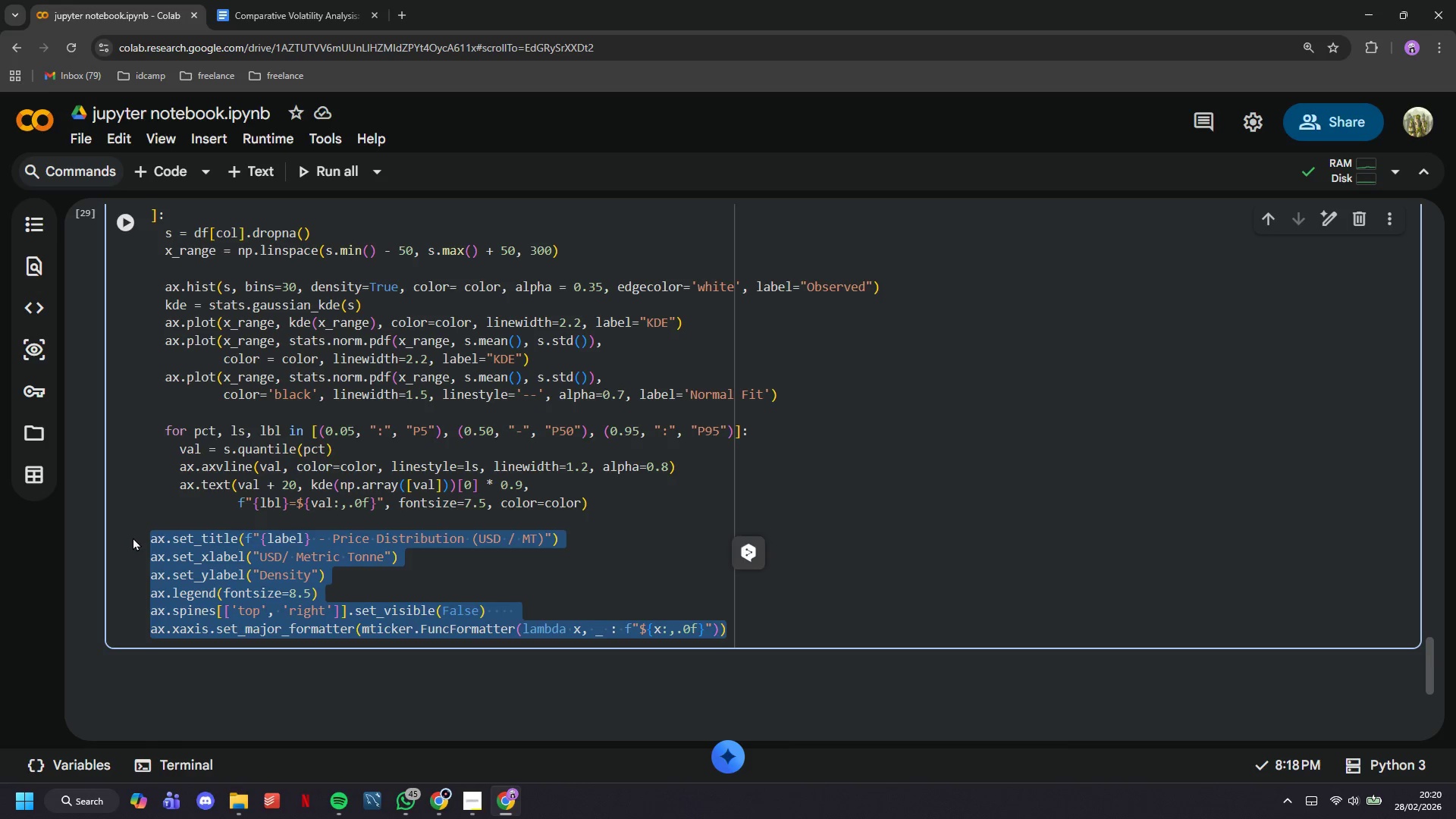 
key(Tab)
 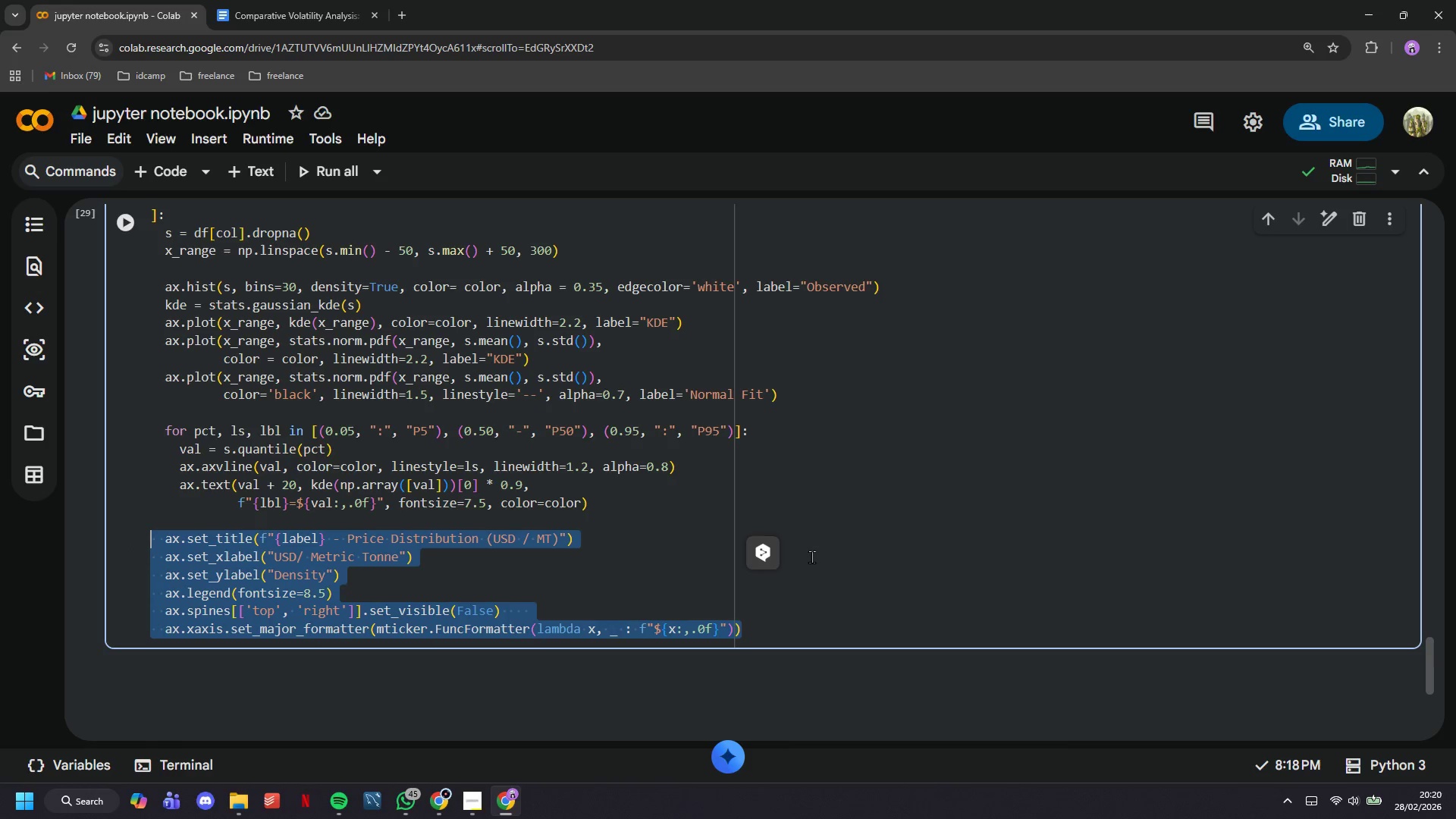 
key(ArrowRight)
 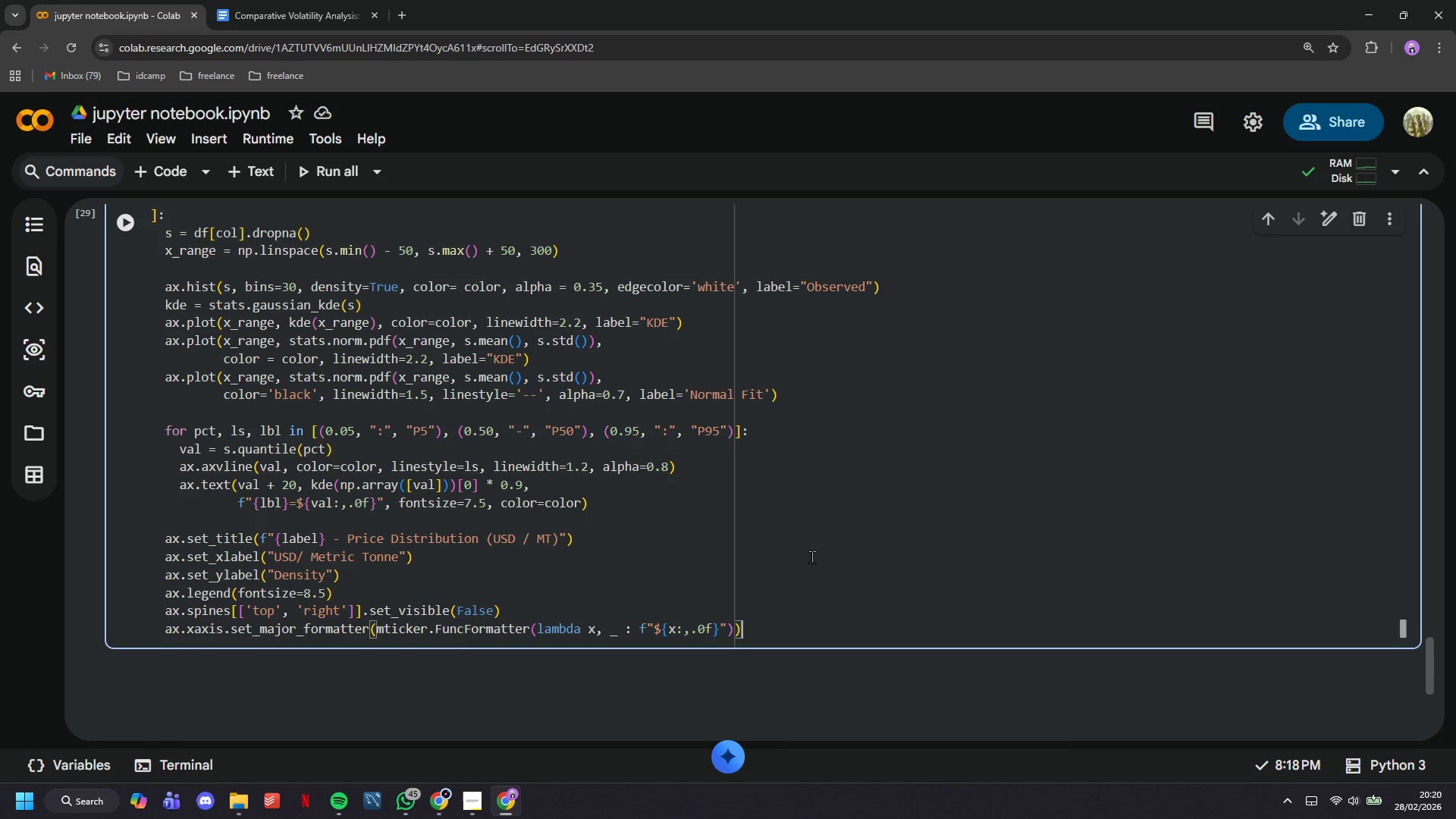 
key(Enter)
 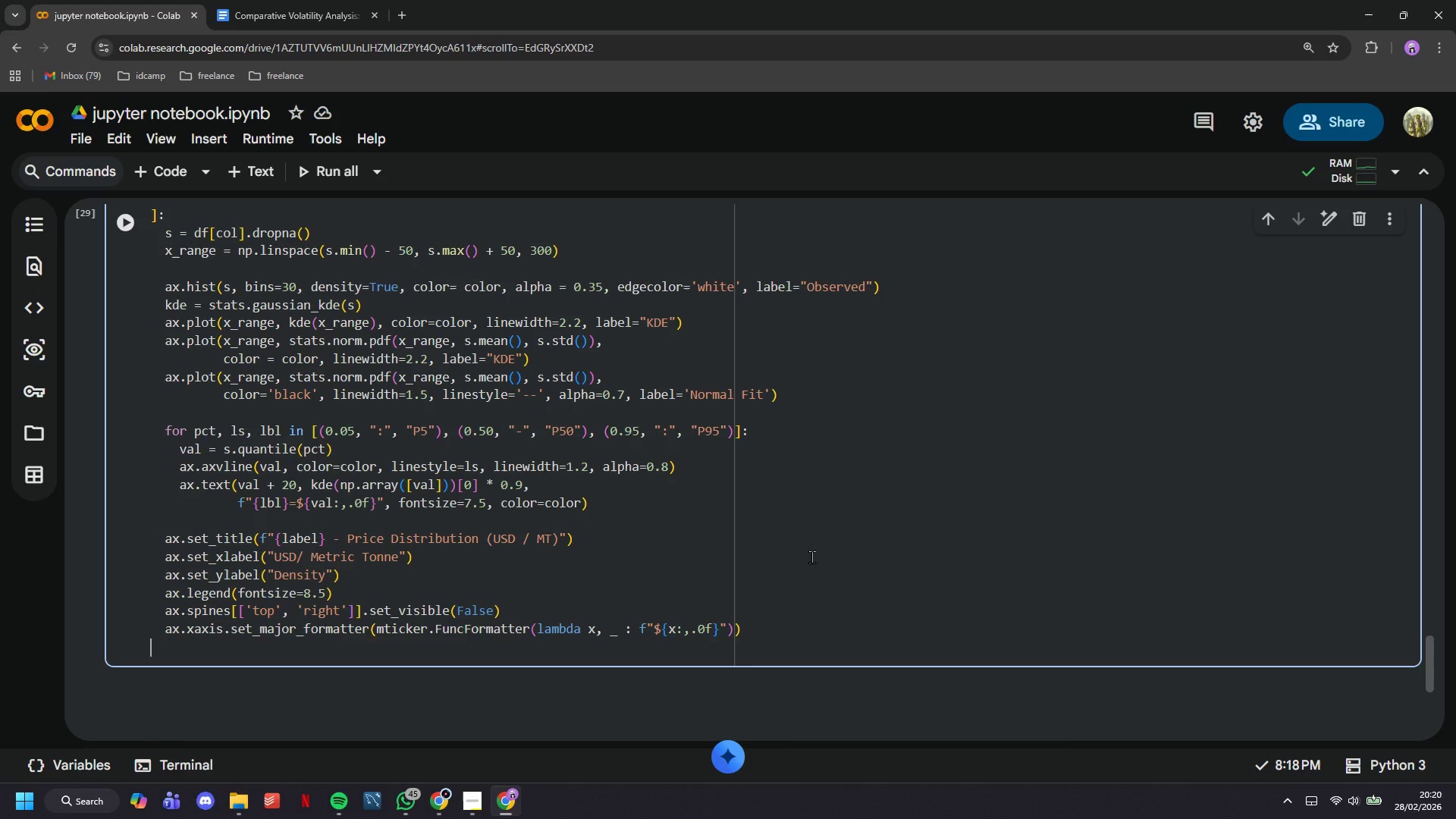 
key(Backspace)
 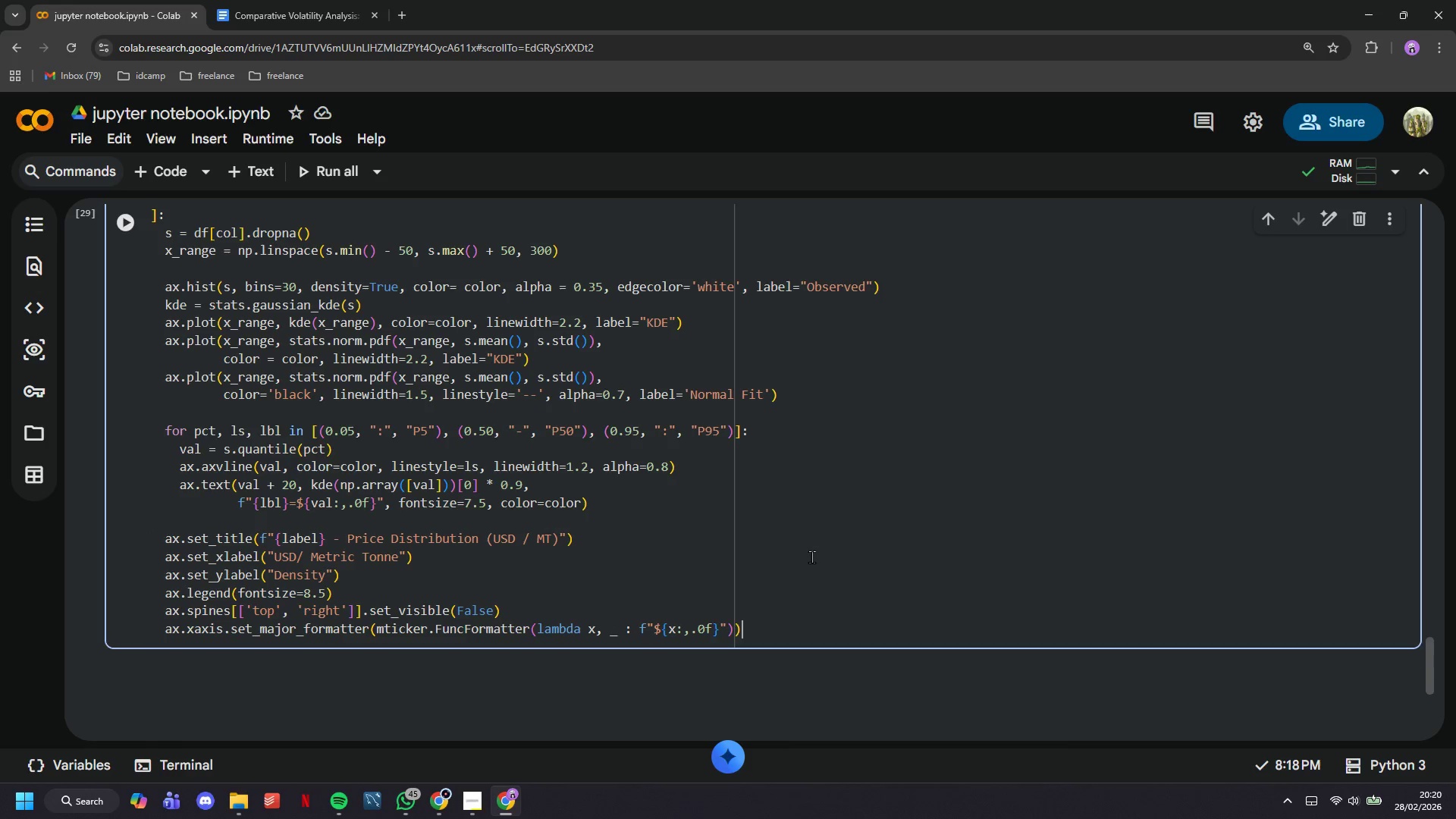 
key(Backspace)
 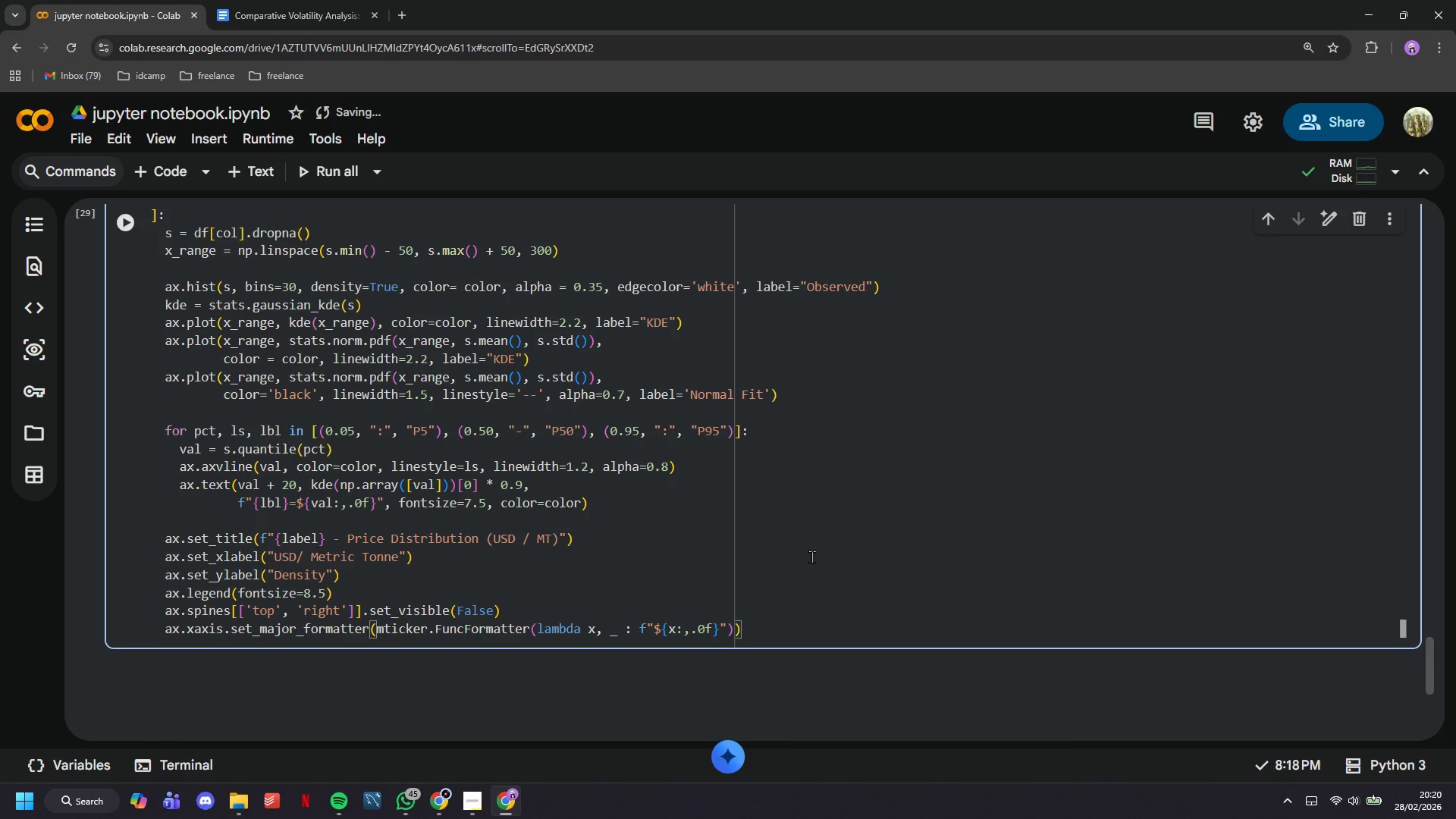 
key(Enter)
 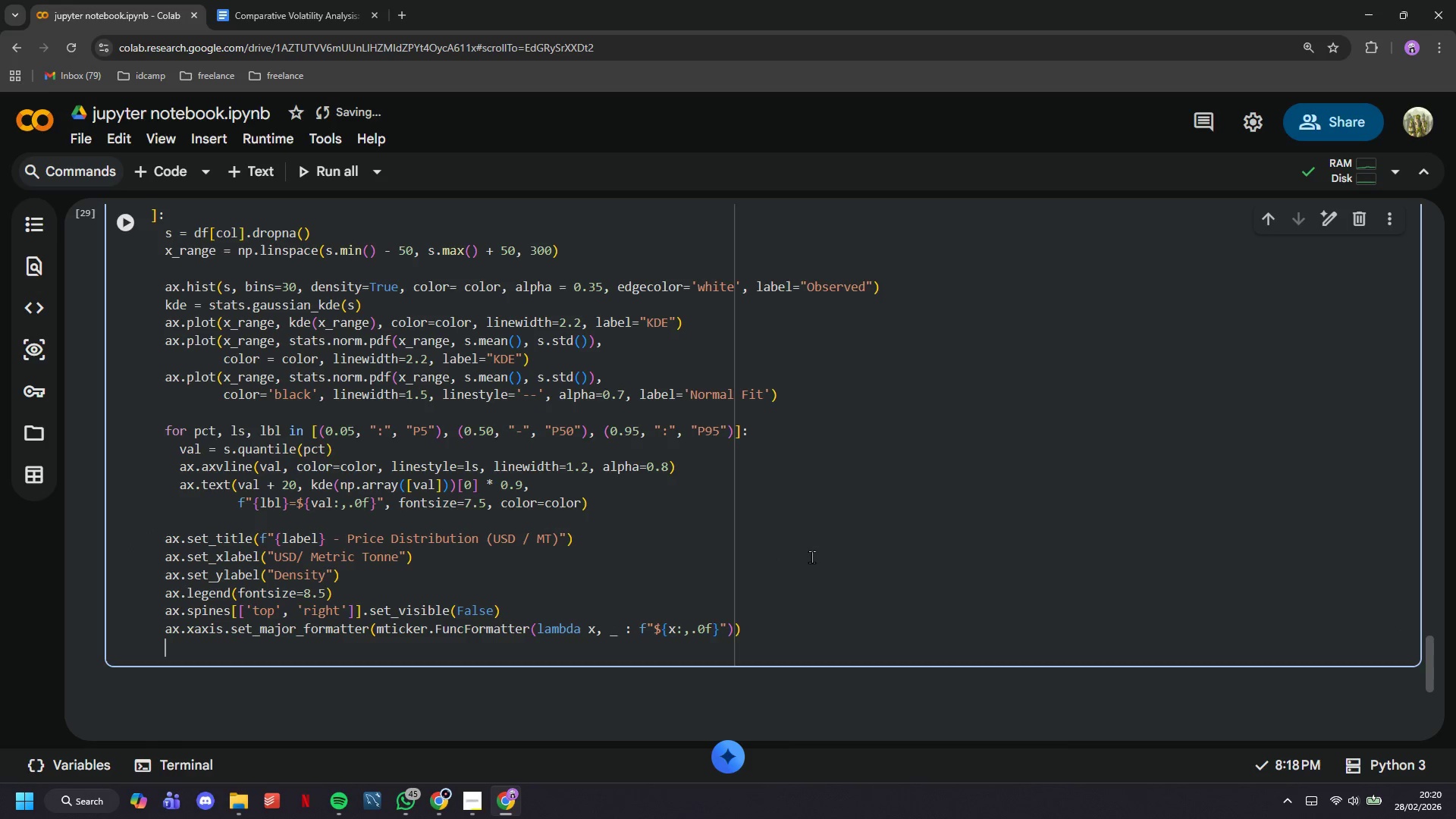 
key(Backspace)
 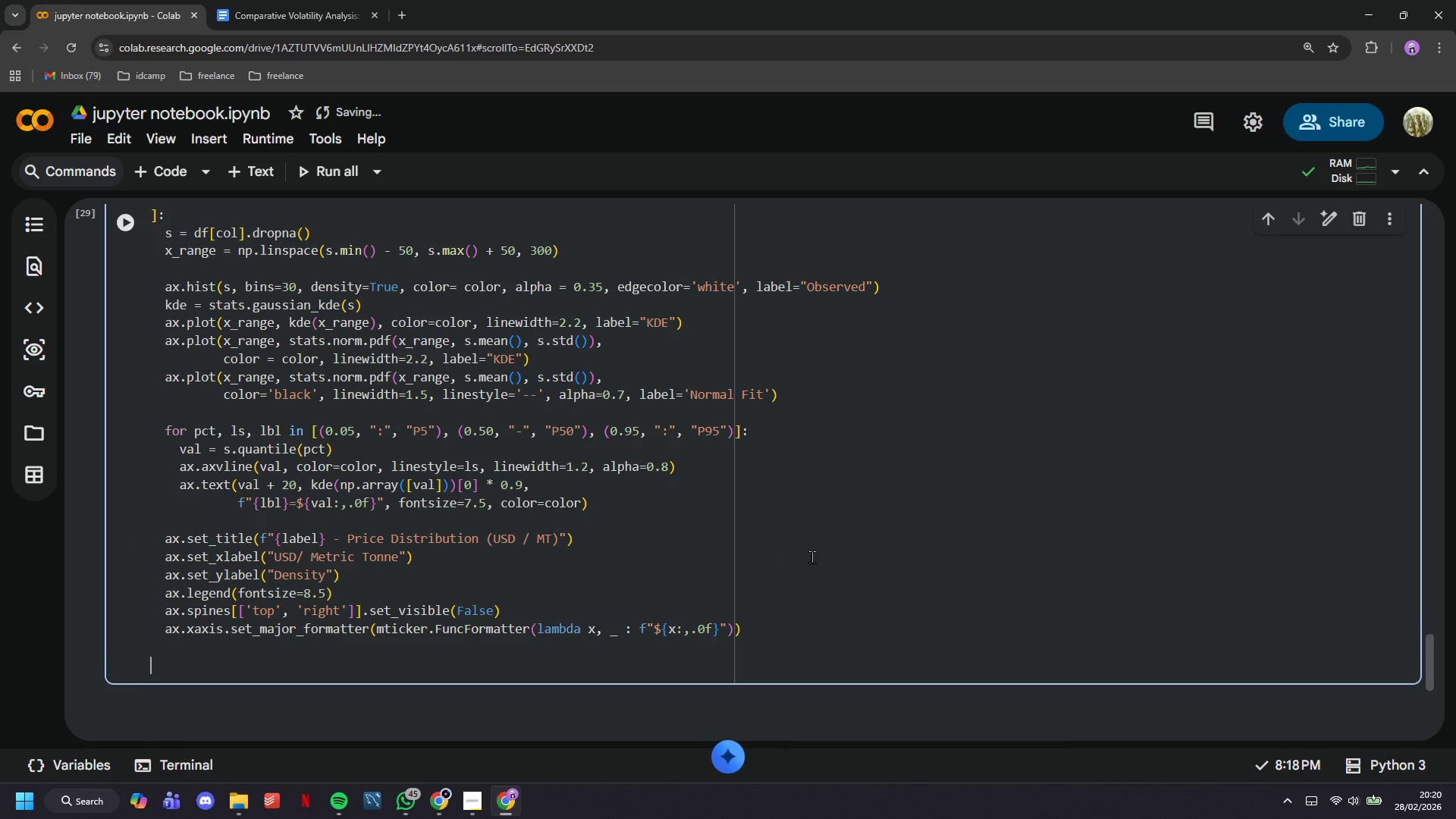 
key(Enter)
 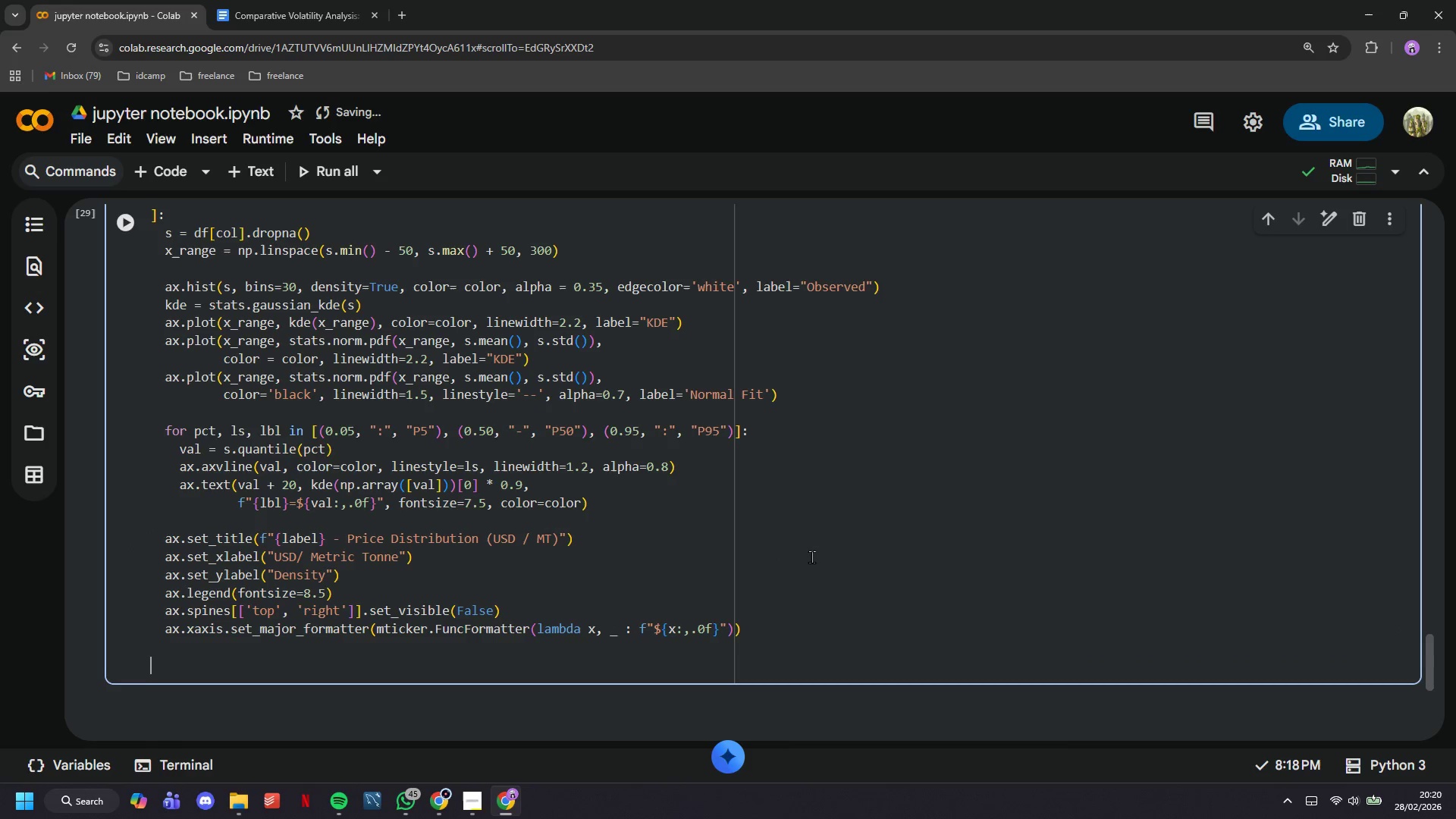 
type(pt)
key(Backspace)
type(lt.subtitle*)
key(Backspace)
type(()
 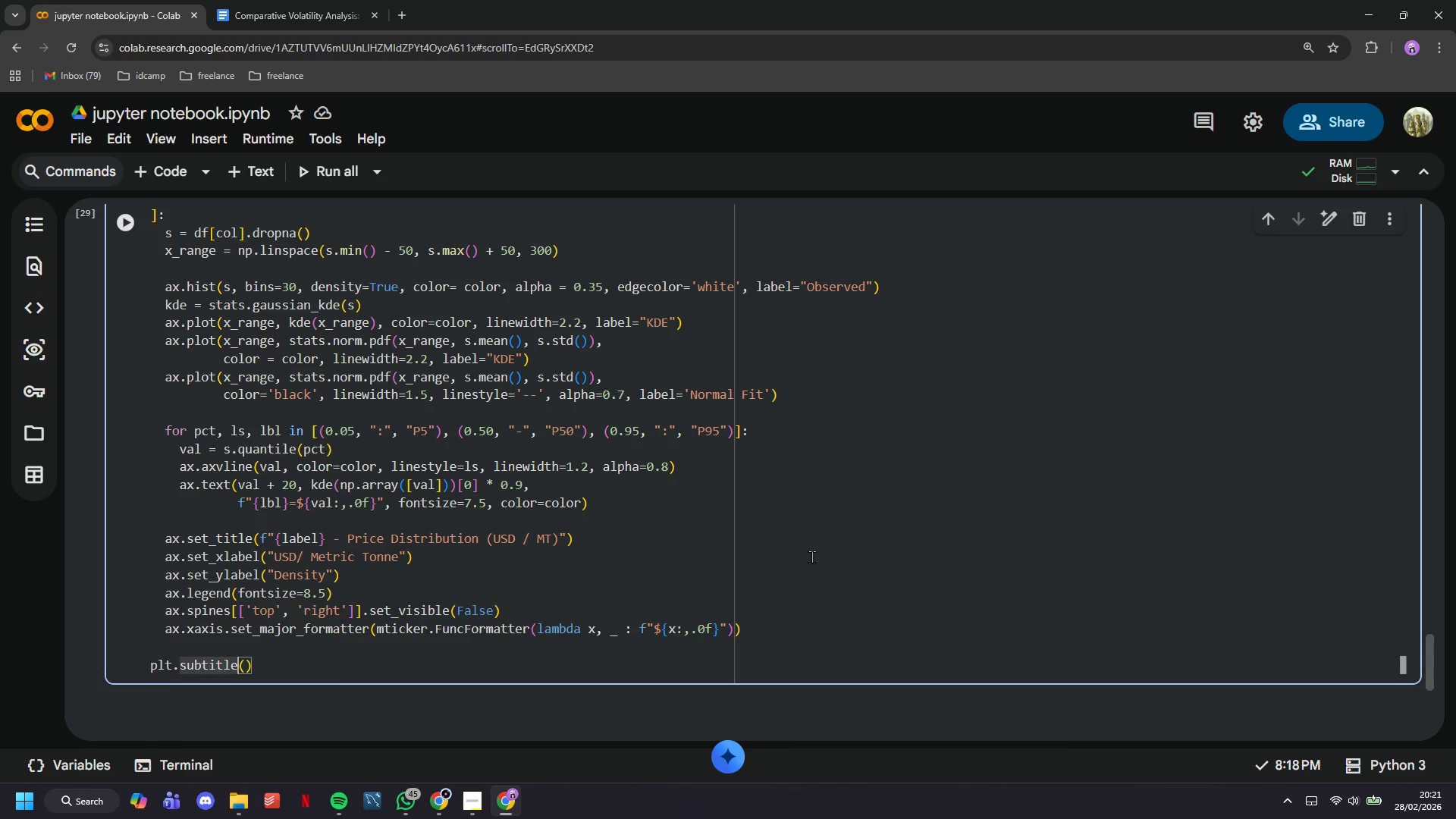 
 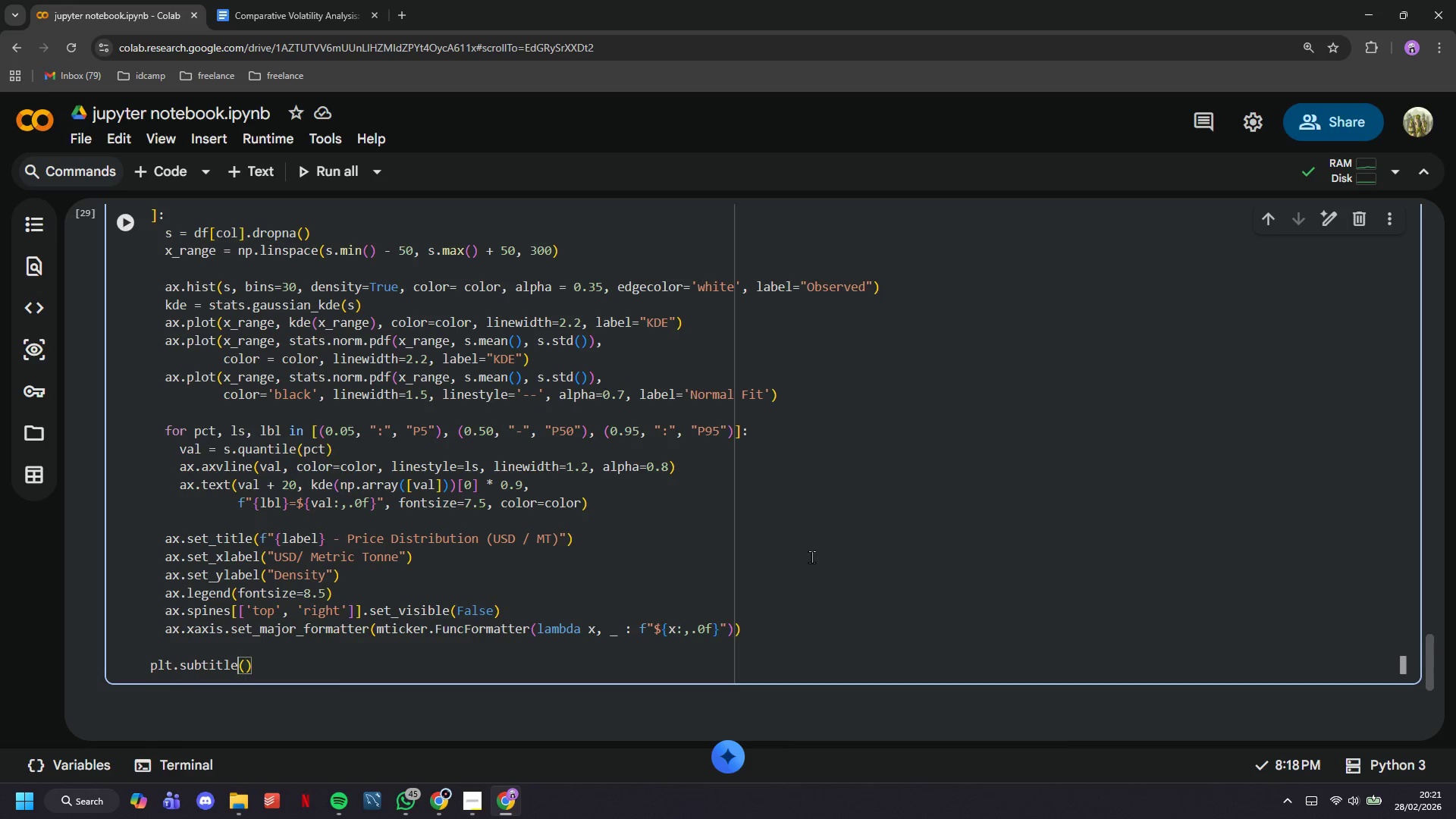 
hold_key(key=ArrowLeft, duration=0.61)
 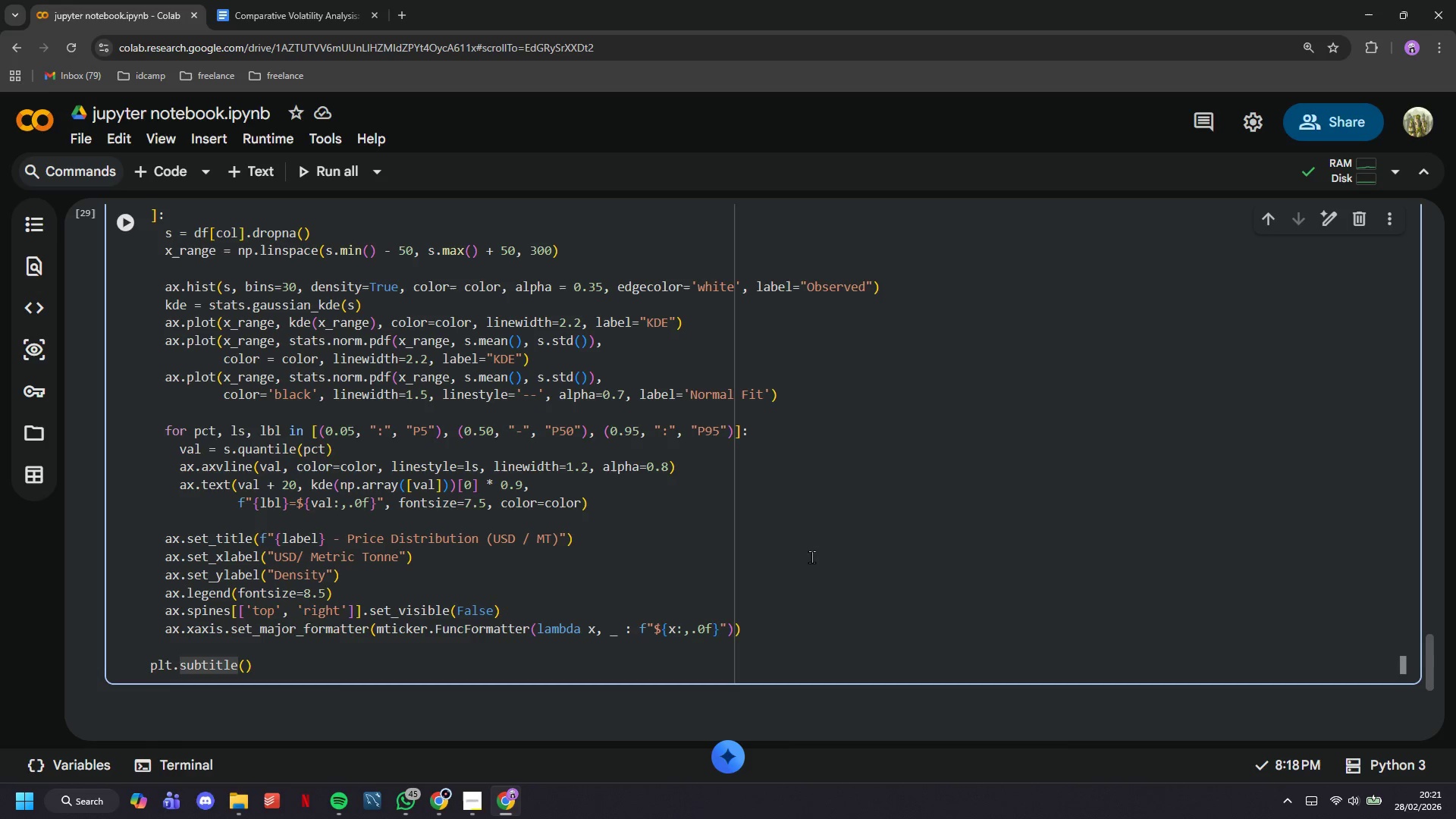 
key(ArrowLeft)
 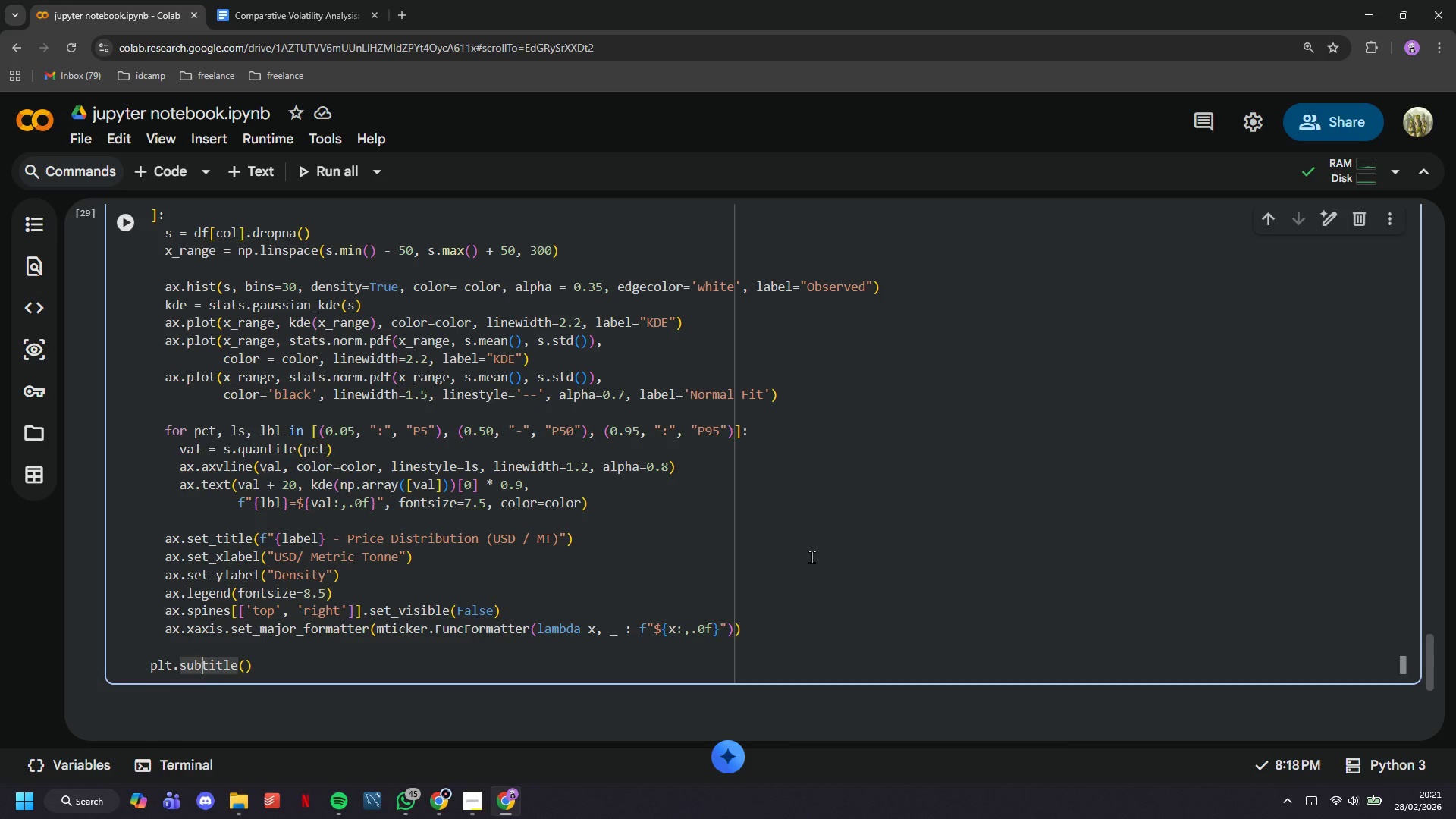 
key(Backspace)
 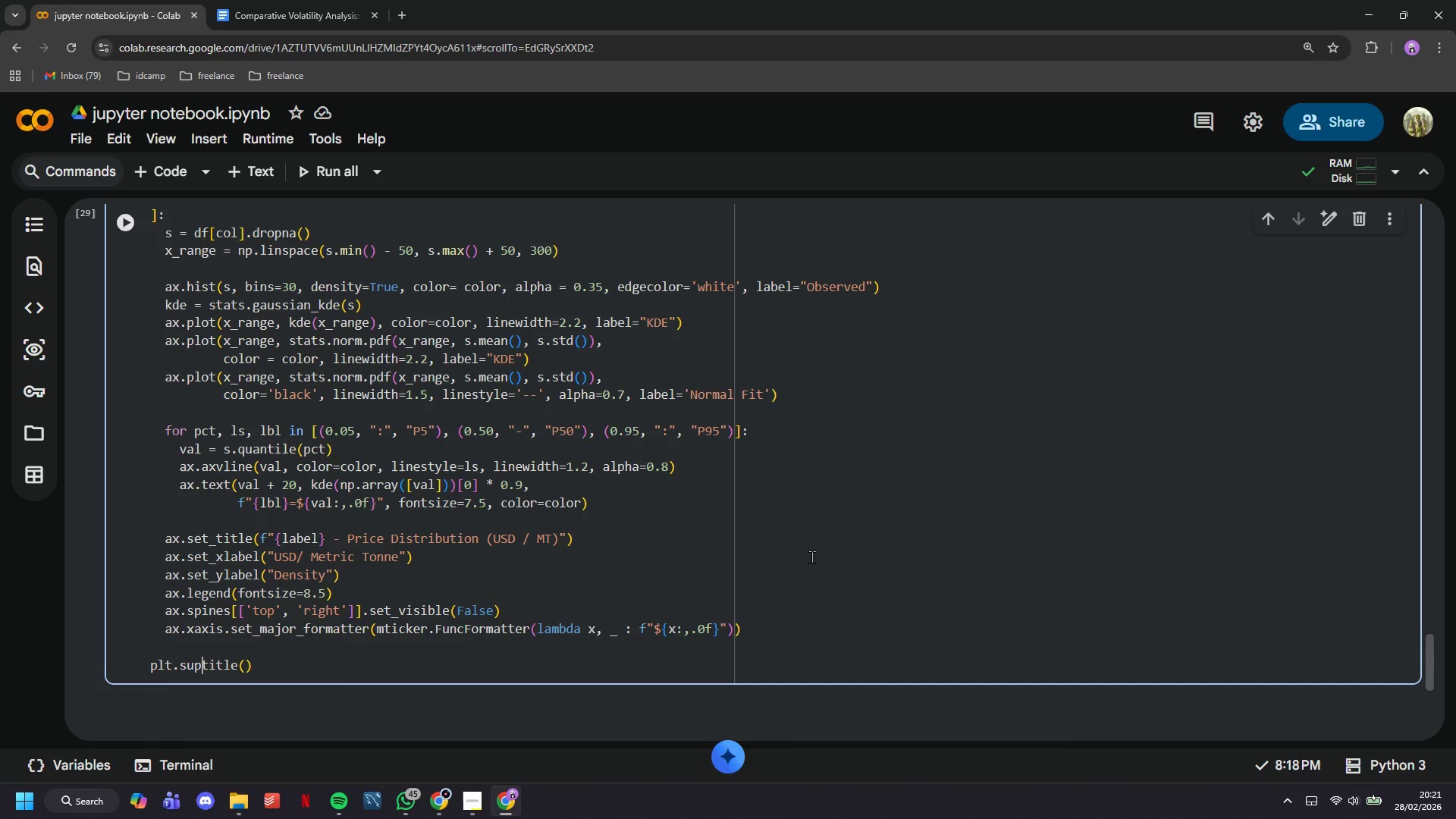 
key(P)
 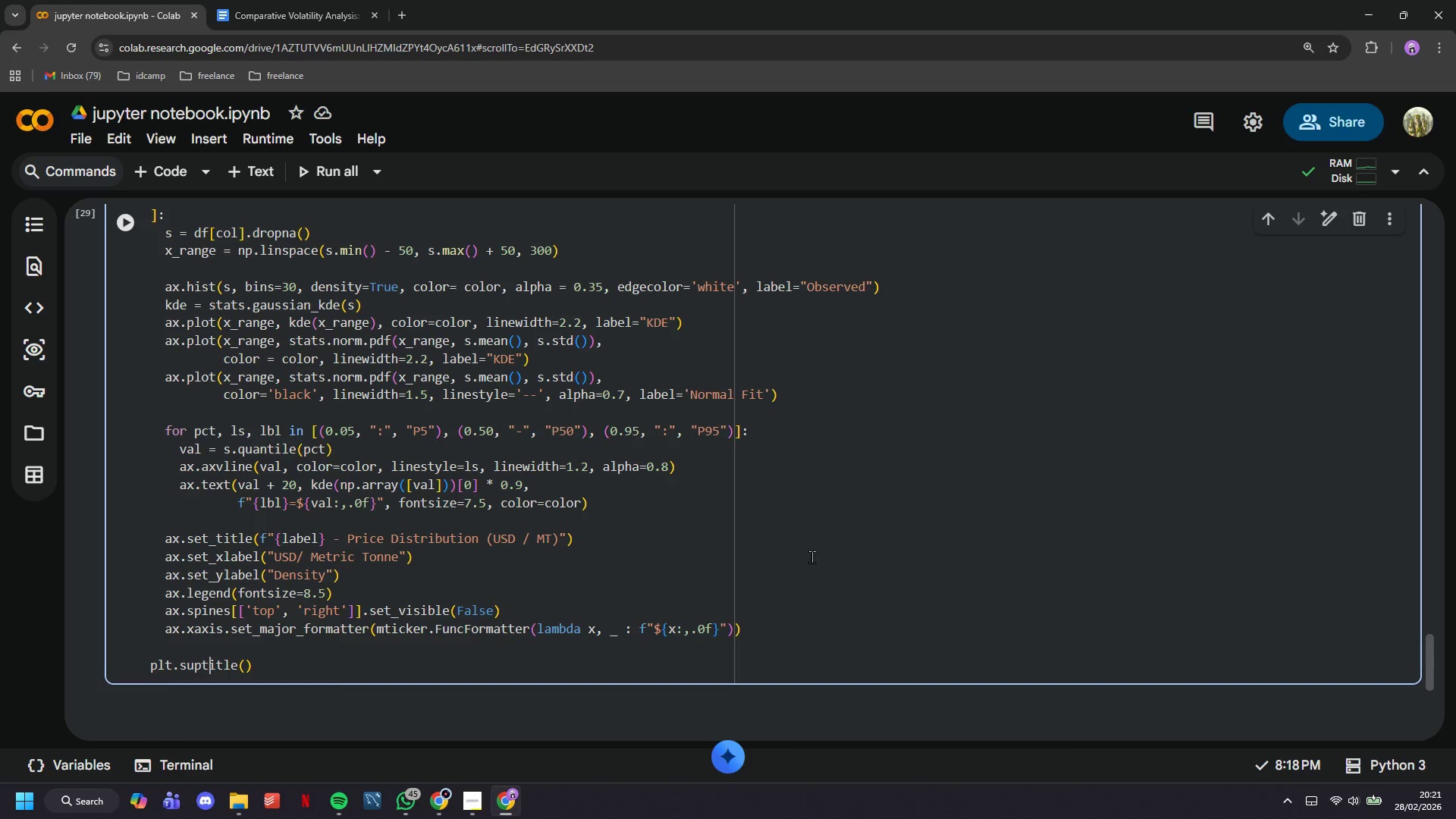 
hold_key(key=ArrowRight, duration=0.67)
 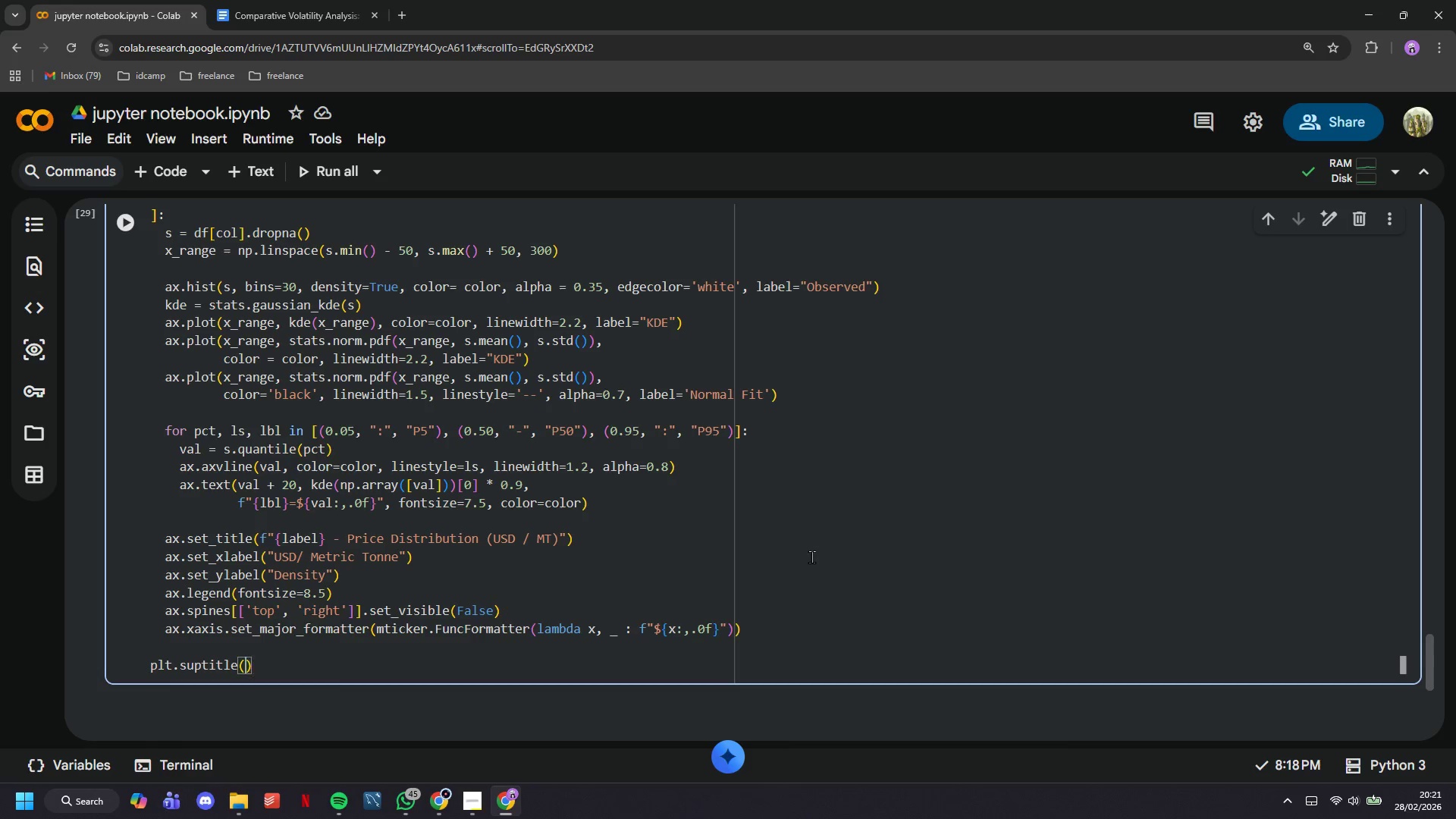 
key(ArrowLeft)
 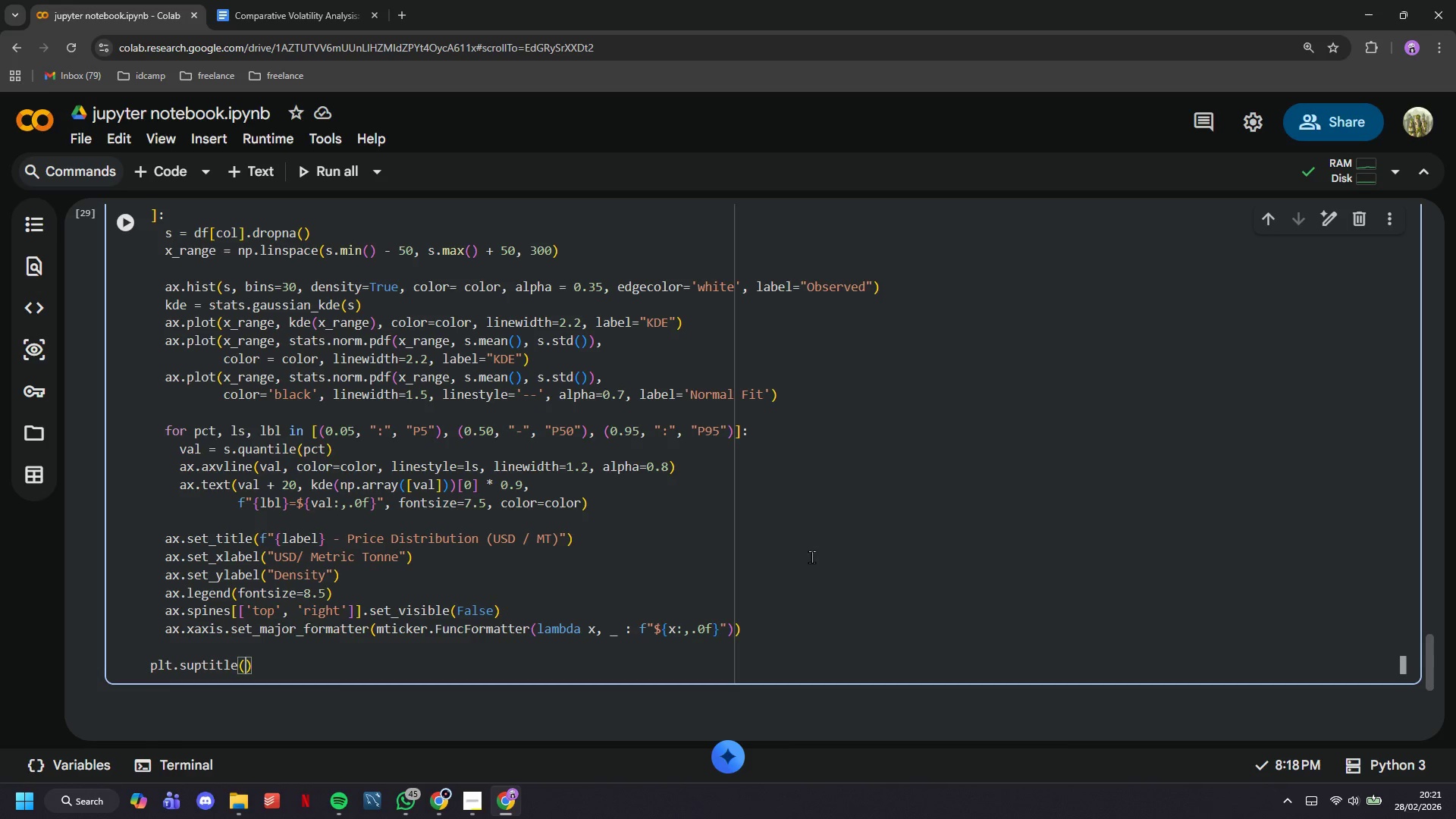 
type("Price Distribution )
key(Backspace)
type(: Historg)
key(Backspace)
key(Backspace)
type(gram, KDE & Normal Fit)
 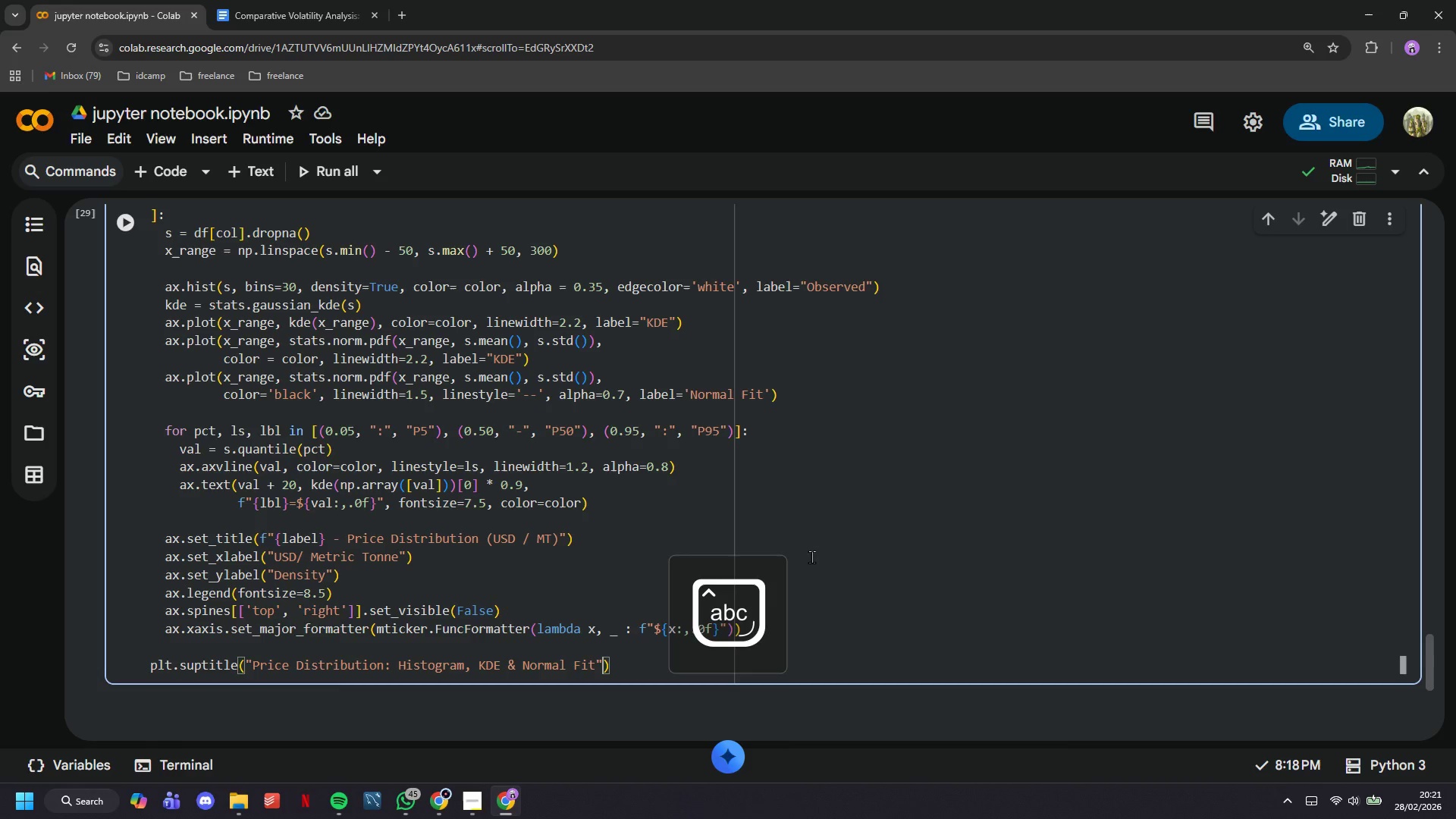 
 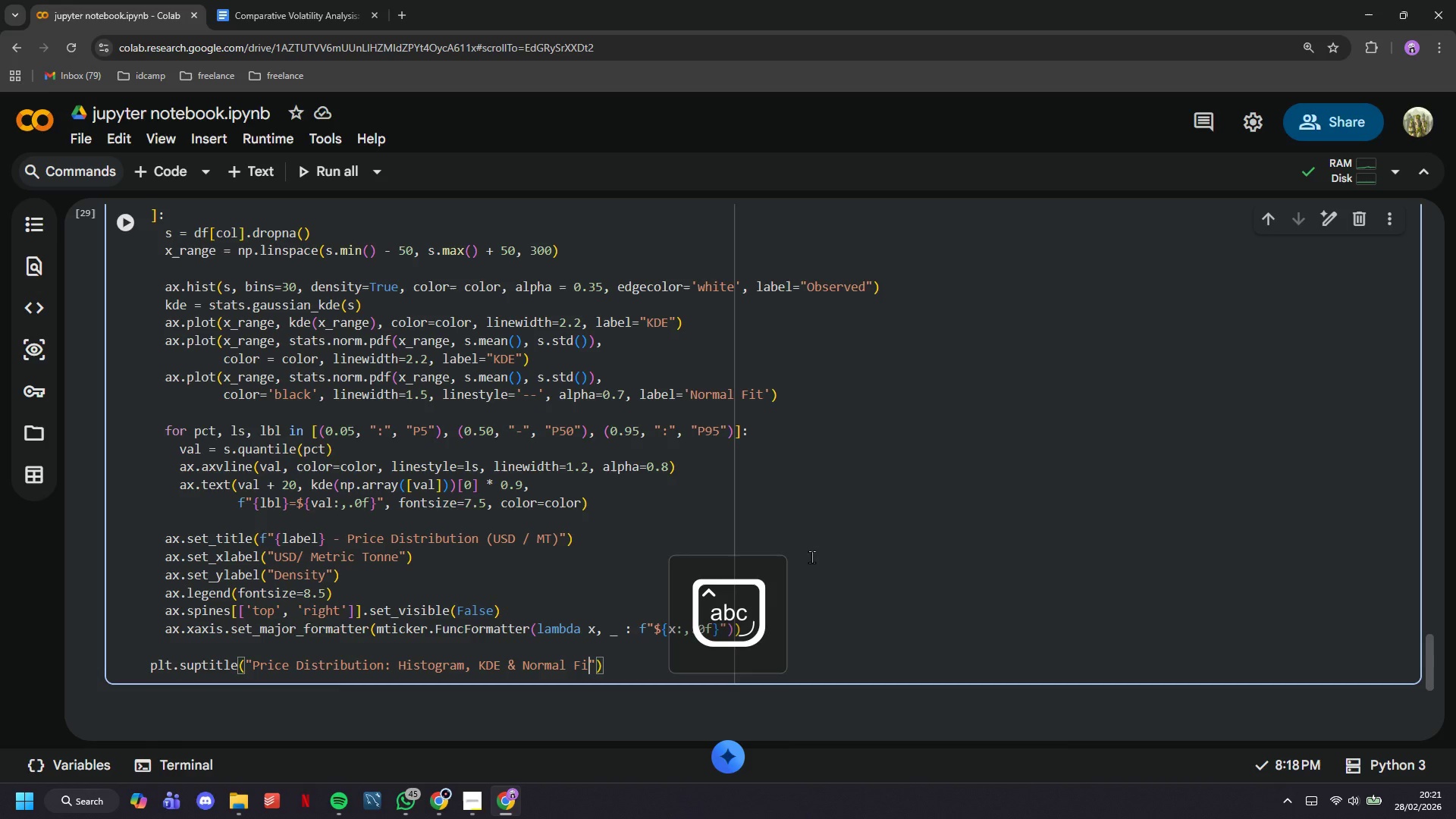 
key(ArrowRight)
 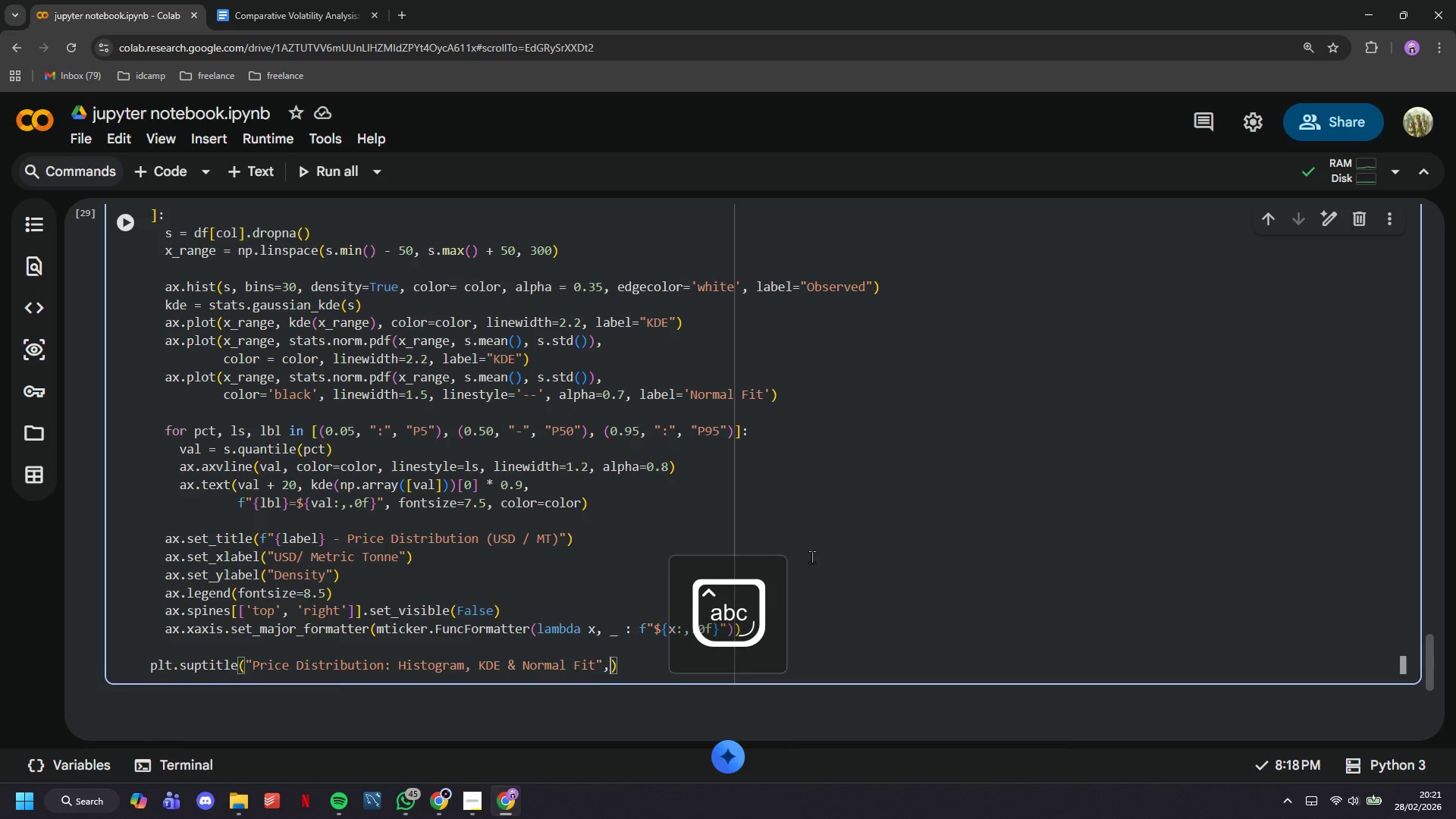 
type(, fontsize=13, fontweight='bold)
 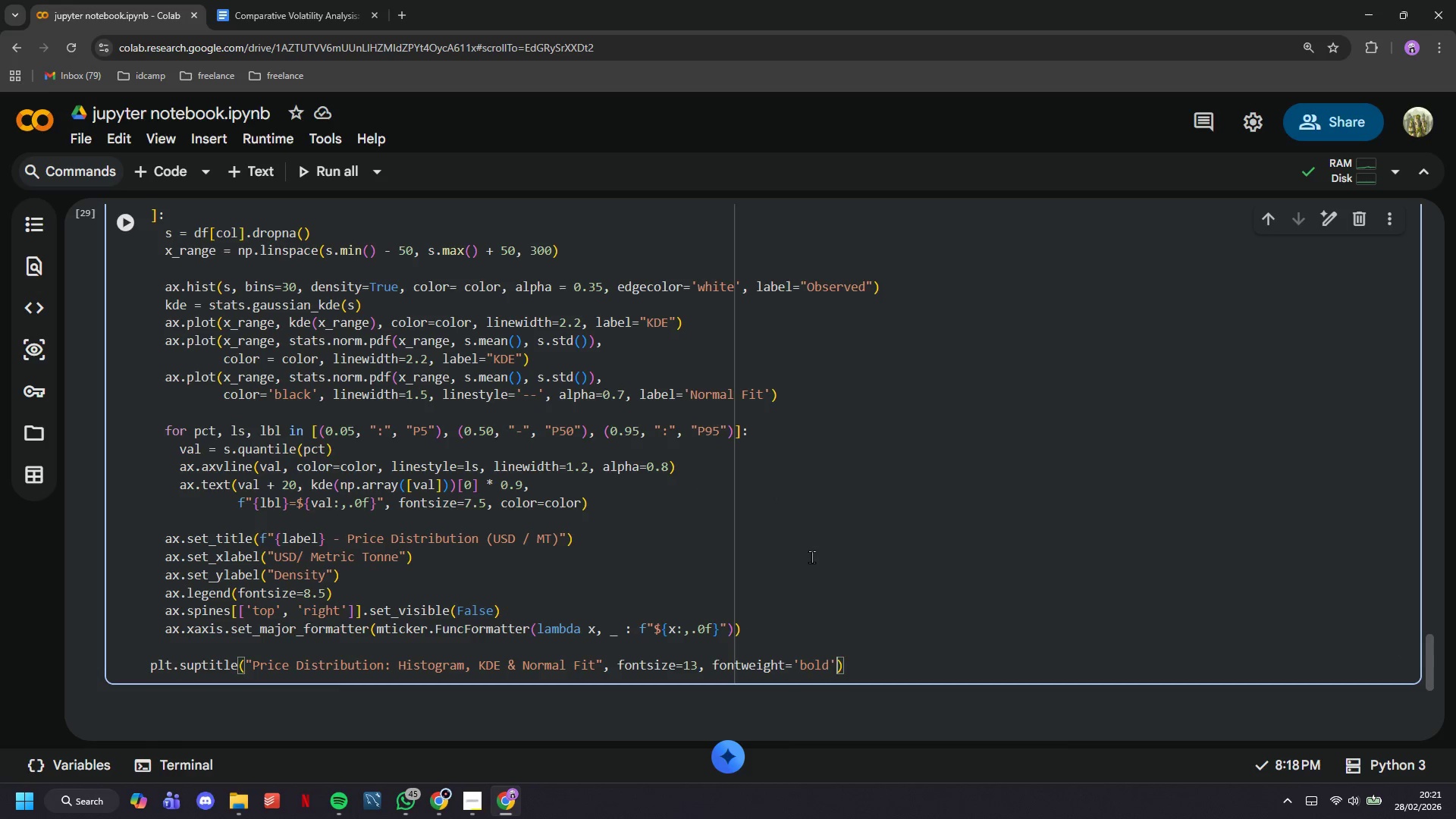 
key(ArrowRight)
 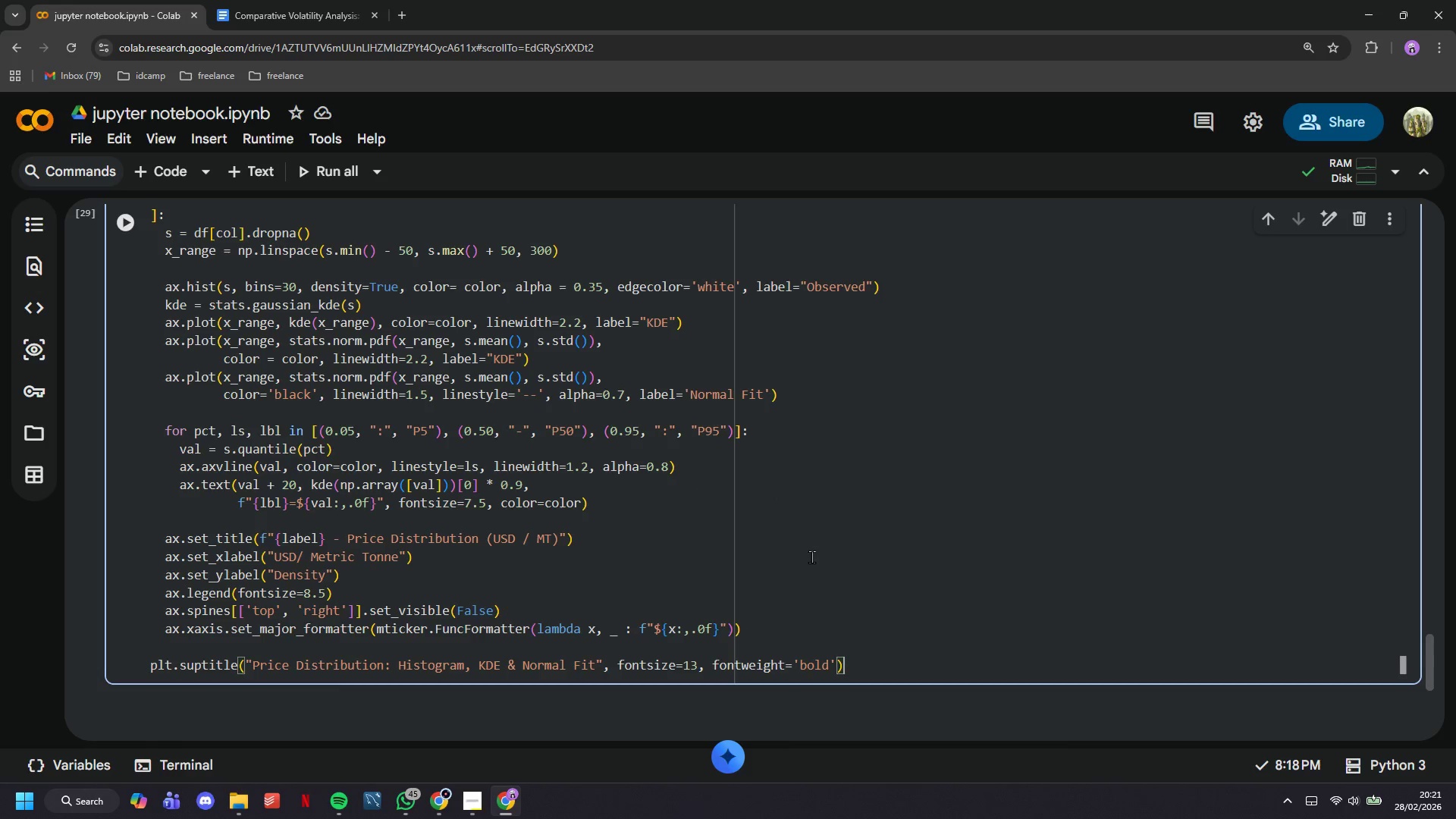 
key(ArrowRight)
 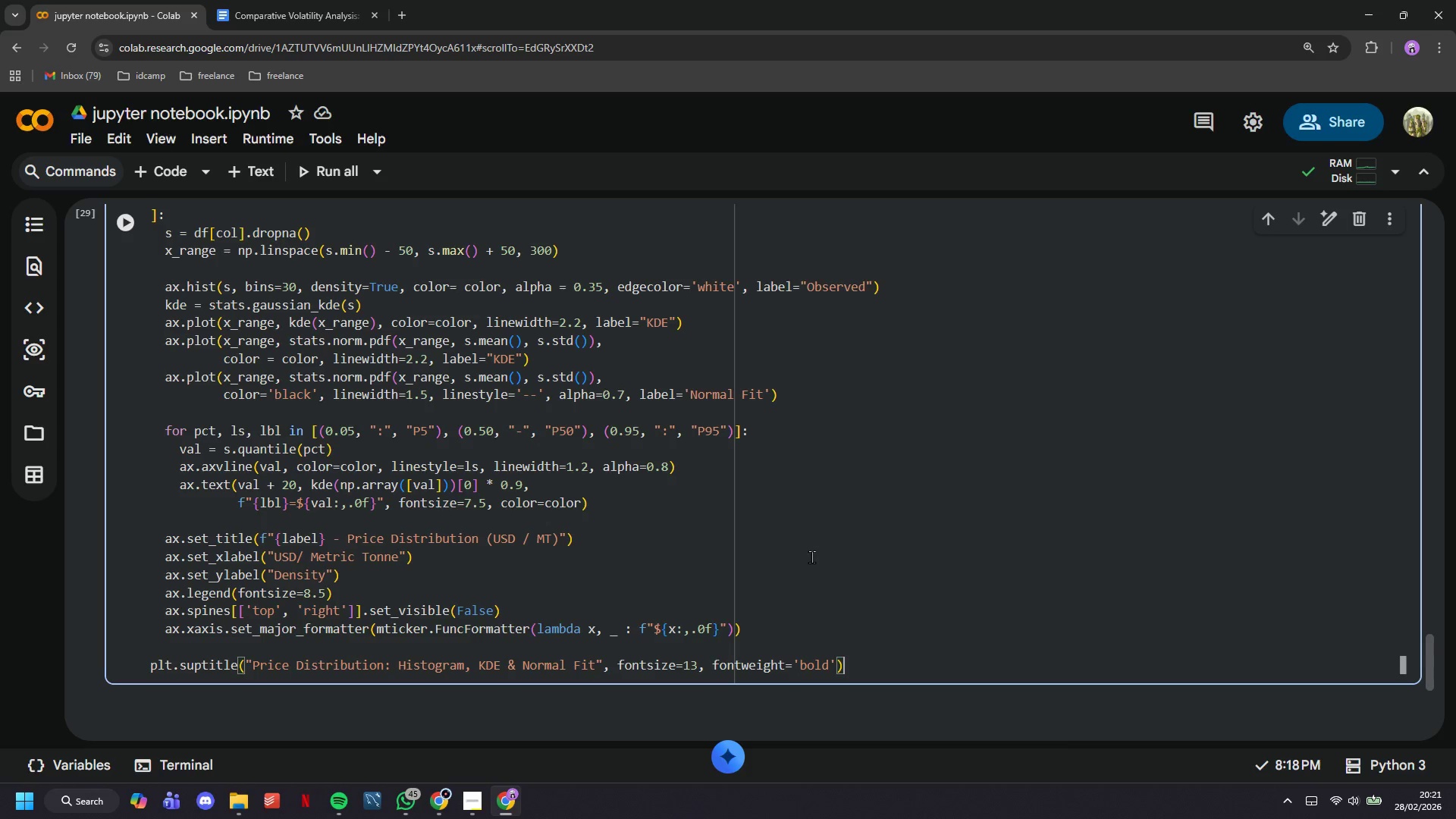 
key(Enter)
 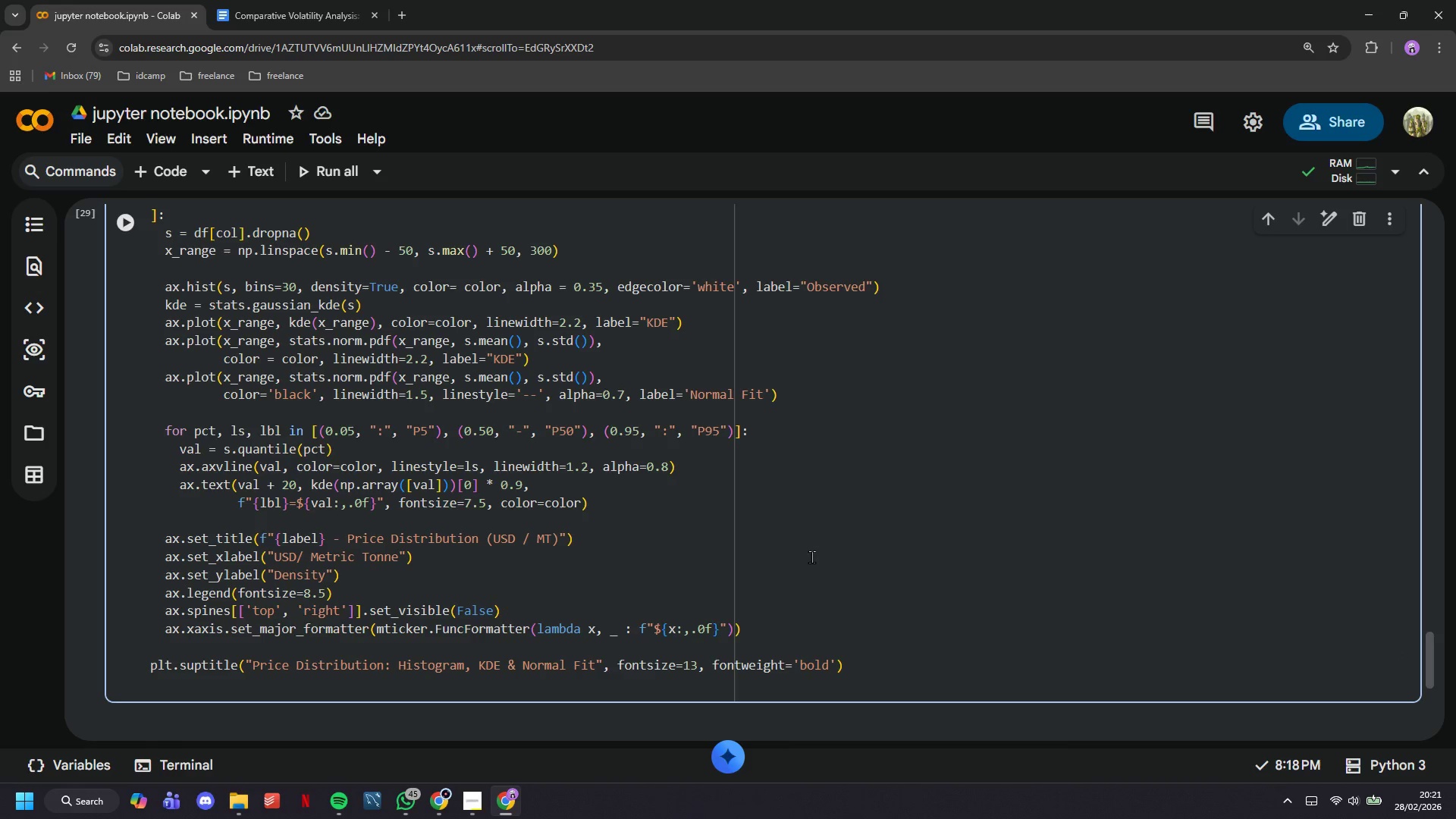 
type(plt.tight_layout()
 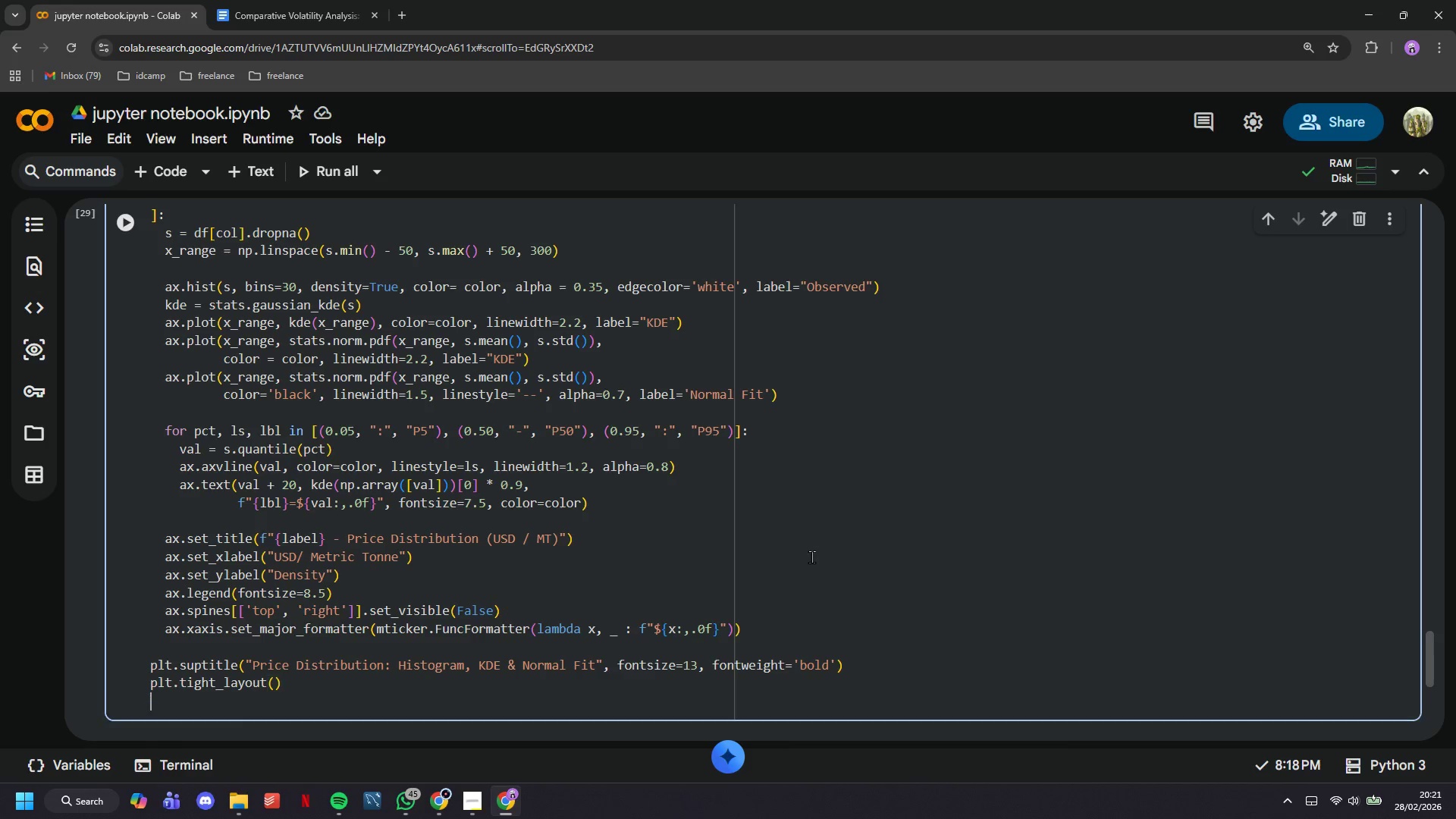 
 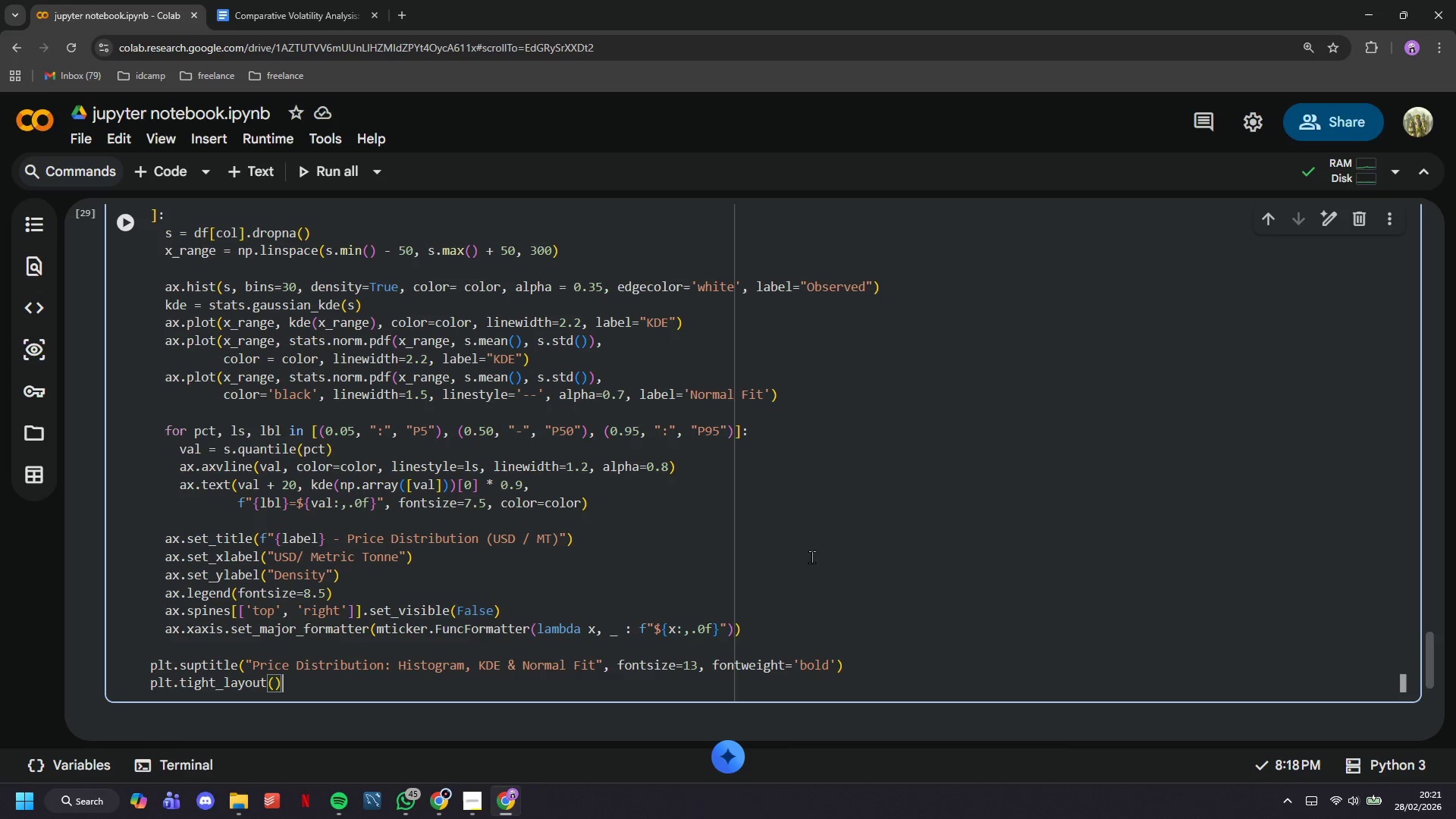 
key(ArrowRight)
 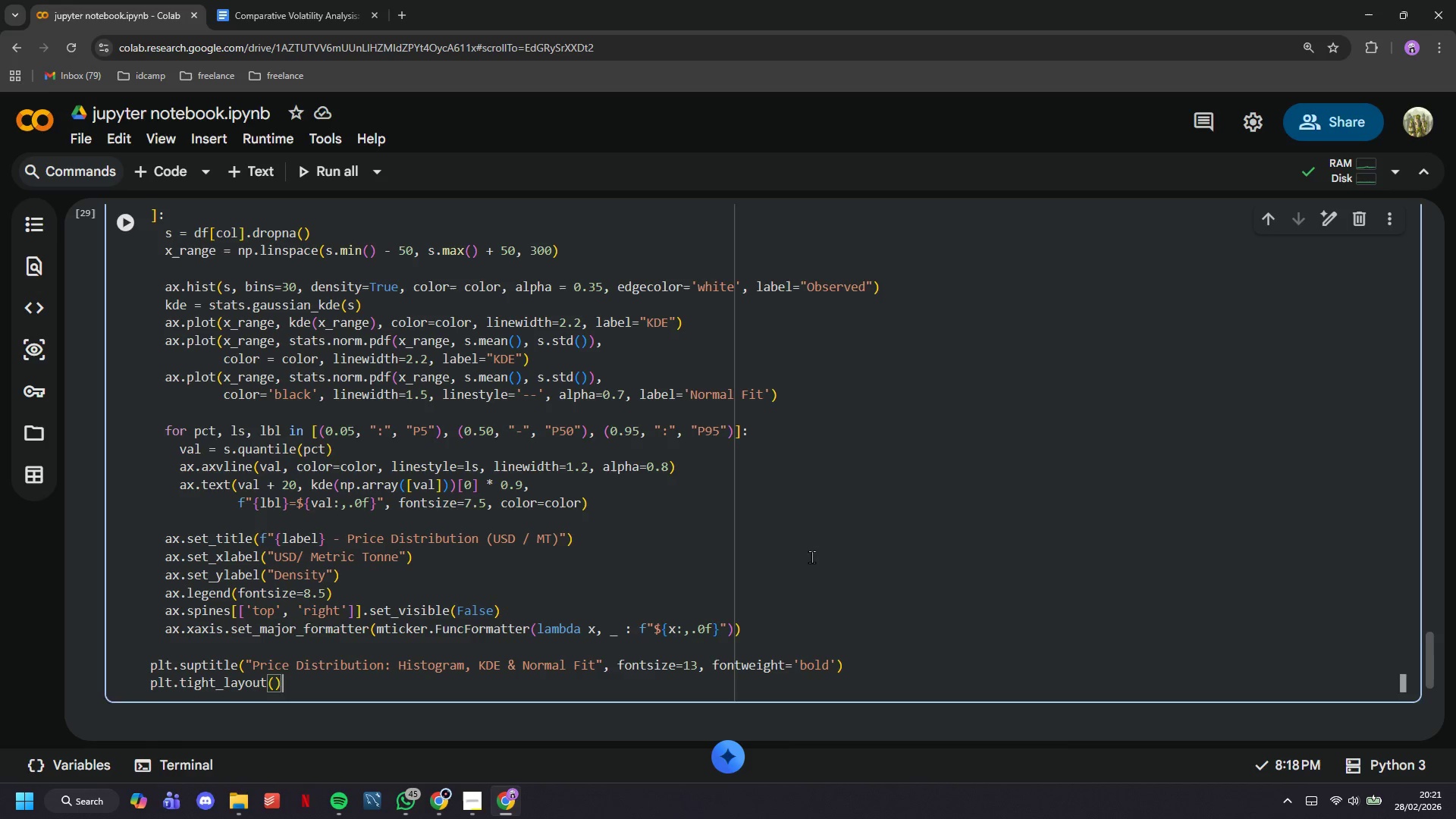 
key(Enter)
 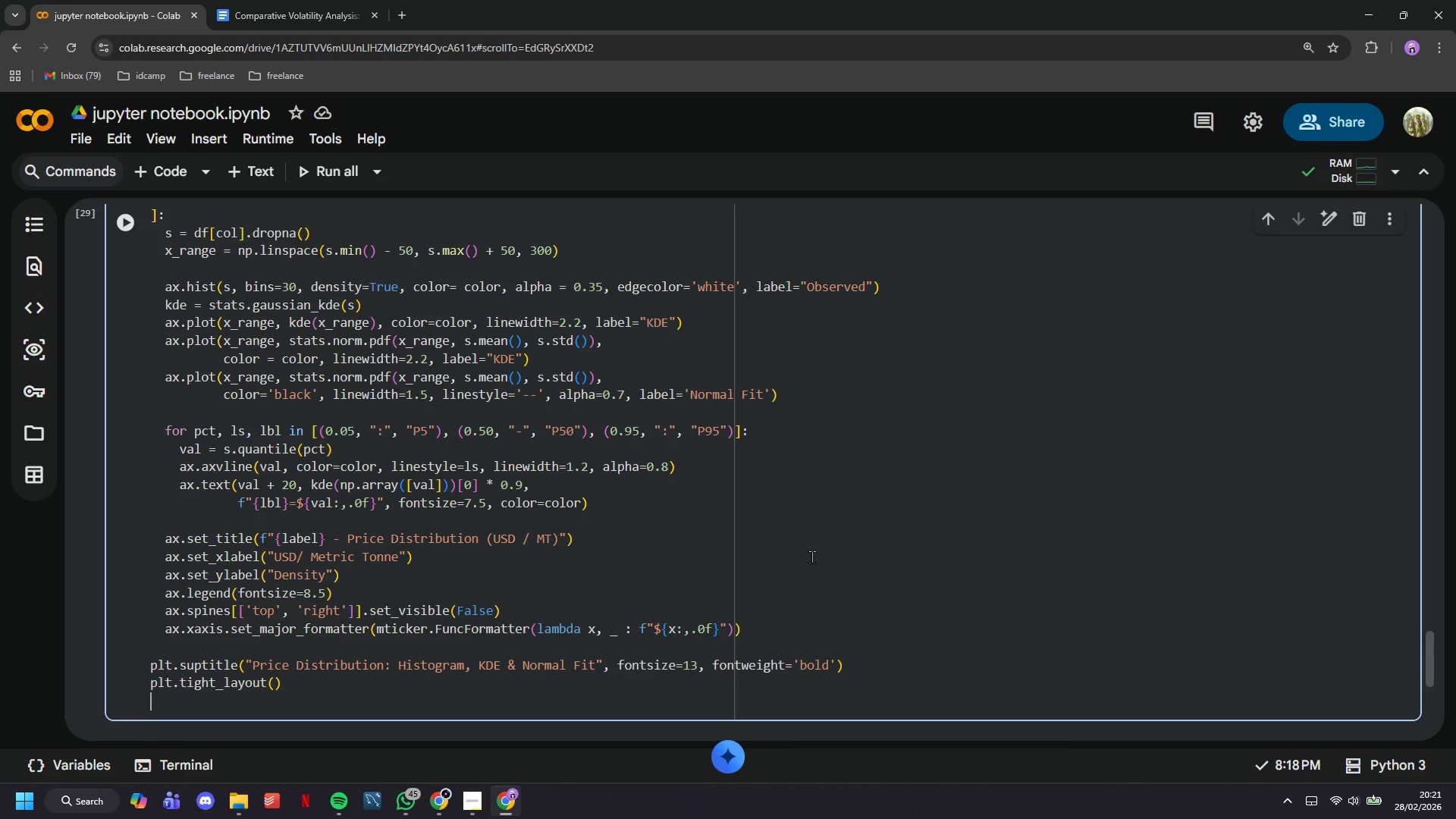 
type(plt.savefig(o)
key(Tab)
key(Tab)
type("))
 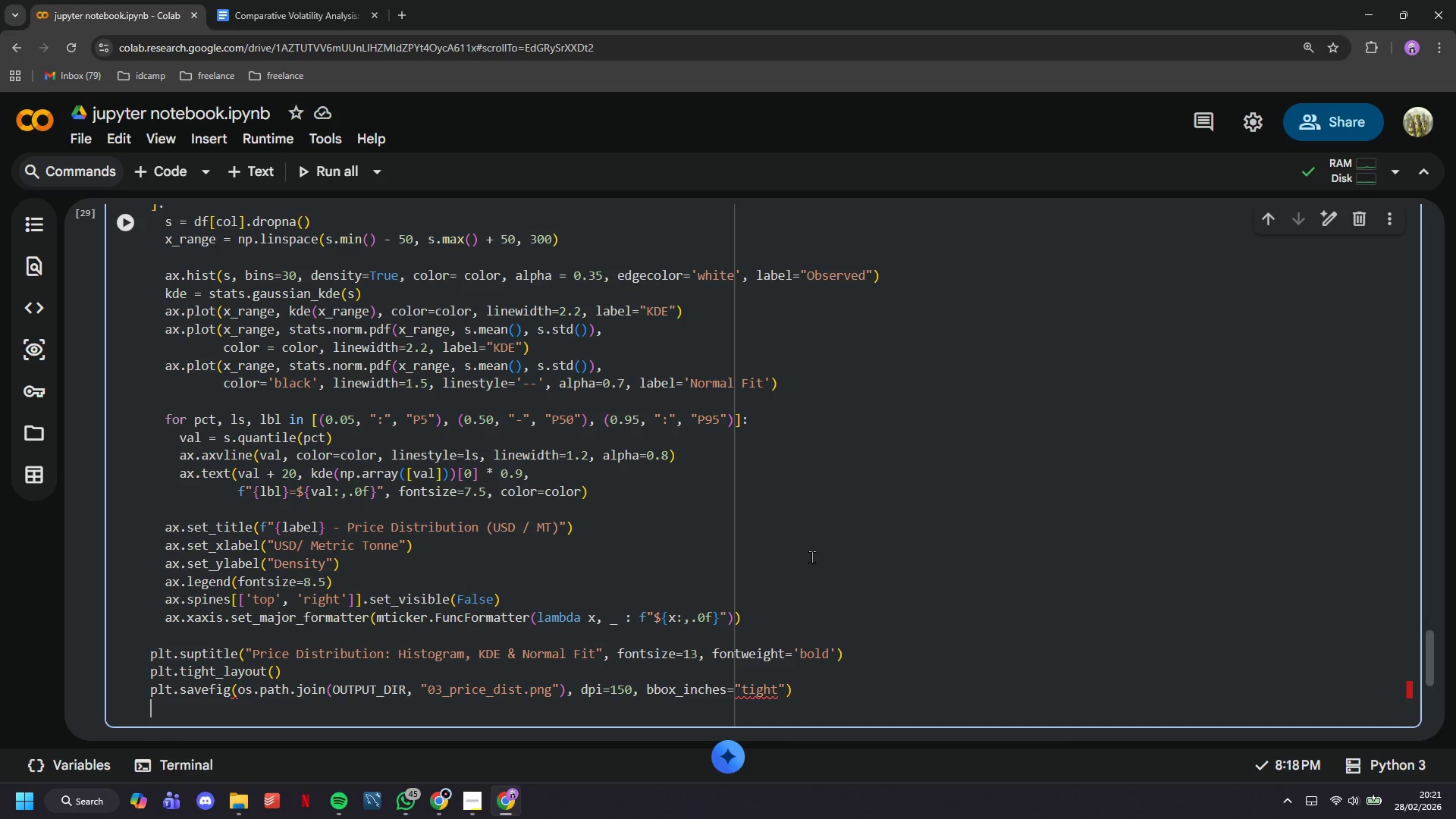 
 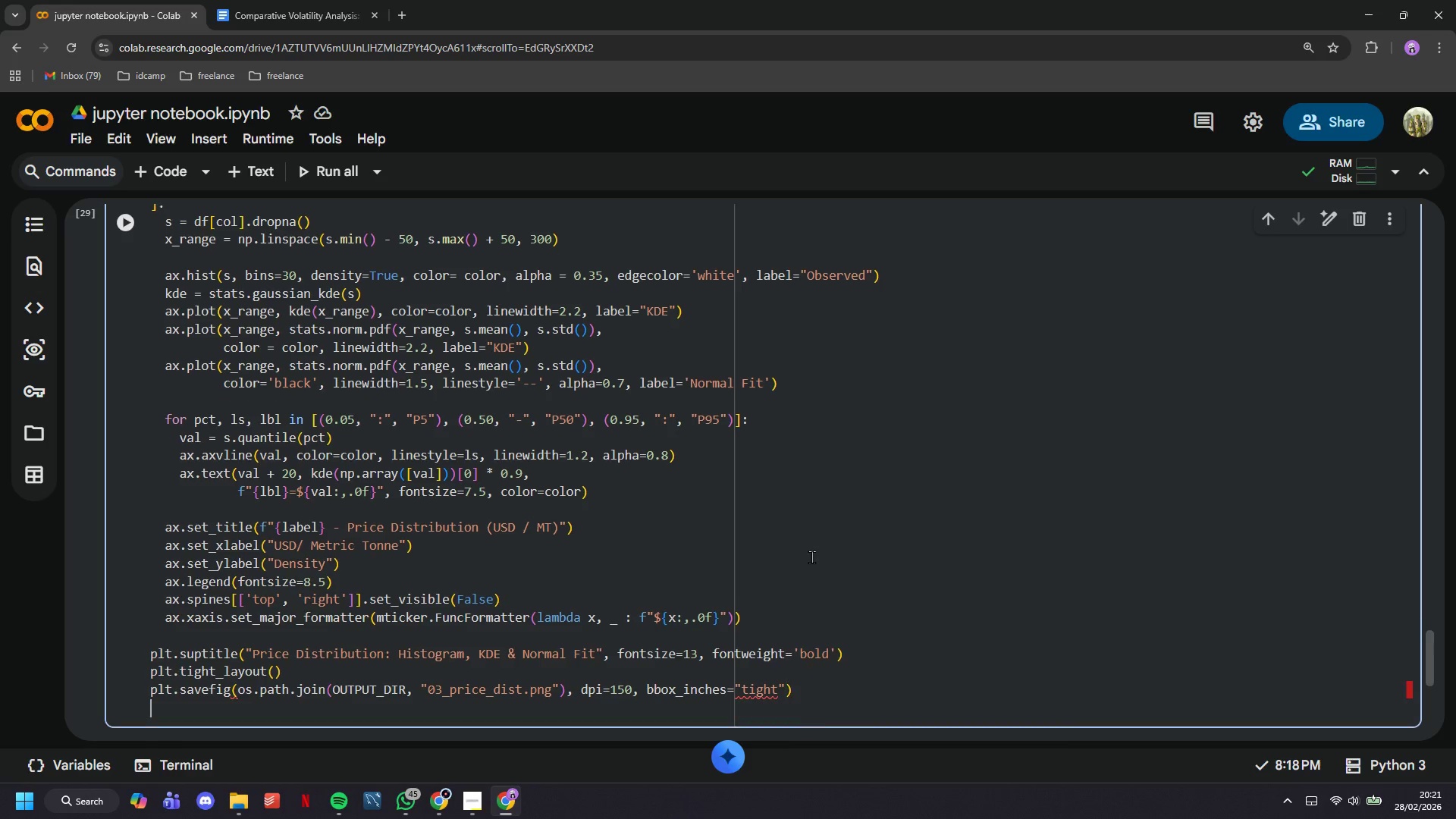 
key(Enter)
 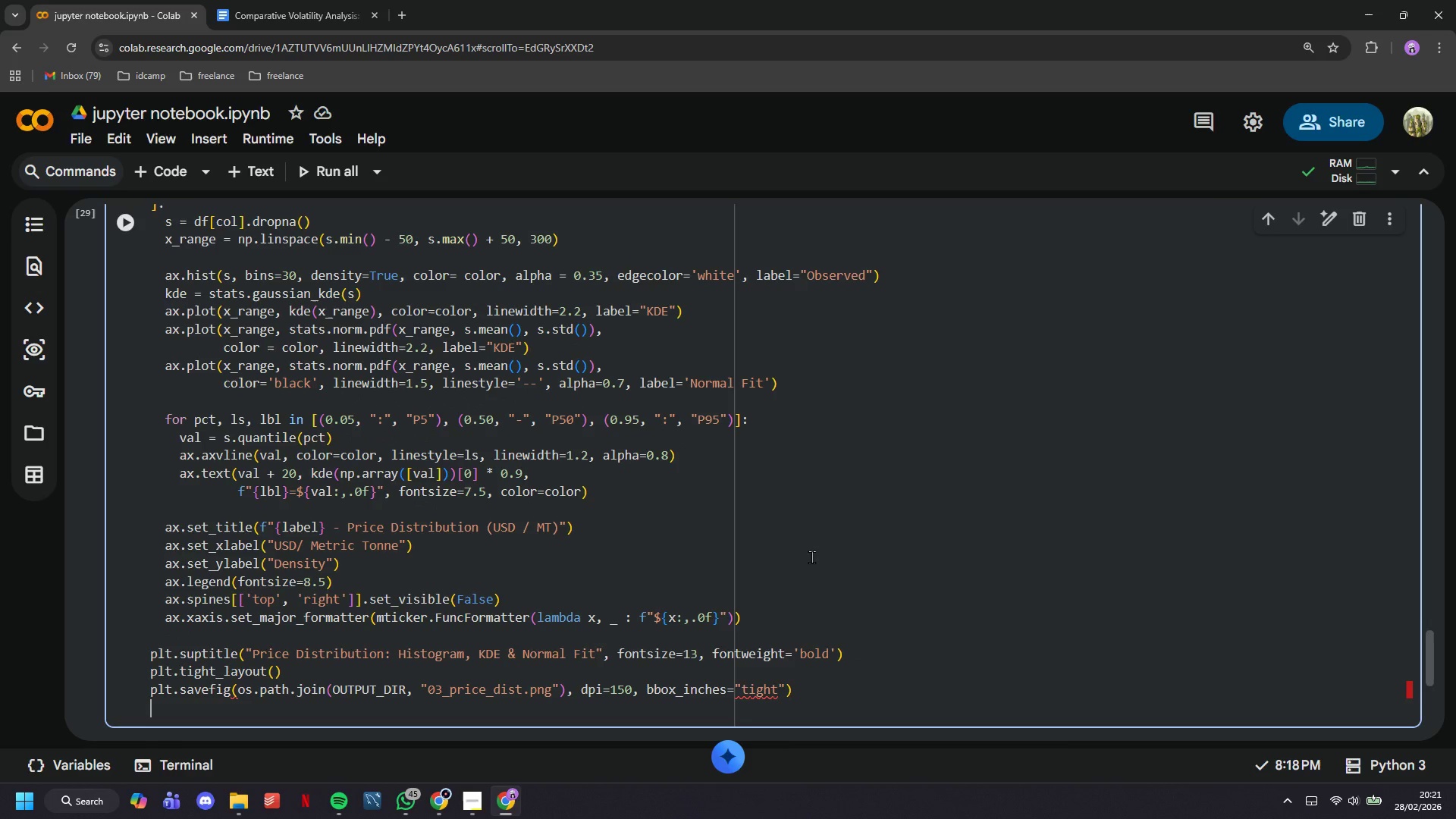 
type(plt.show()
 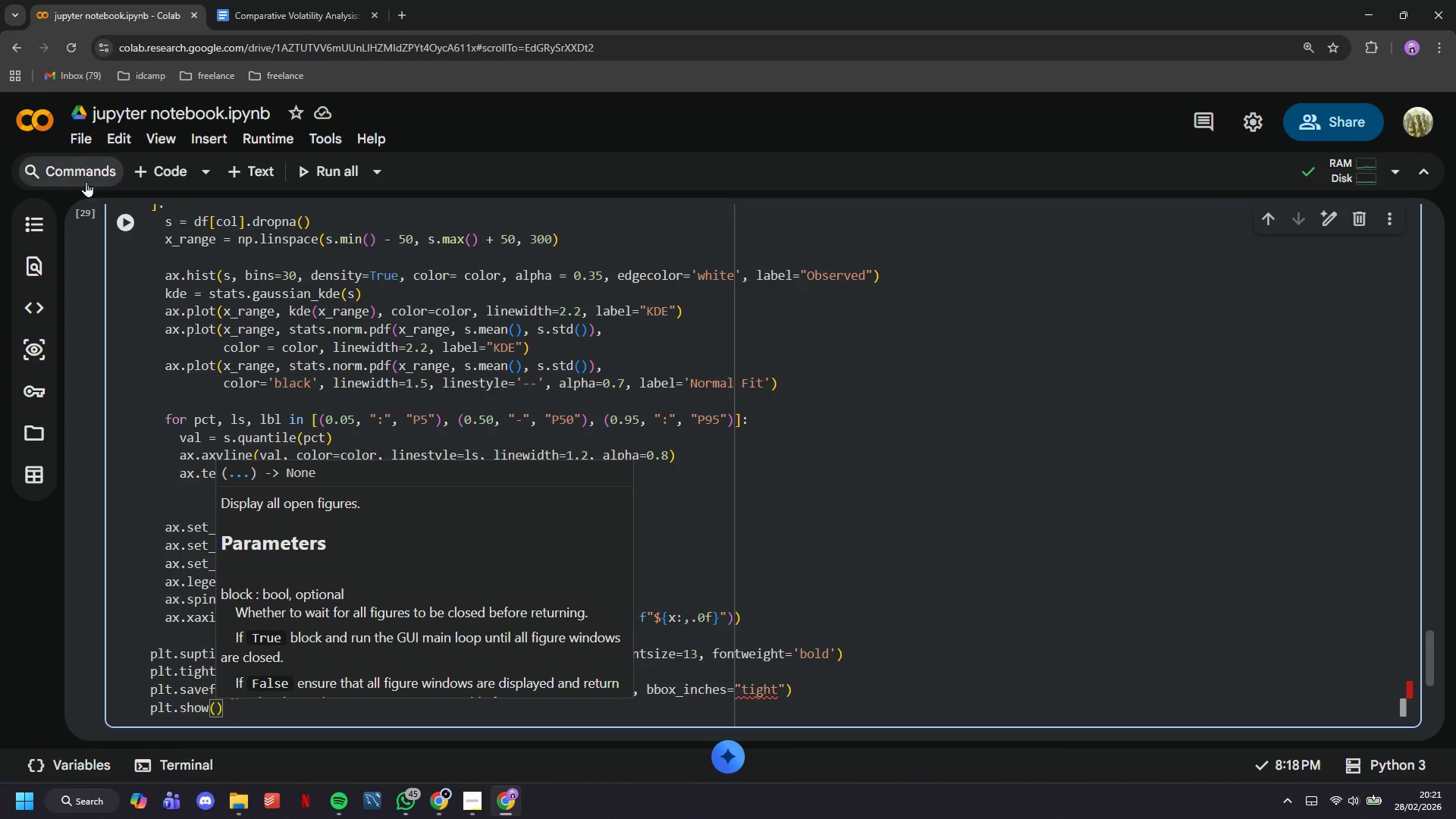 
left_click([118, 215])
 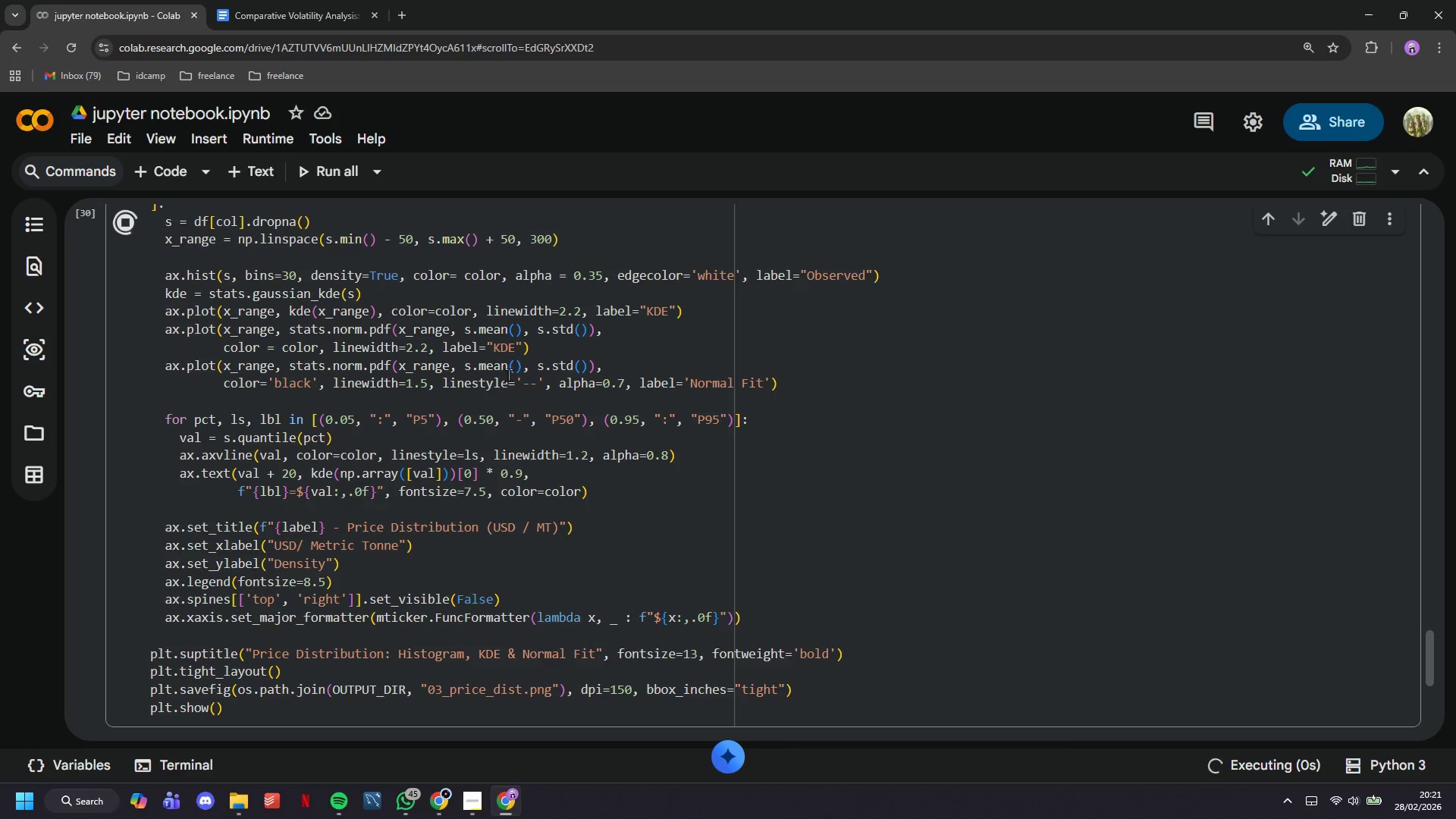 
scroll: coordinate [516, 404], scroll_direction: down, amount: 3.0
 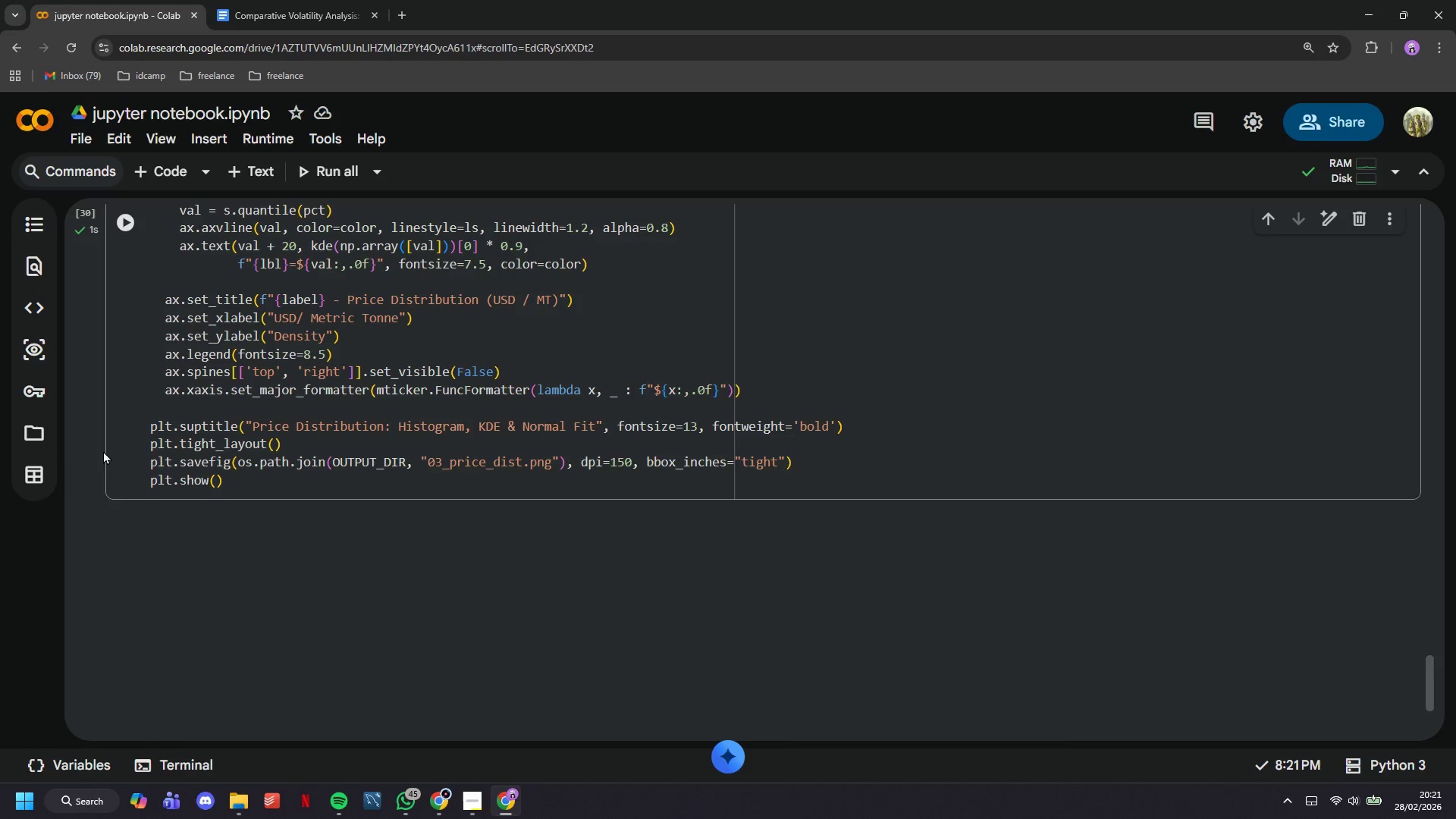 
left_click([46, 435])
 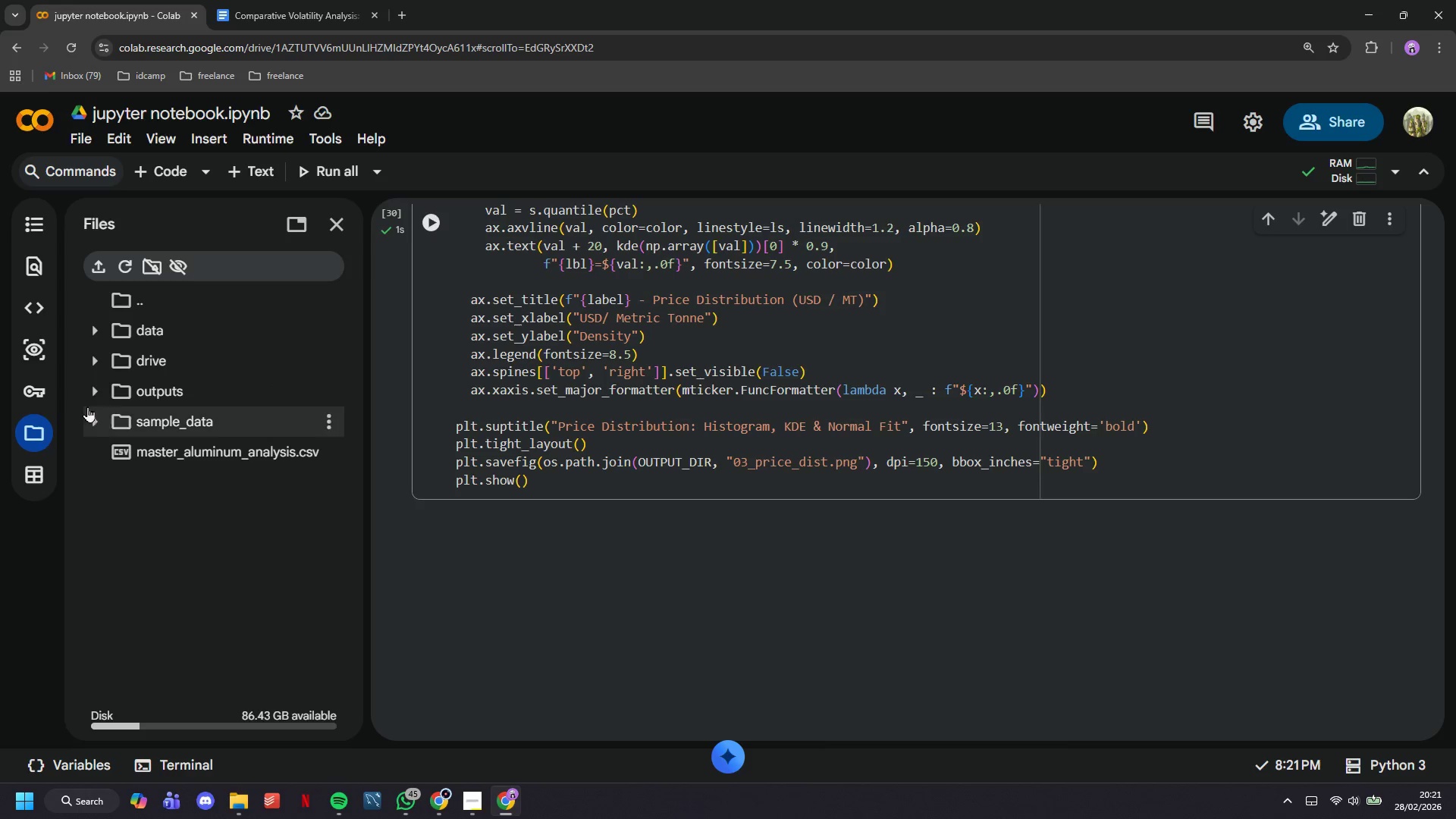 
left_click([89, 400])
 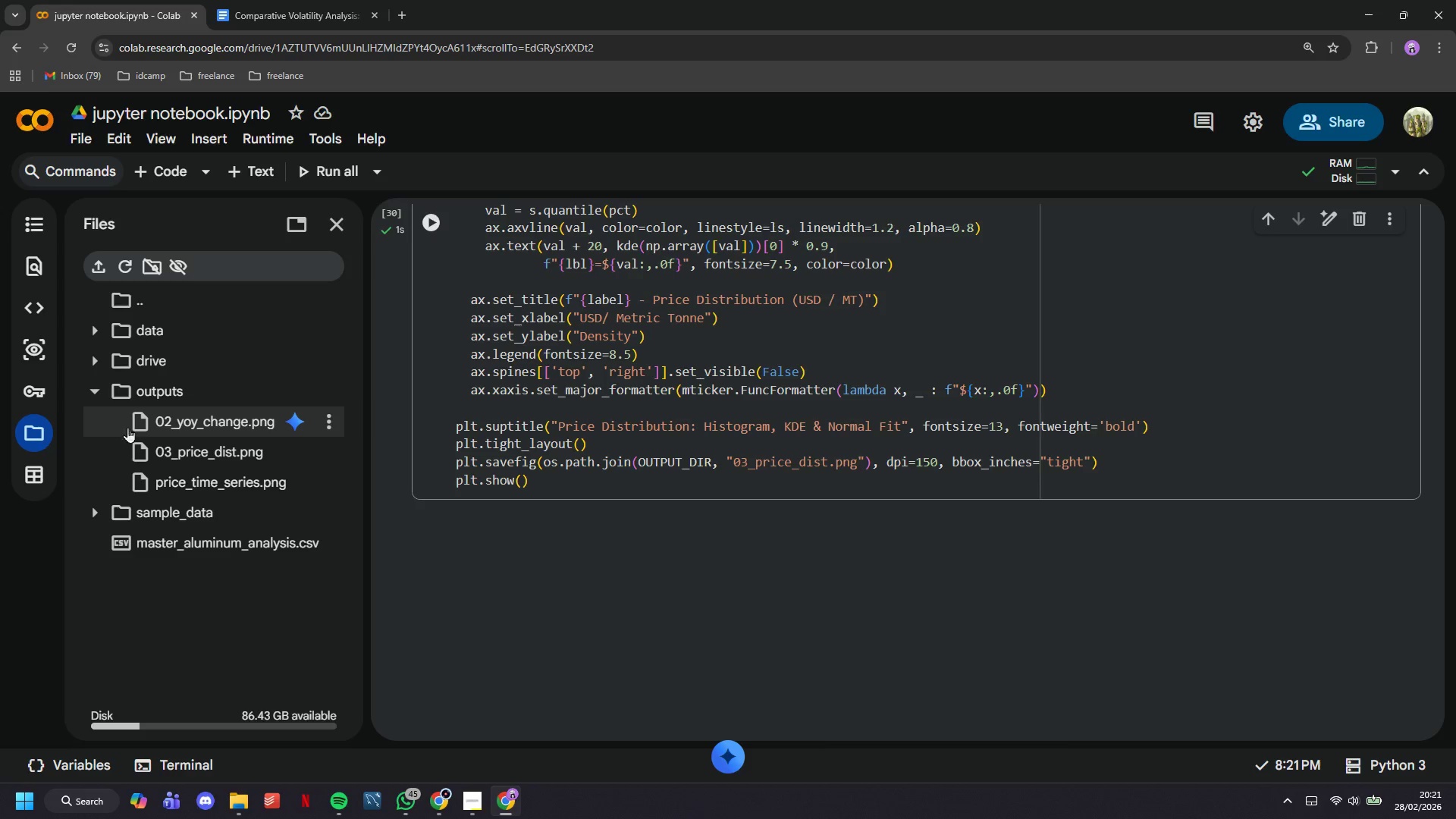 
left_click([177, 452])
 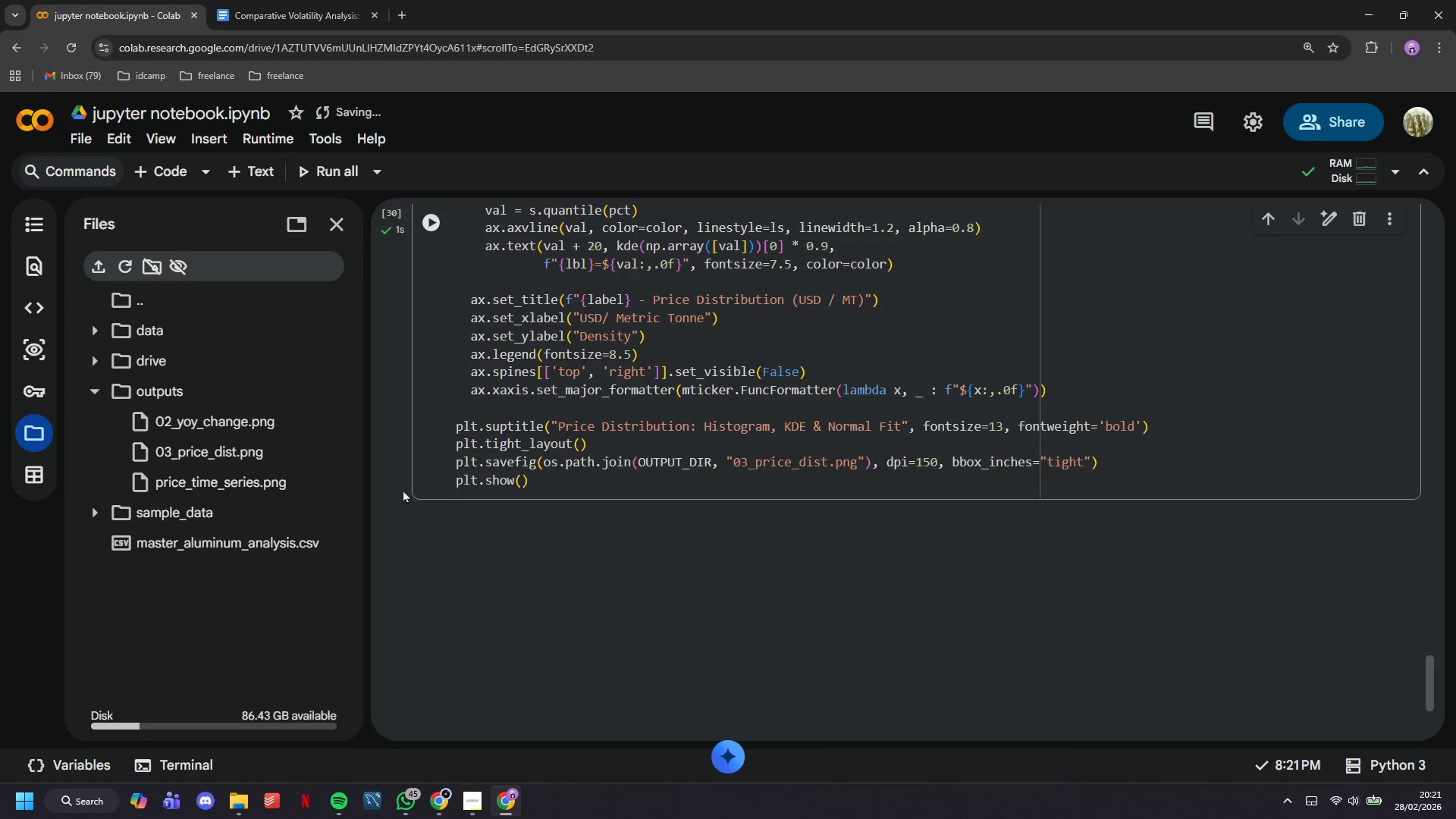 
double_click([233, 452])
 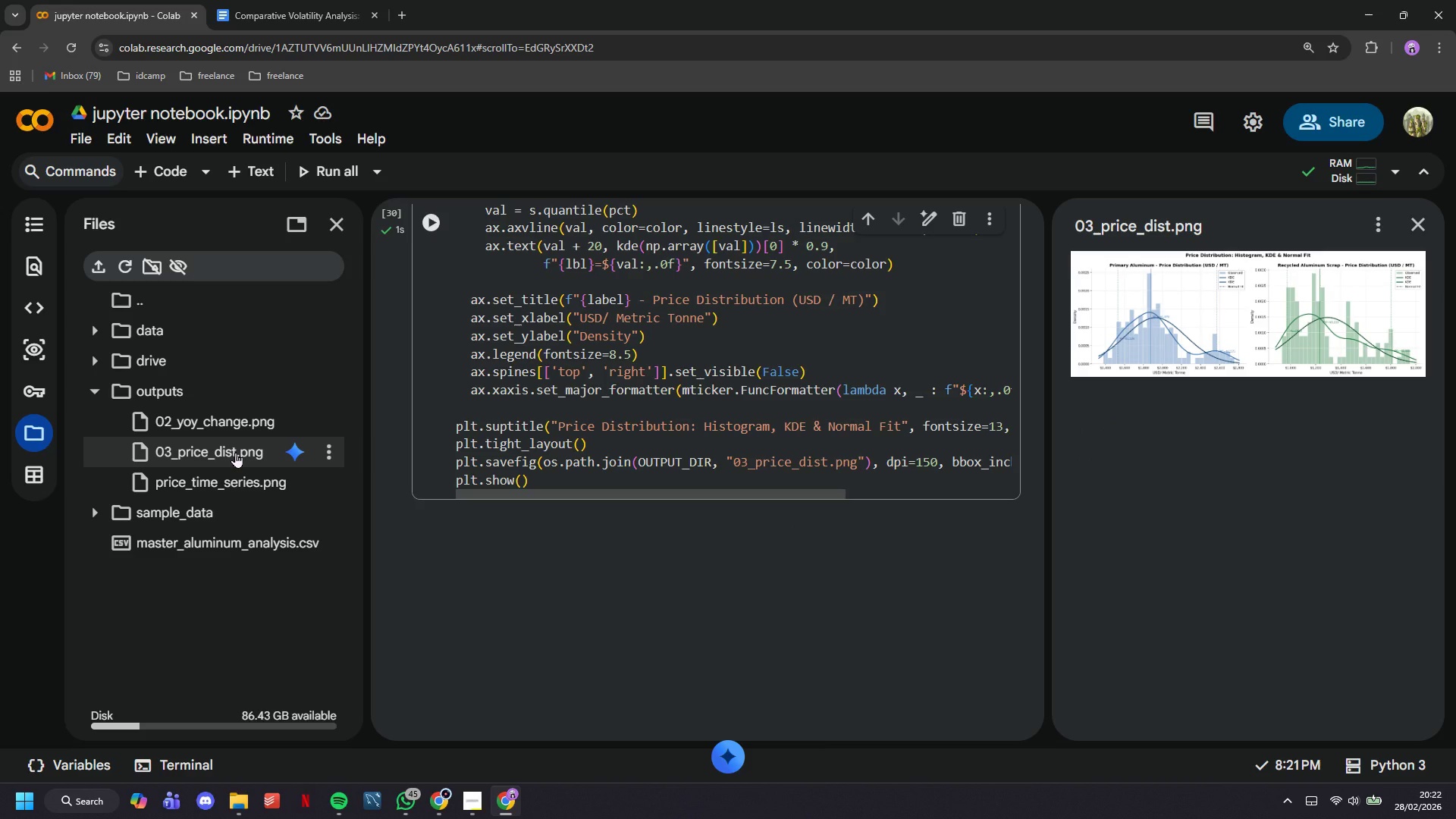 
scroll: coordinate [655, 523], scroll_direction: up, amount: 9.0
 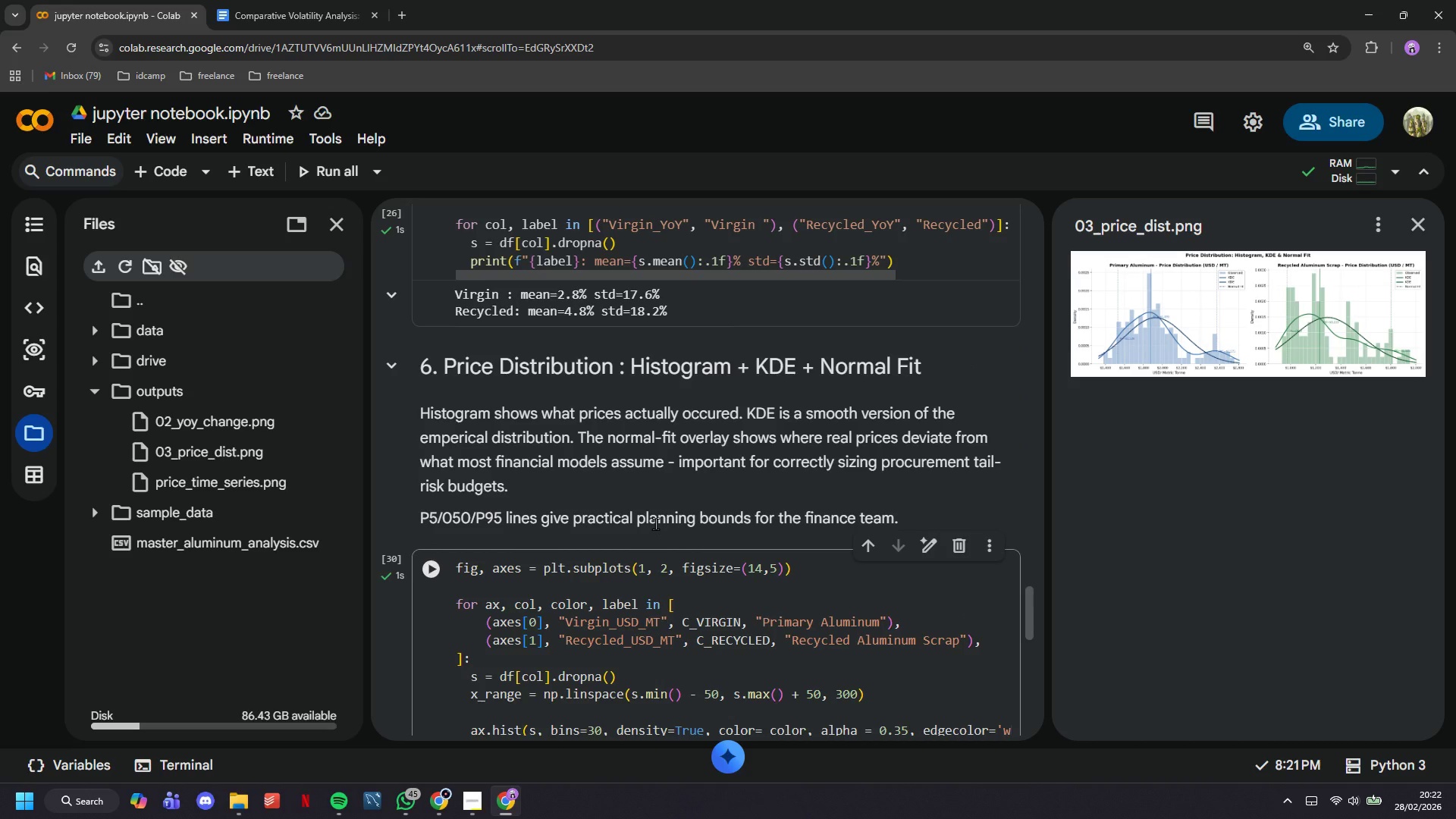 
scroll: coordinate [655, 523], scroll_direction: down, amount: 2.0
 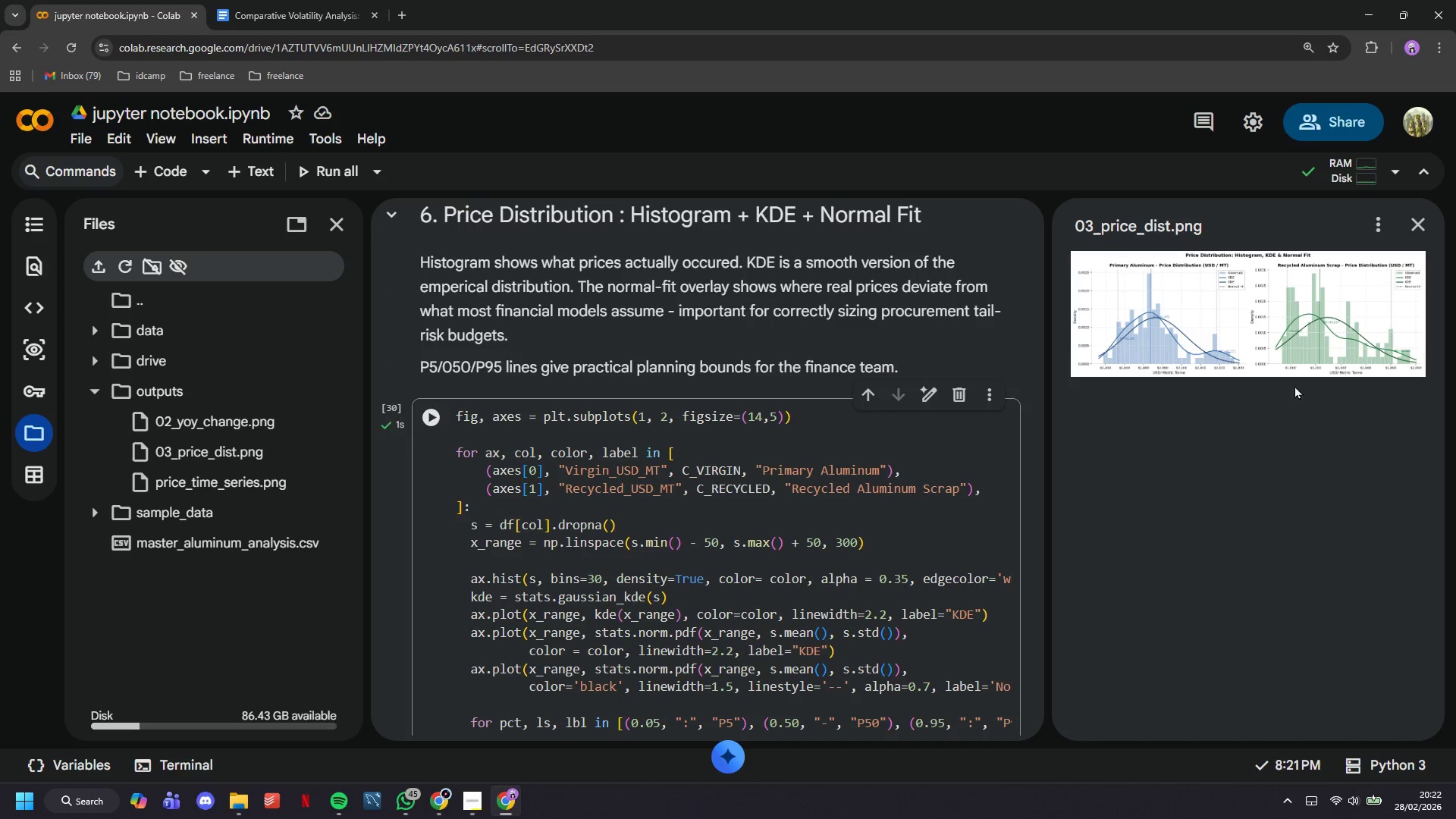 
right_click([1279, 338])
 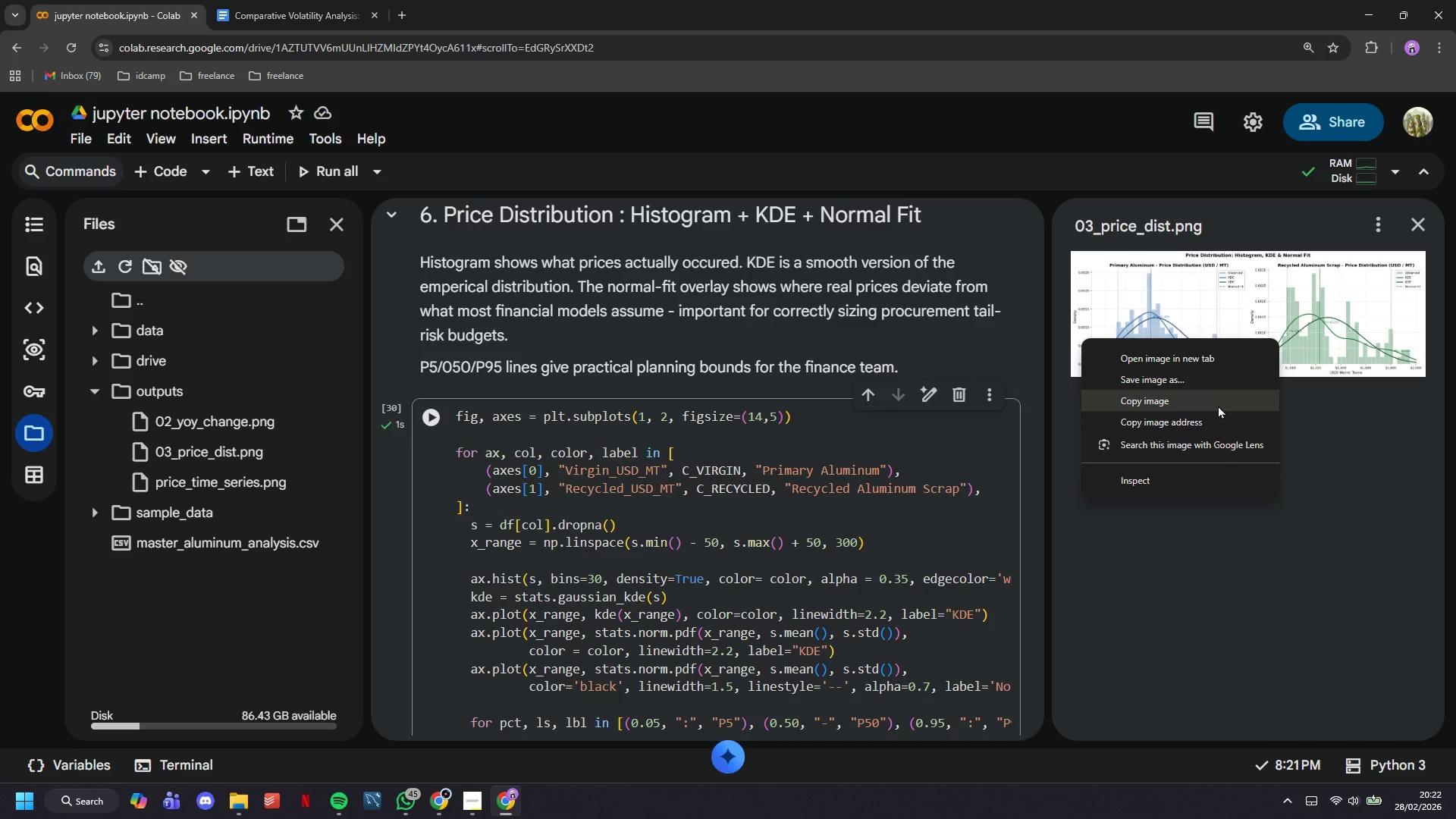 
left_click([1216, 403])
 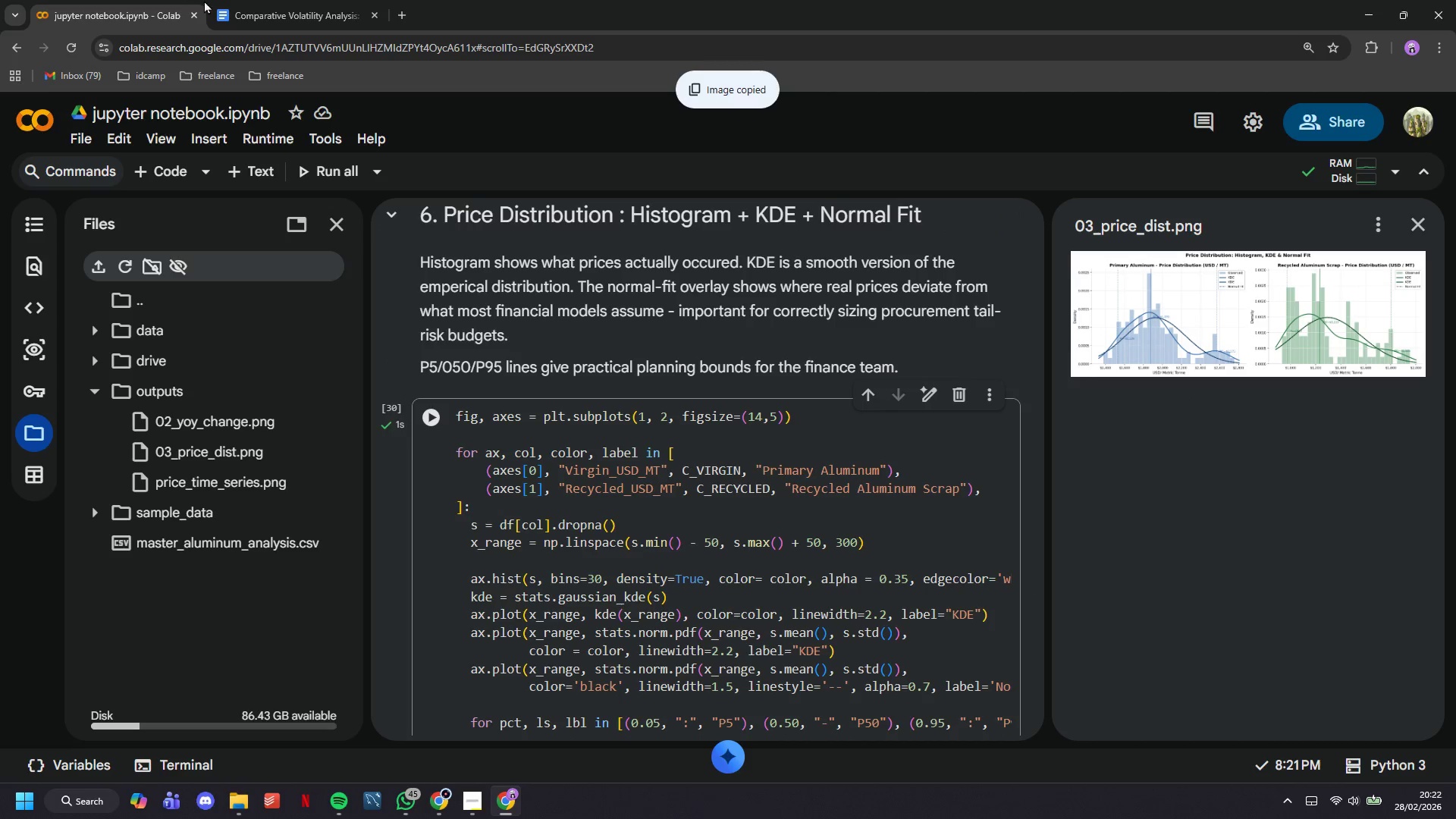 
left_click([209, 0])
 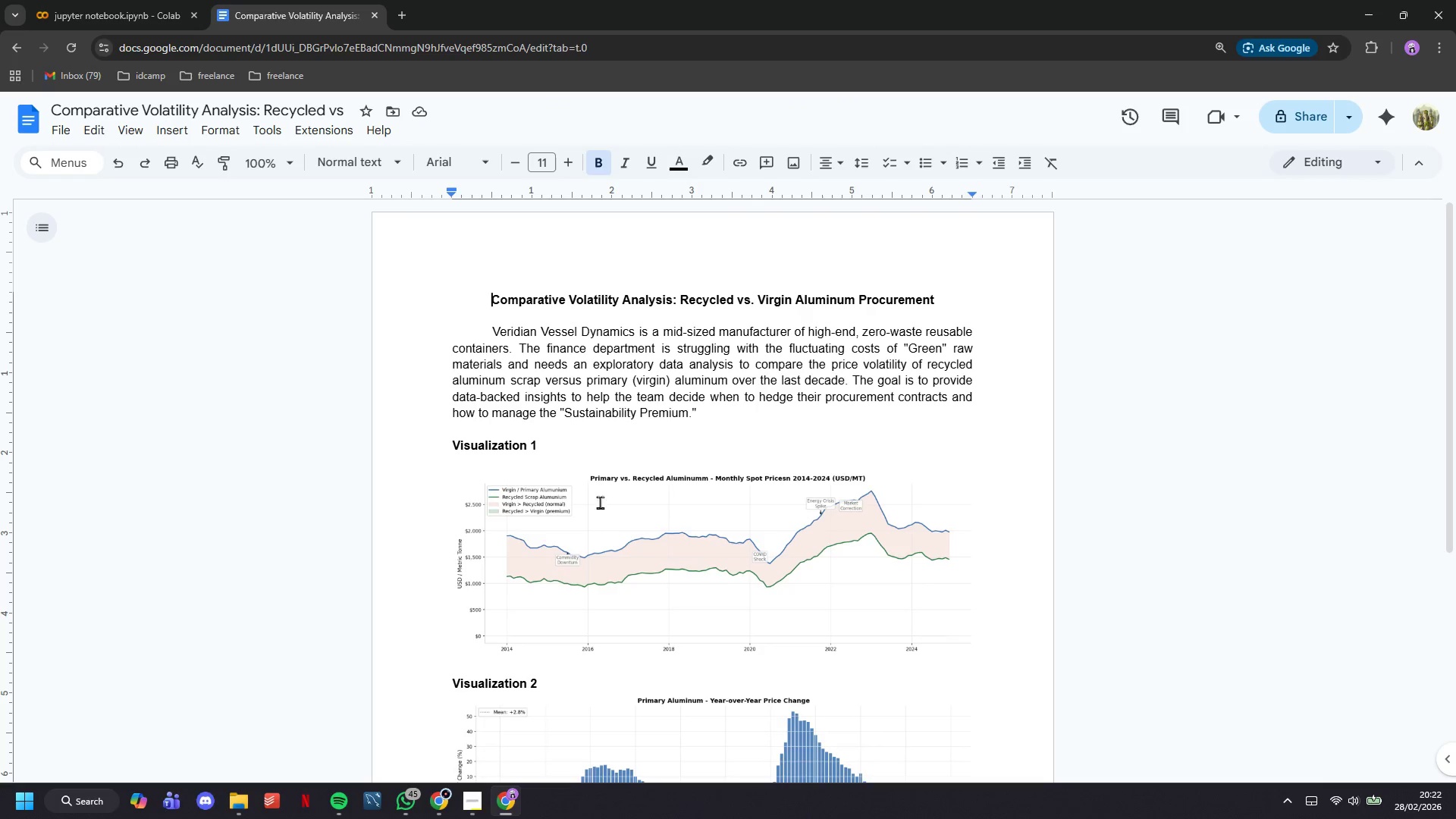 
scroll: coordinate [613, 536], scroll_direction: down, amount: 3.0
 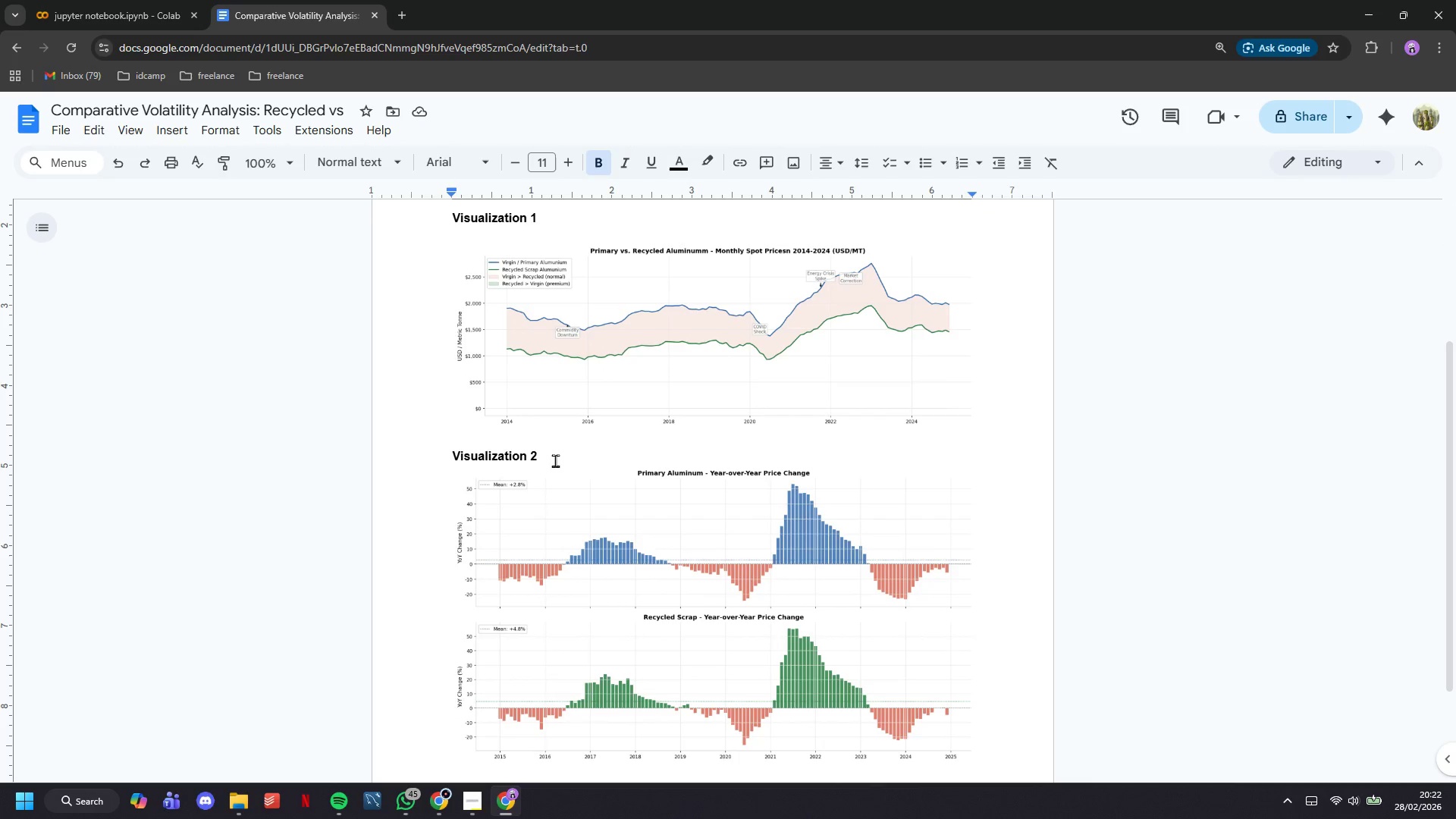 
left_click_drag(start_coordinate=[555, 455], to_coordinate=[391, 460])
 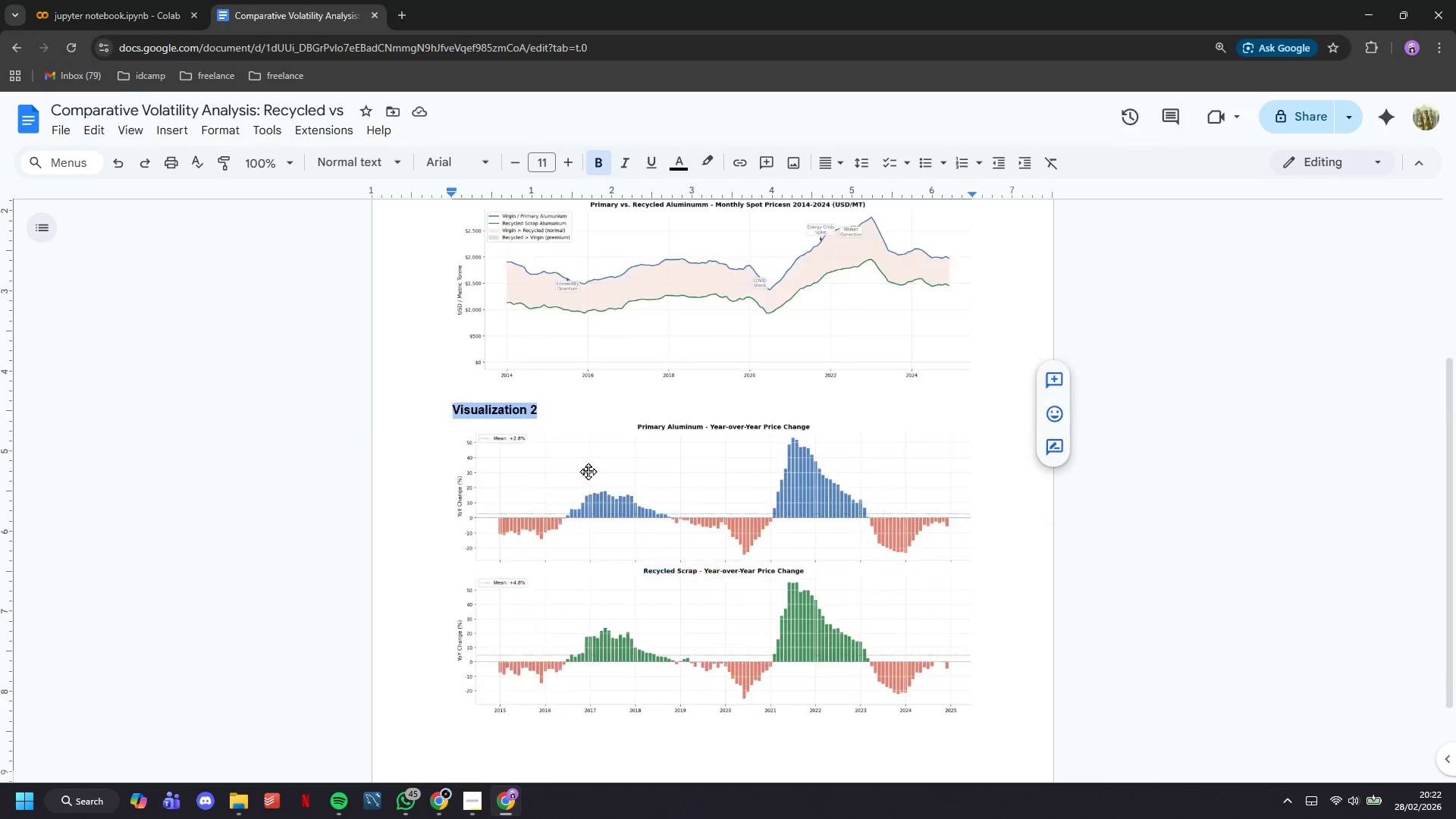 
key(Control+C)
 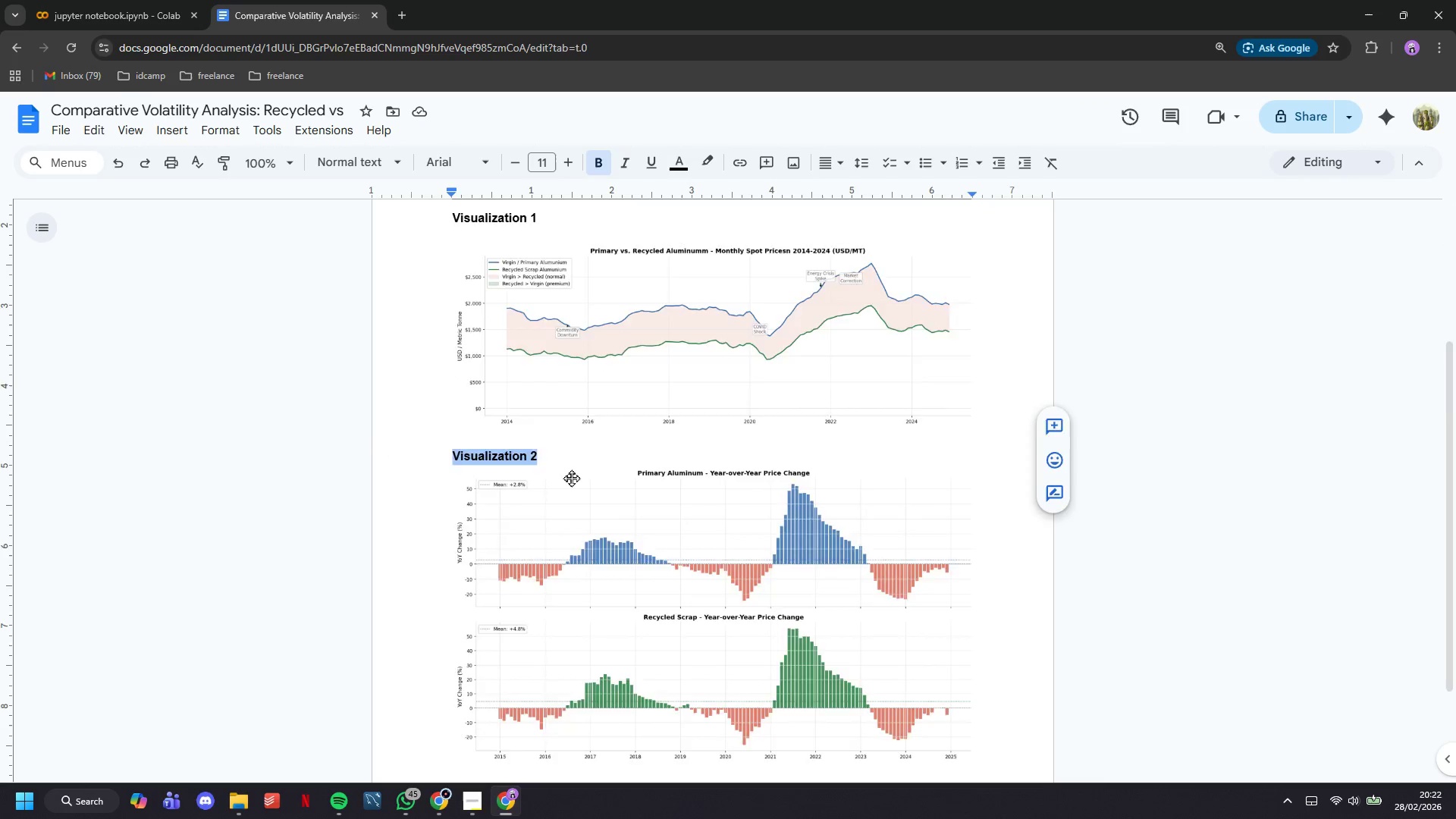 
scroll: coordinate [588, 470], scroll_direction: down, amount: 5.0
 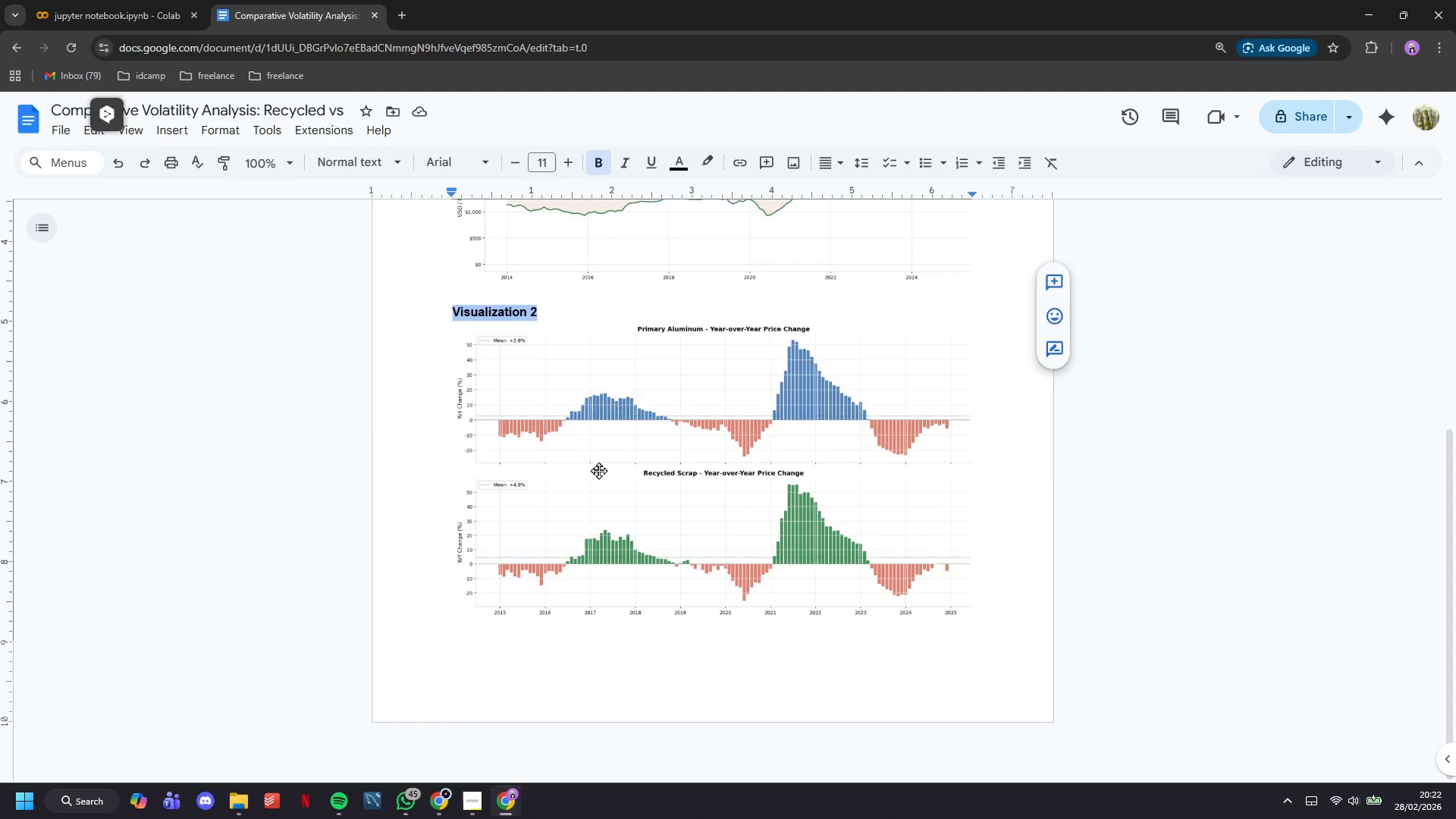 
key(ArrowRight)
 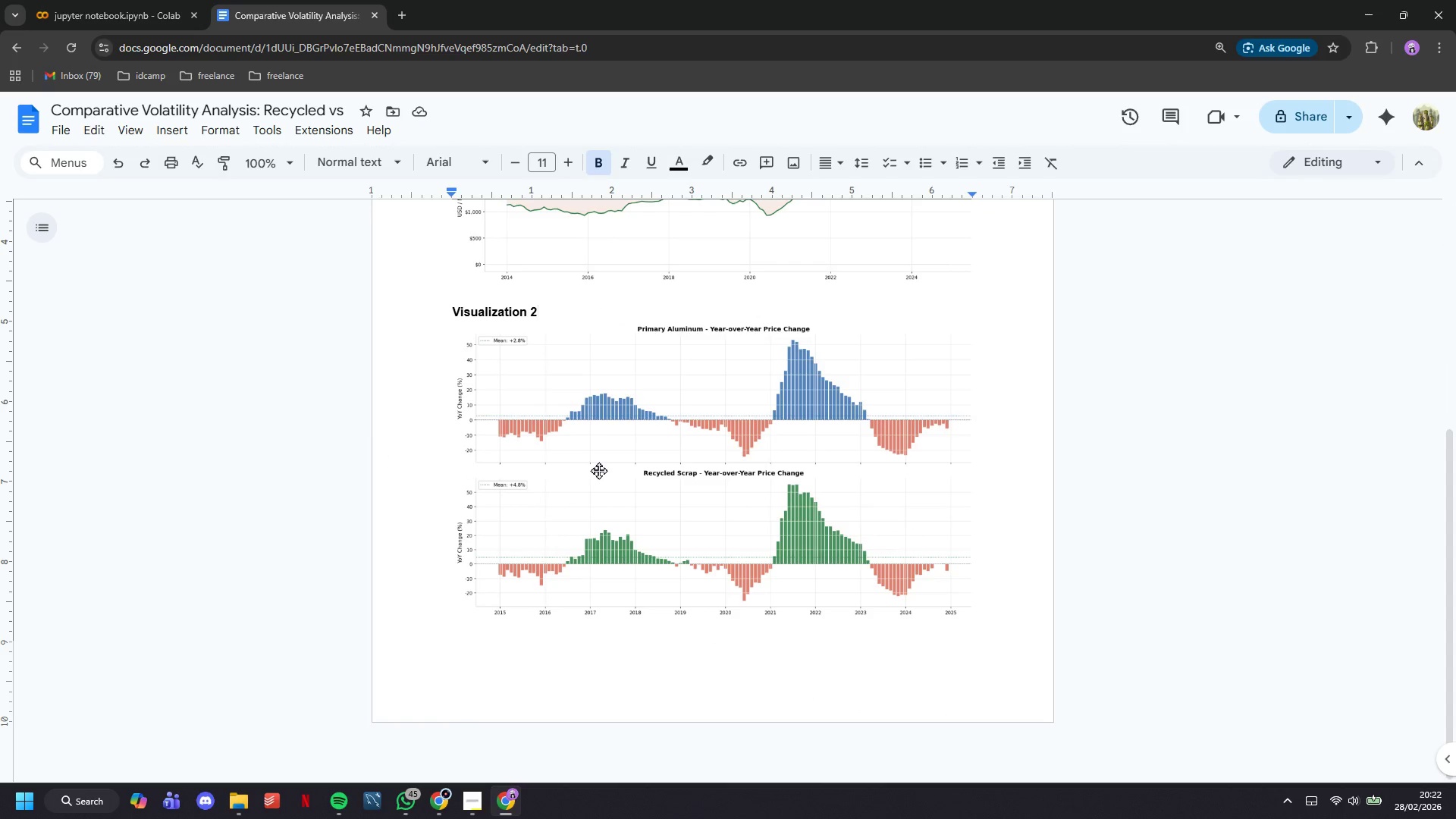 
key(ArrowRight)
 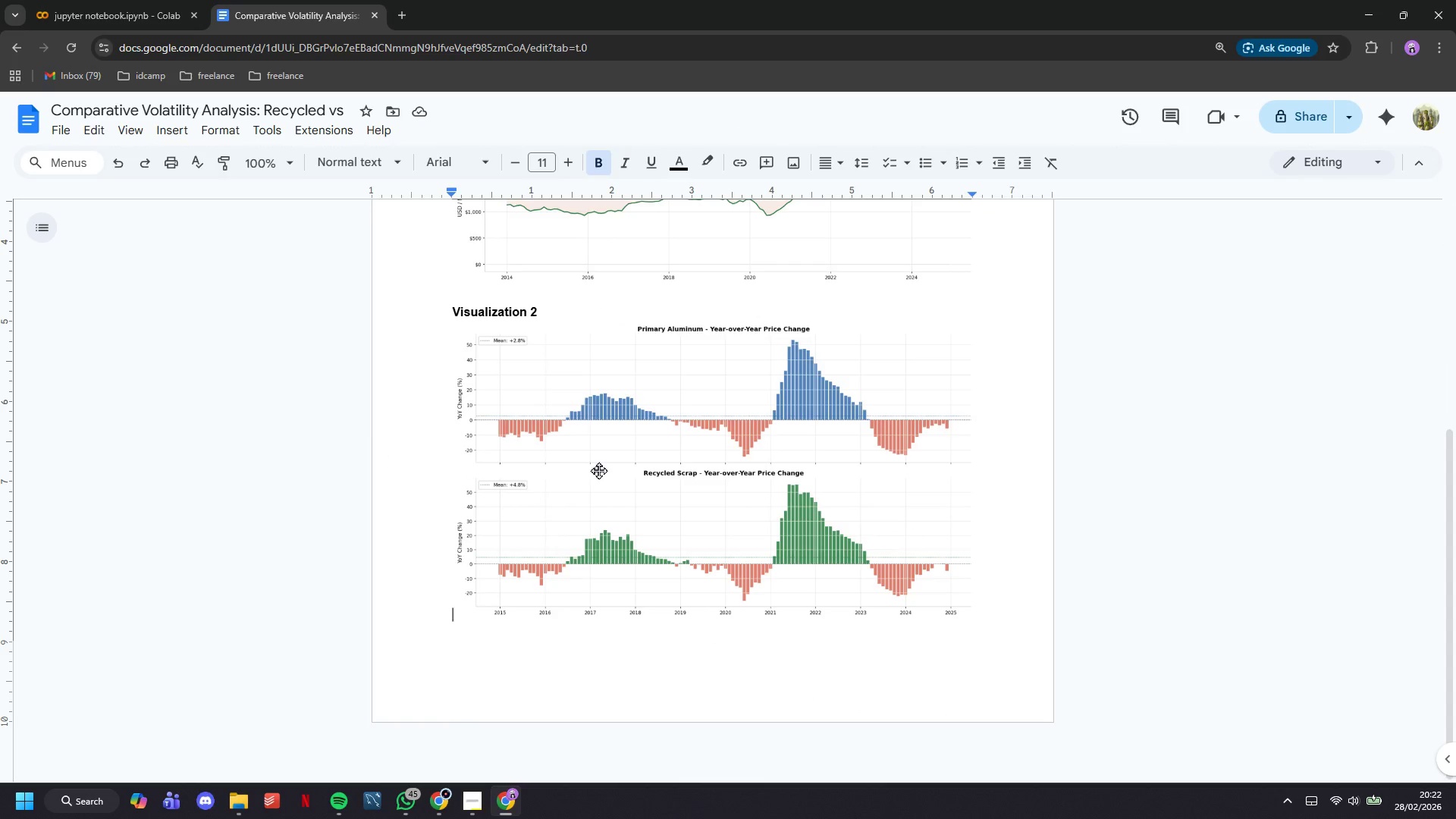 
key(ArrowRight)
 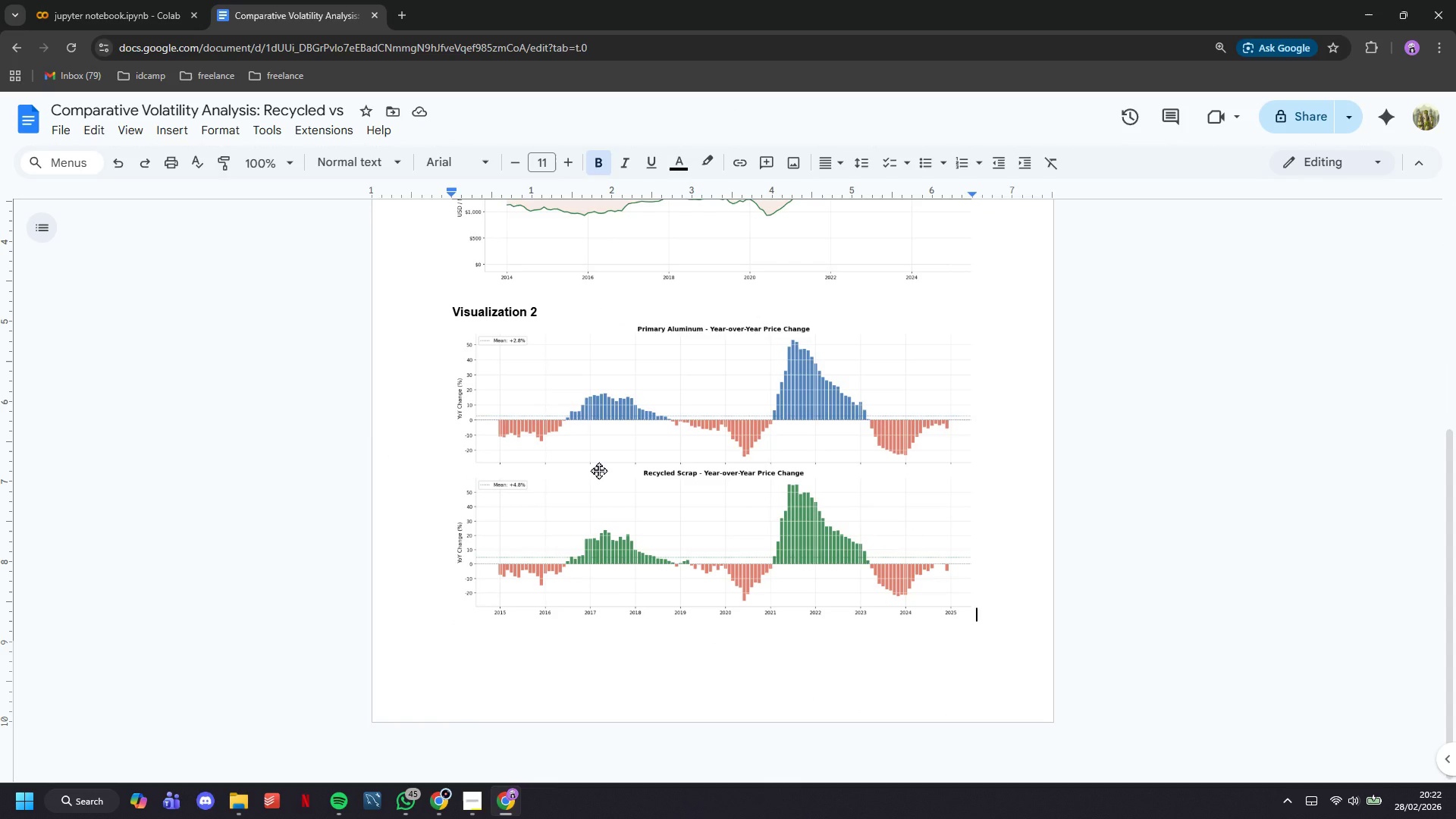 
key(ArrowRight)
 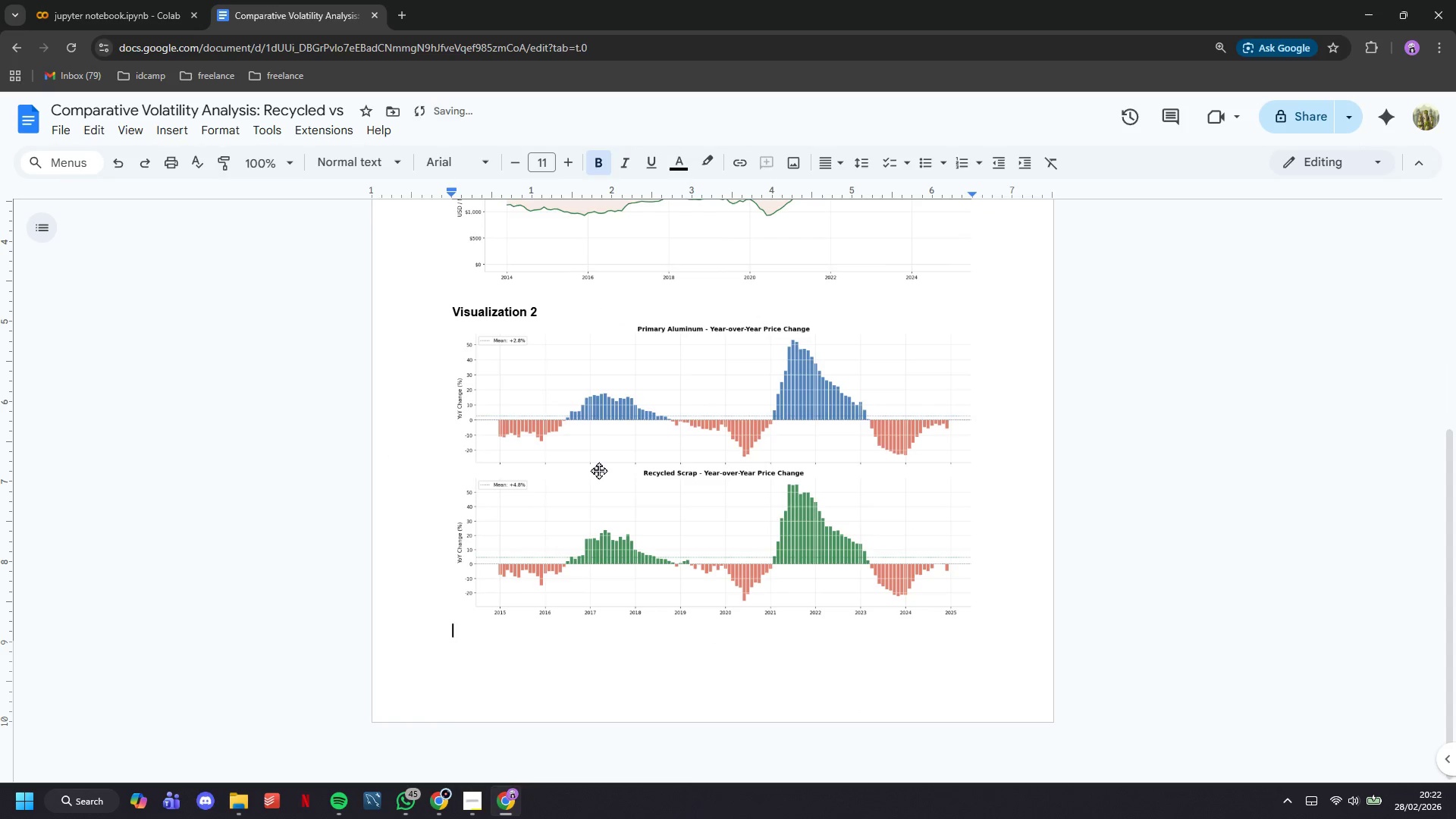 
key(Enter)
 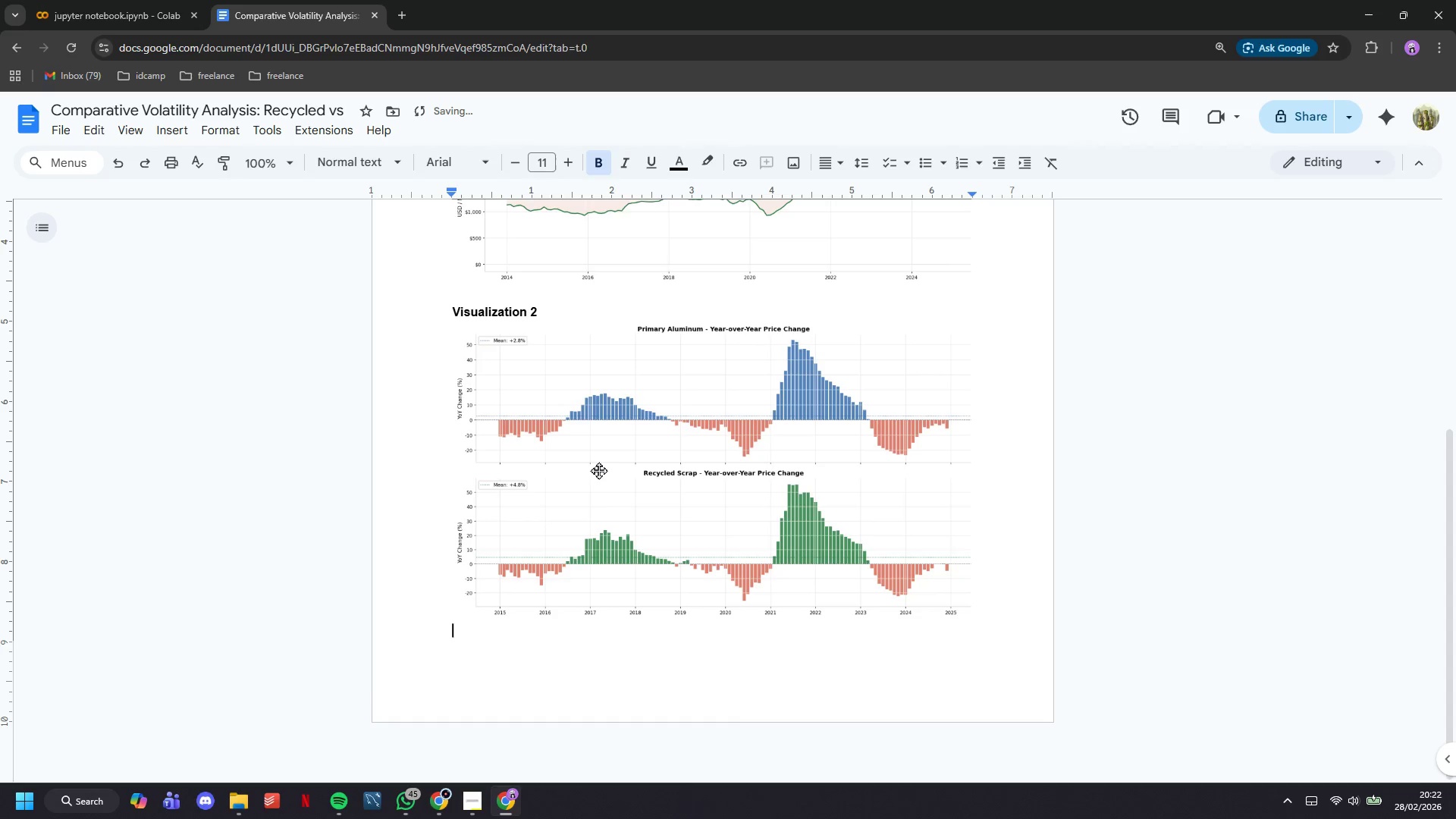 
key(Enter)
 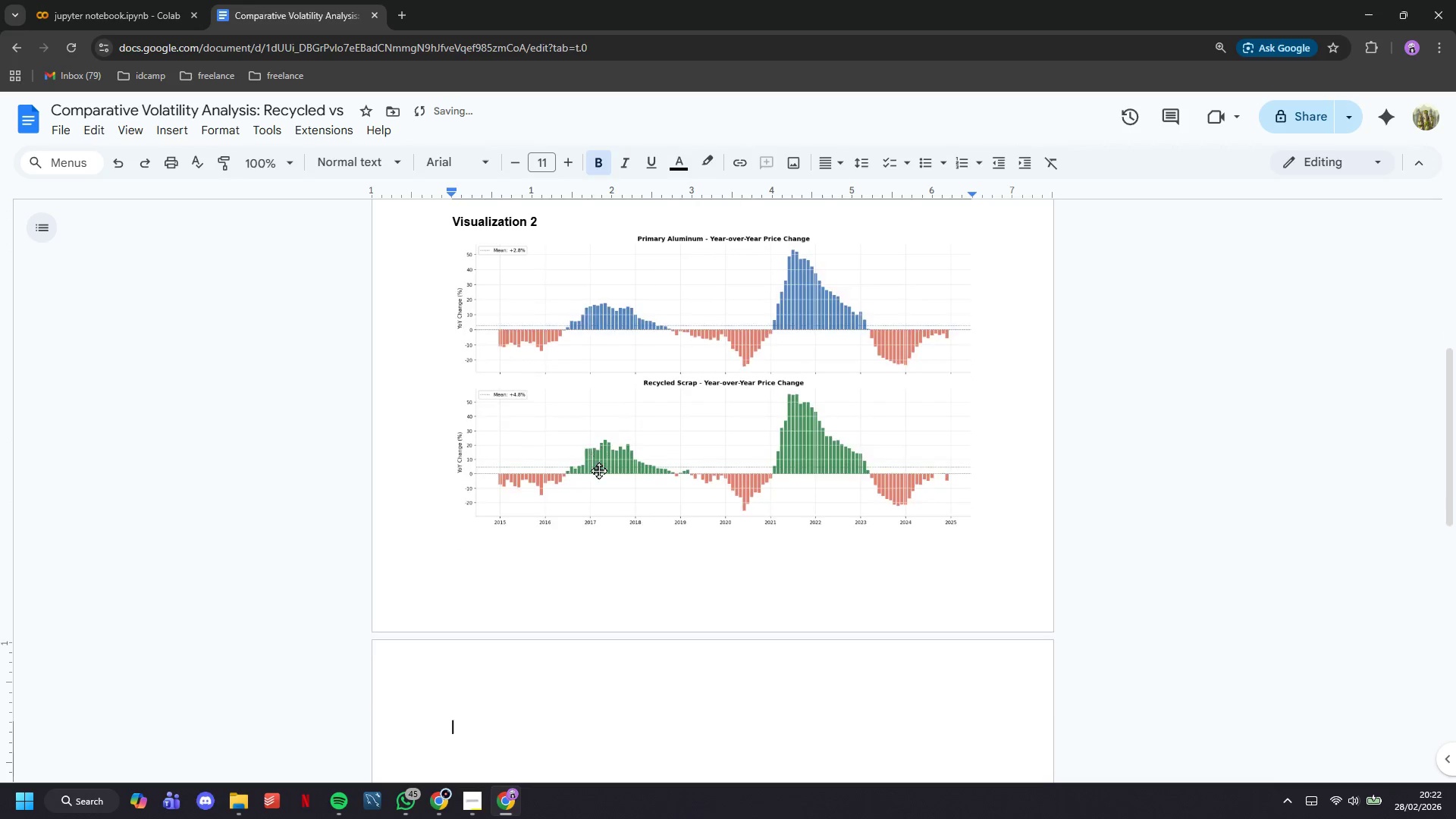 
key(Control+F)
 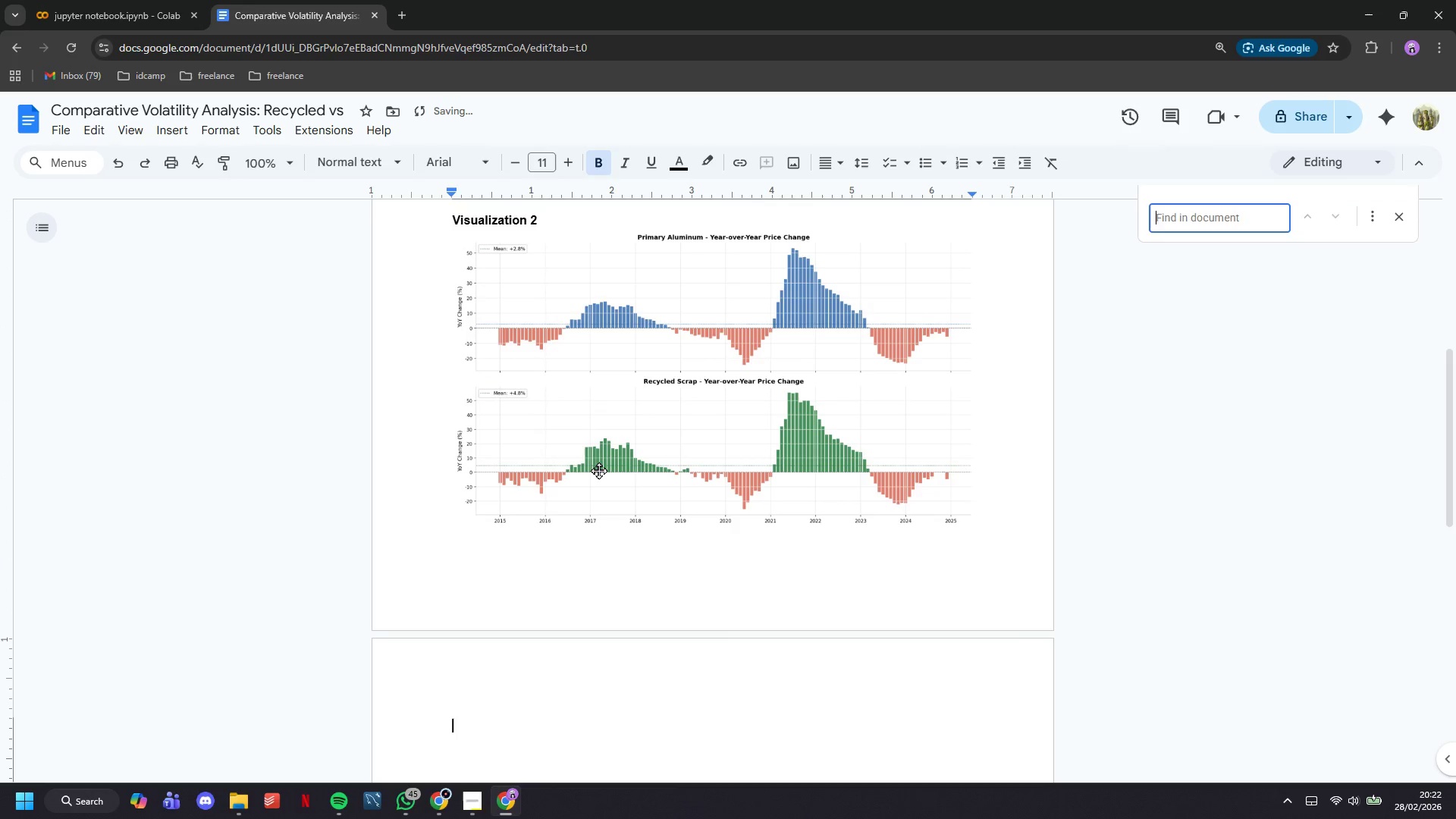 
key(Control+V)
 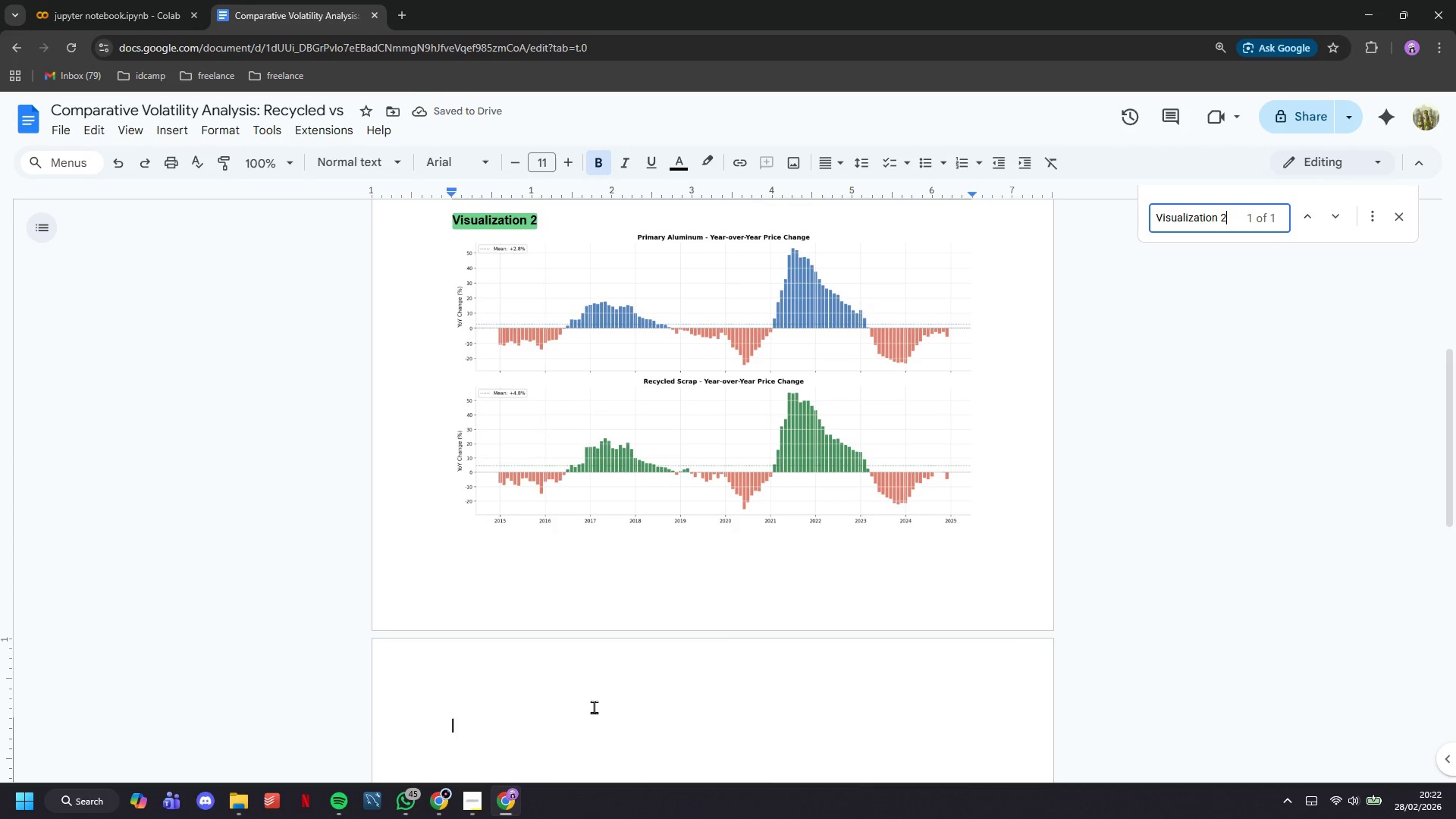 
key(Meta+V)
 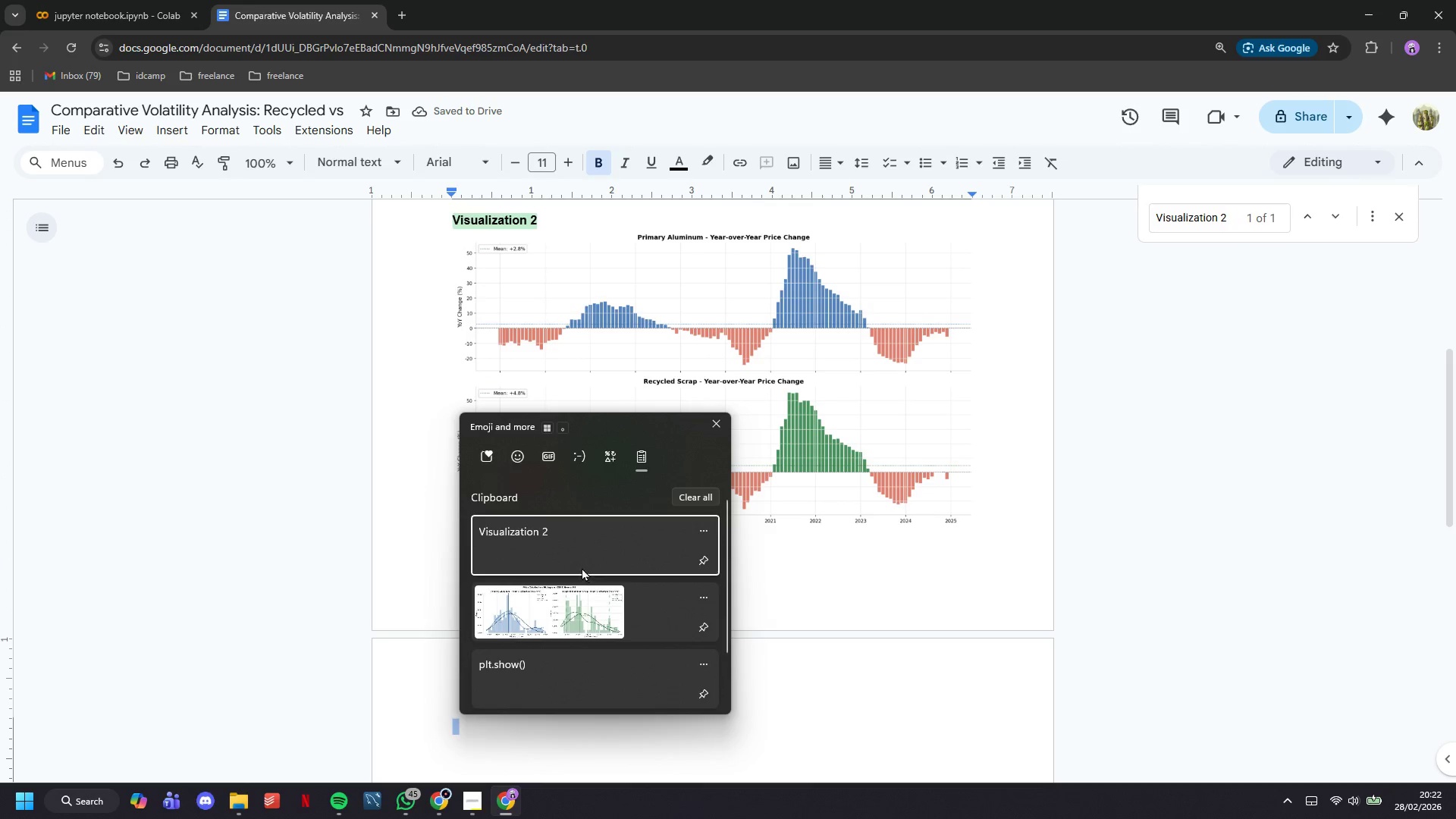 
left_click([577, 562])
 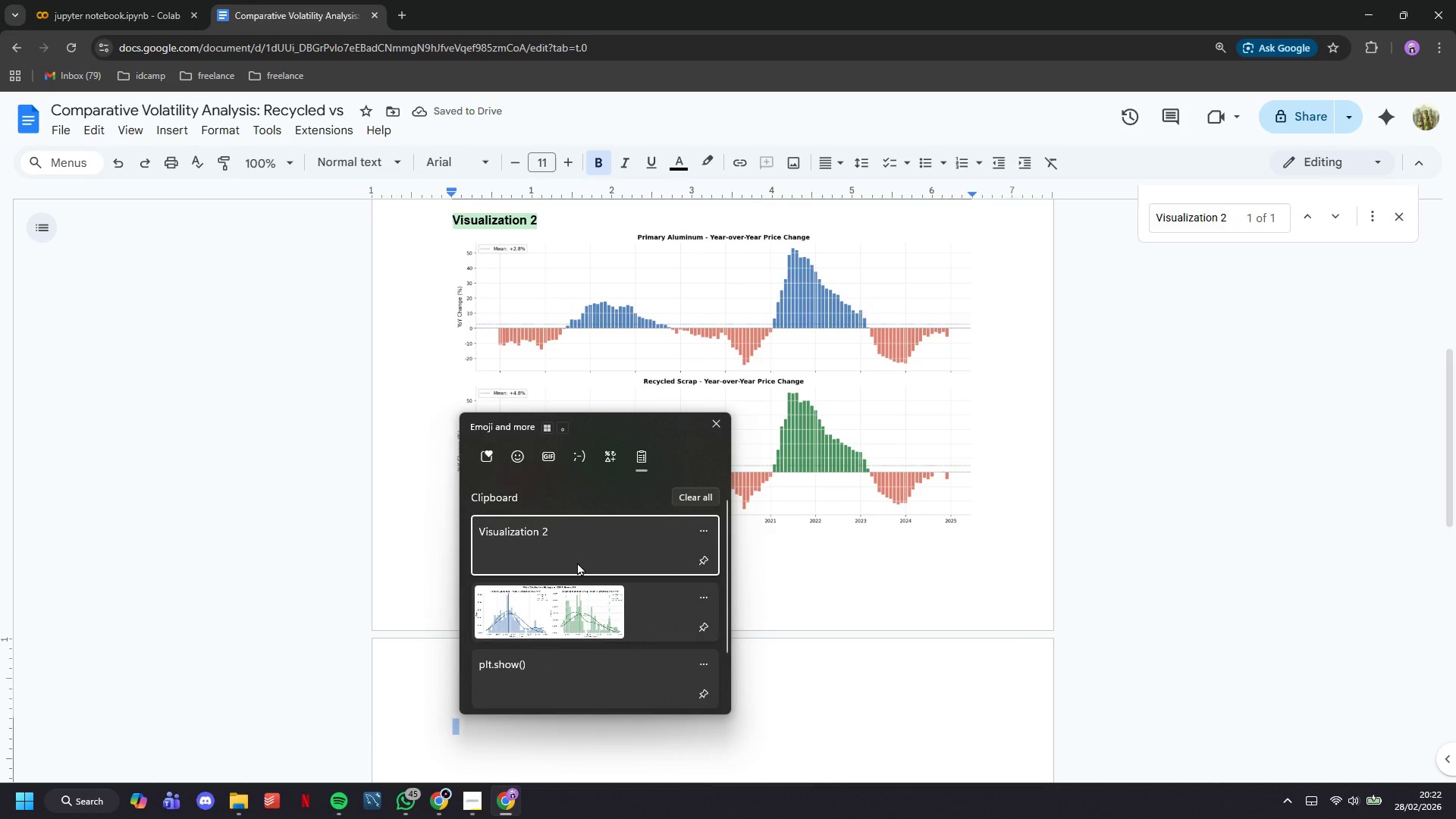 
key(Control+ControlLeft)
 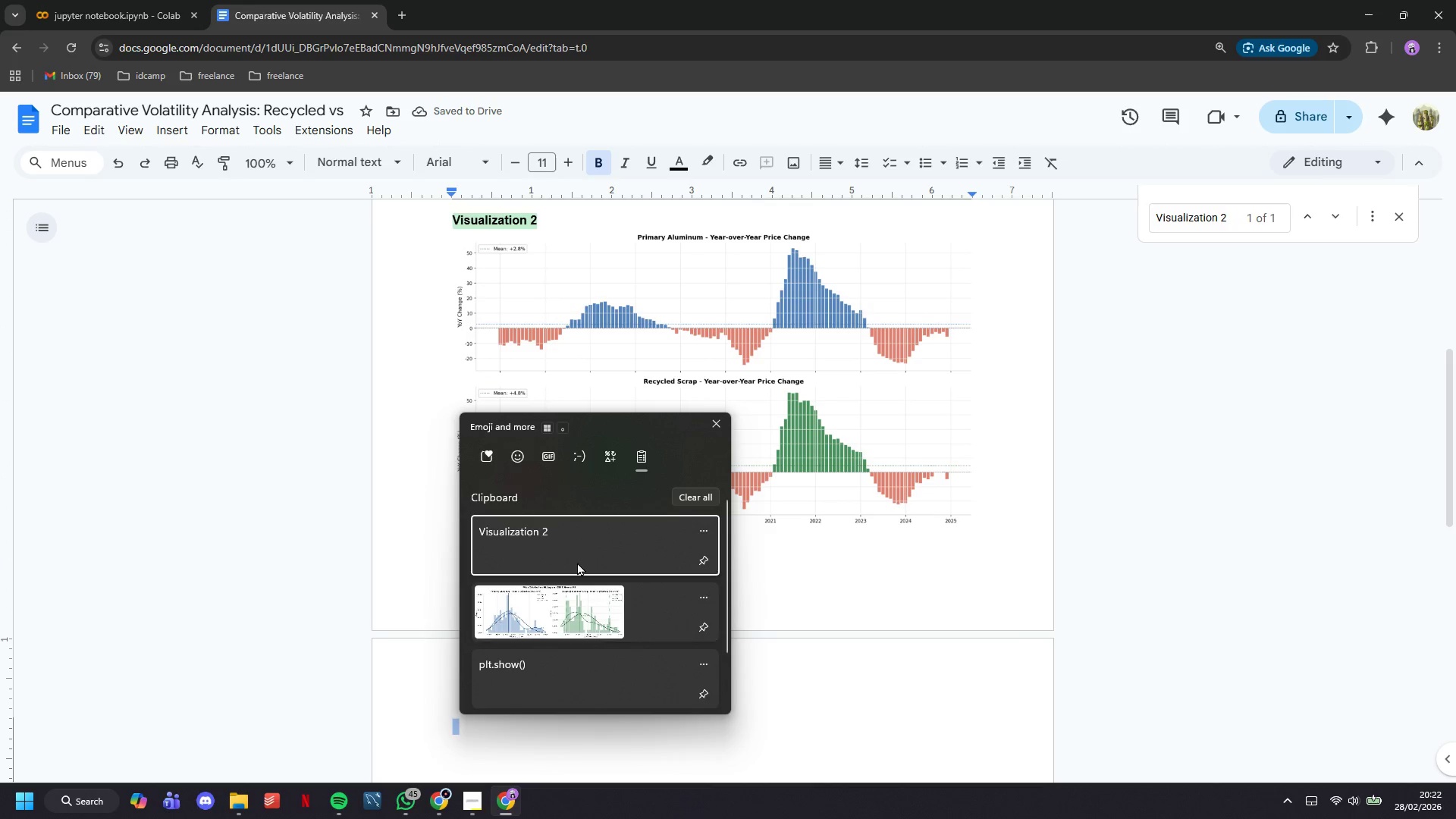 
key(Control+V)
 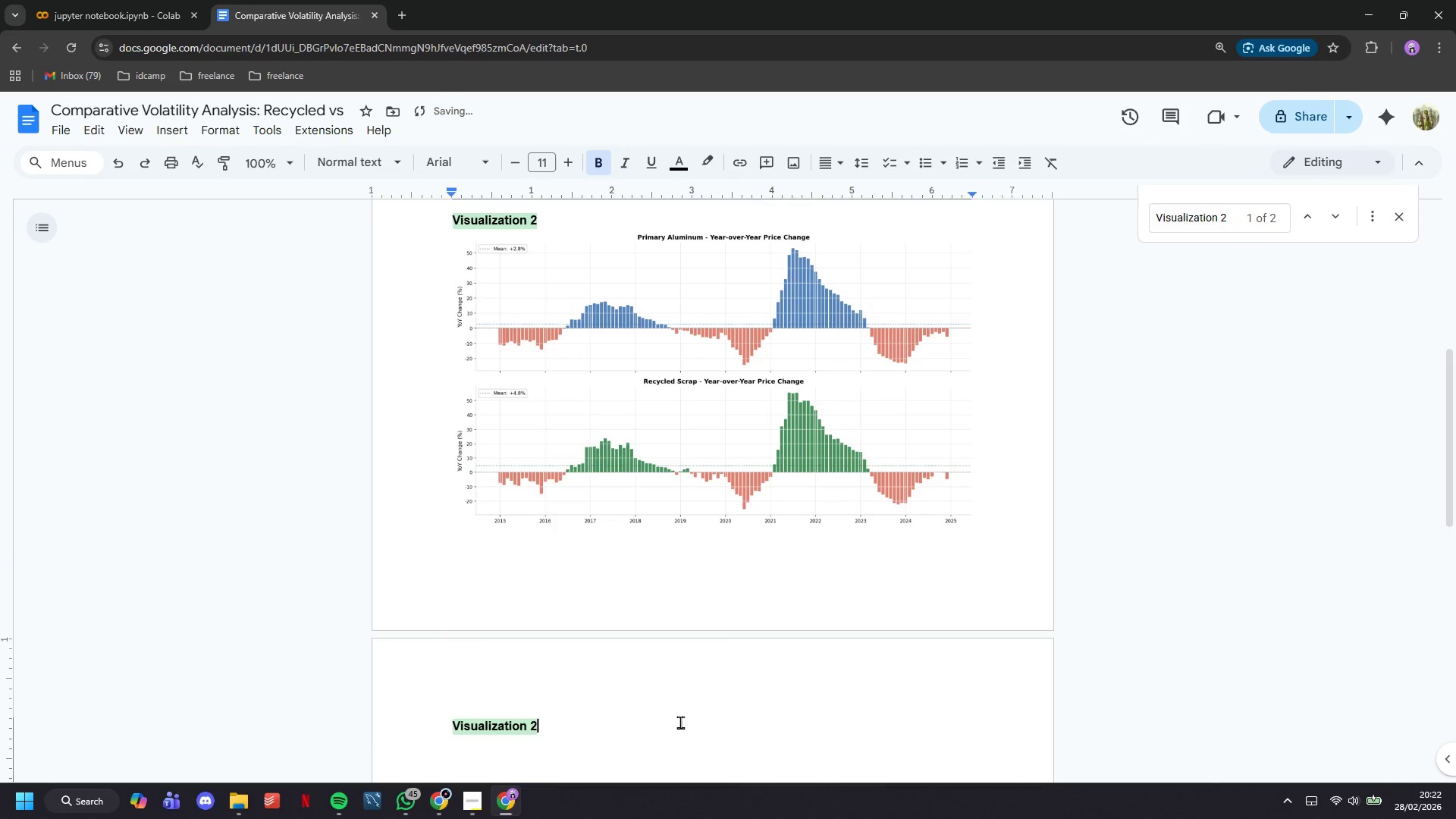 
key(Backspace)
 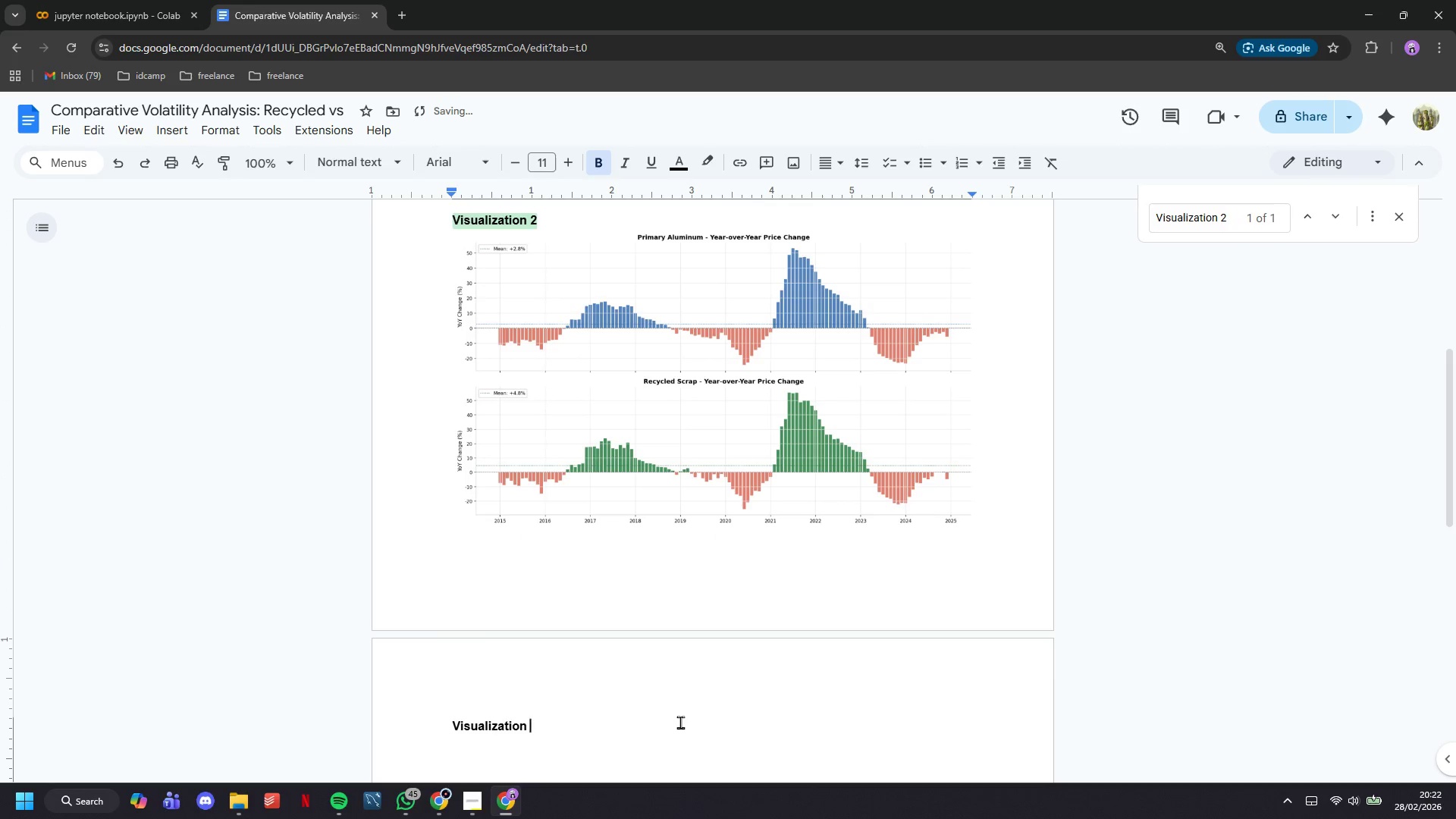 
key(3)
 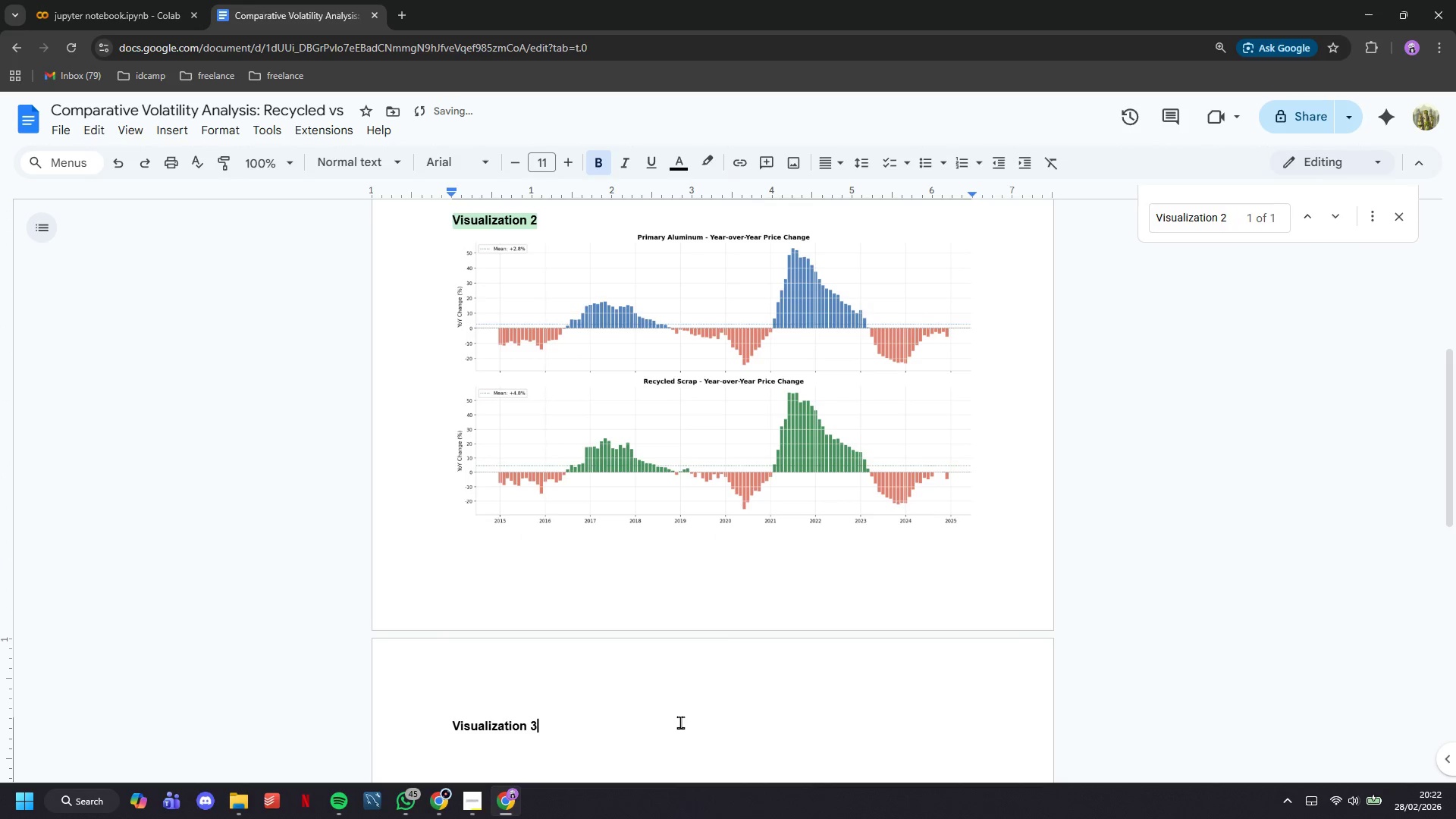 
key(Enter)
 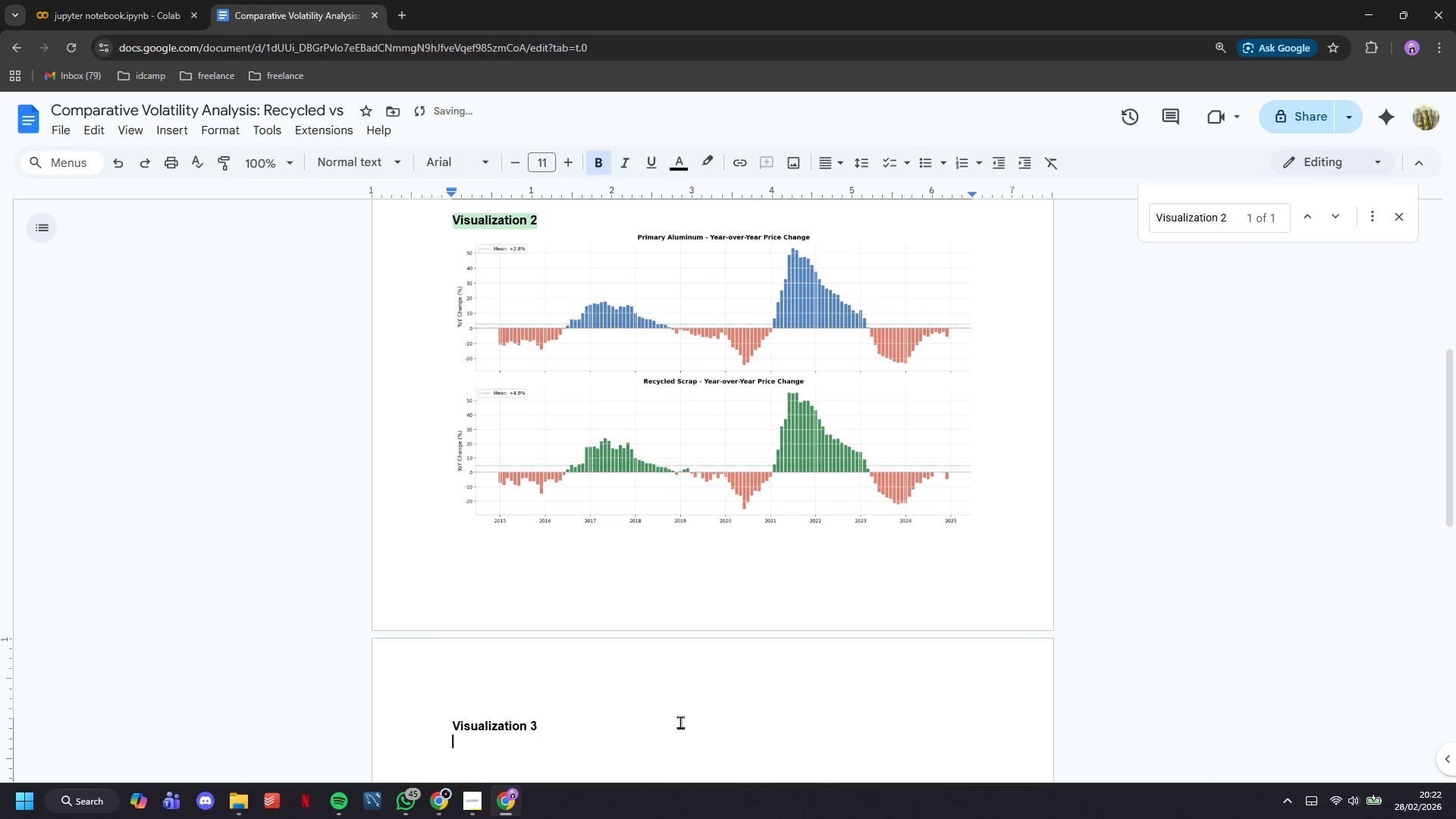 
key(Meta+MetaLeft)
 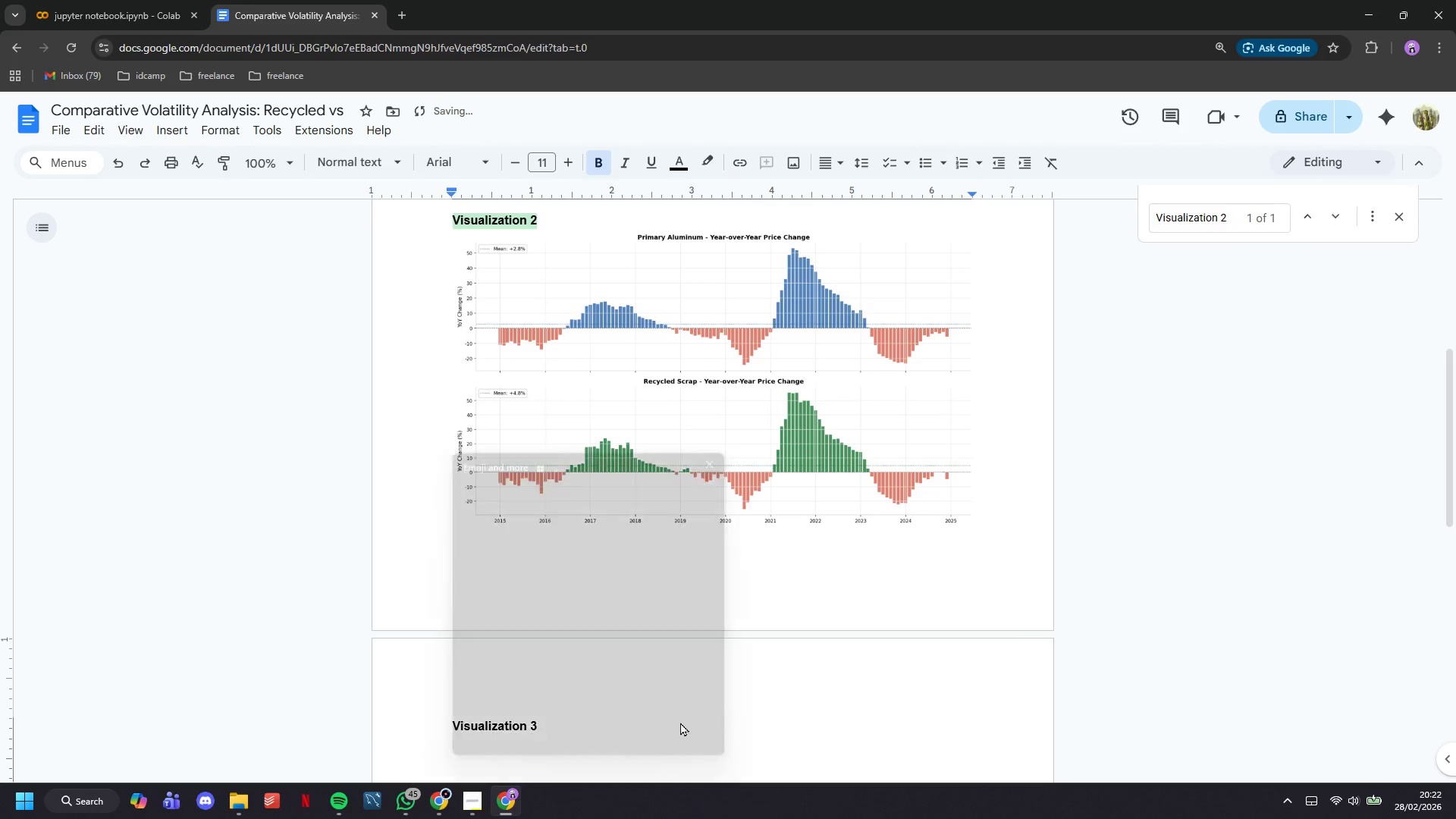 
key(Meta+V)
 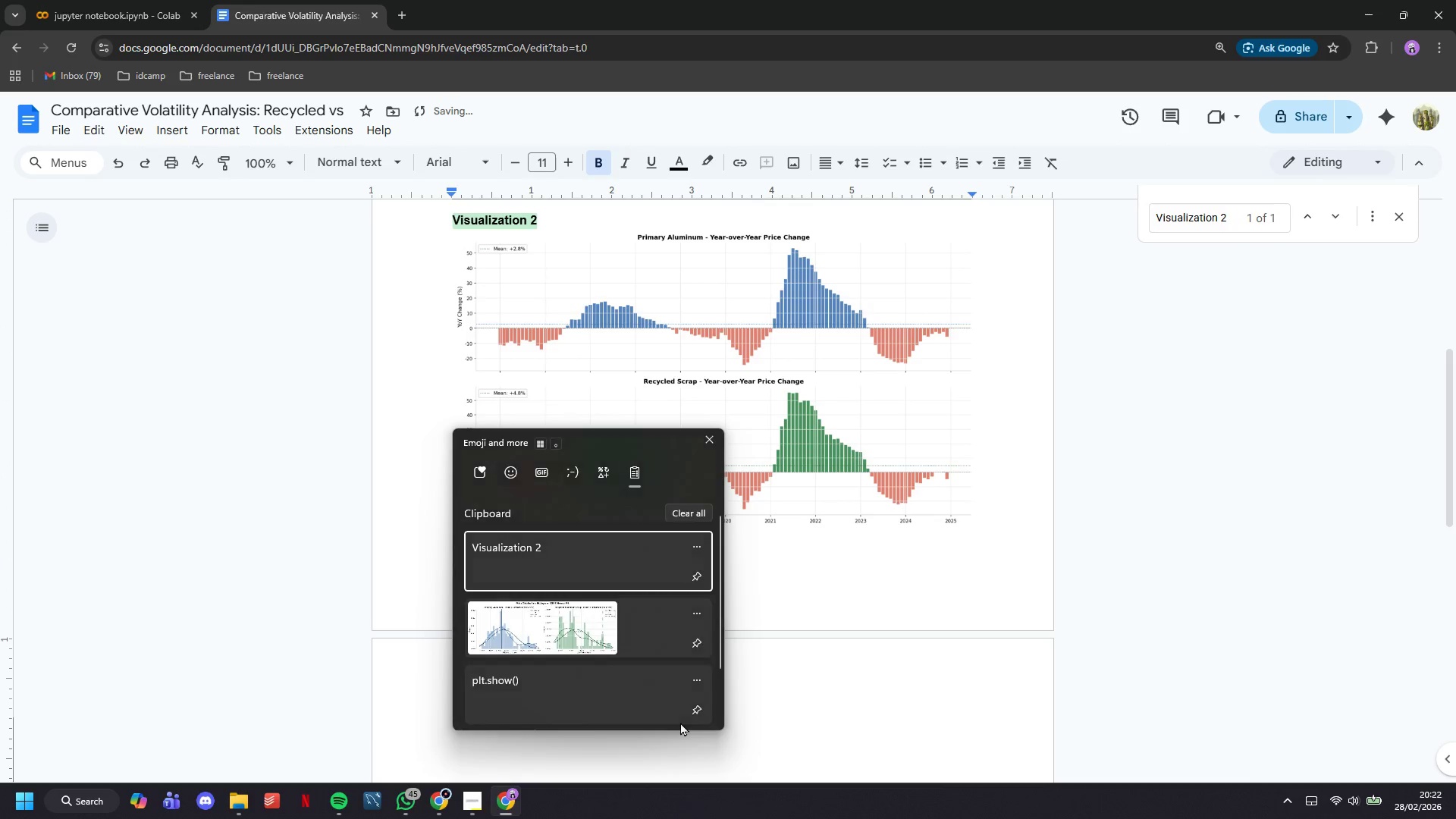 
key(ArrowDown)
 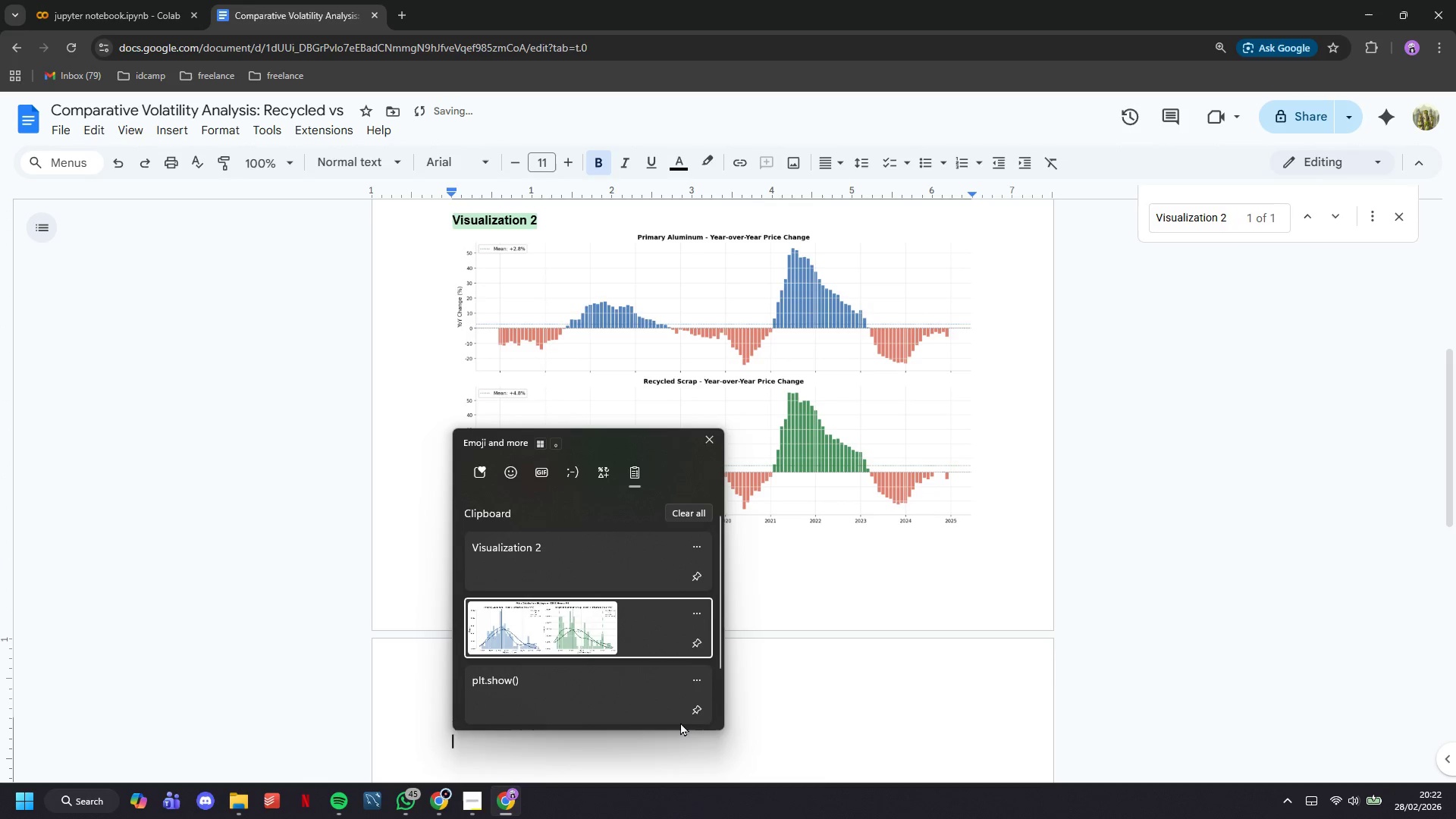 
key(Enter)
 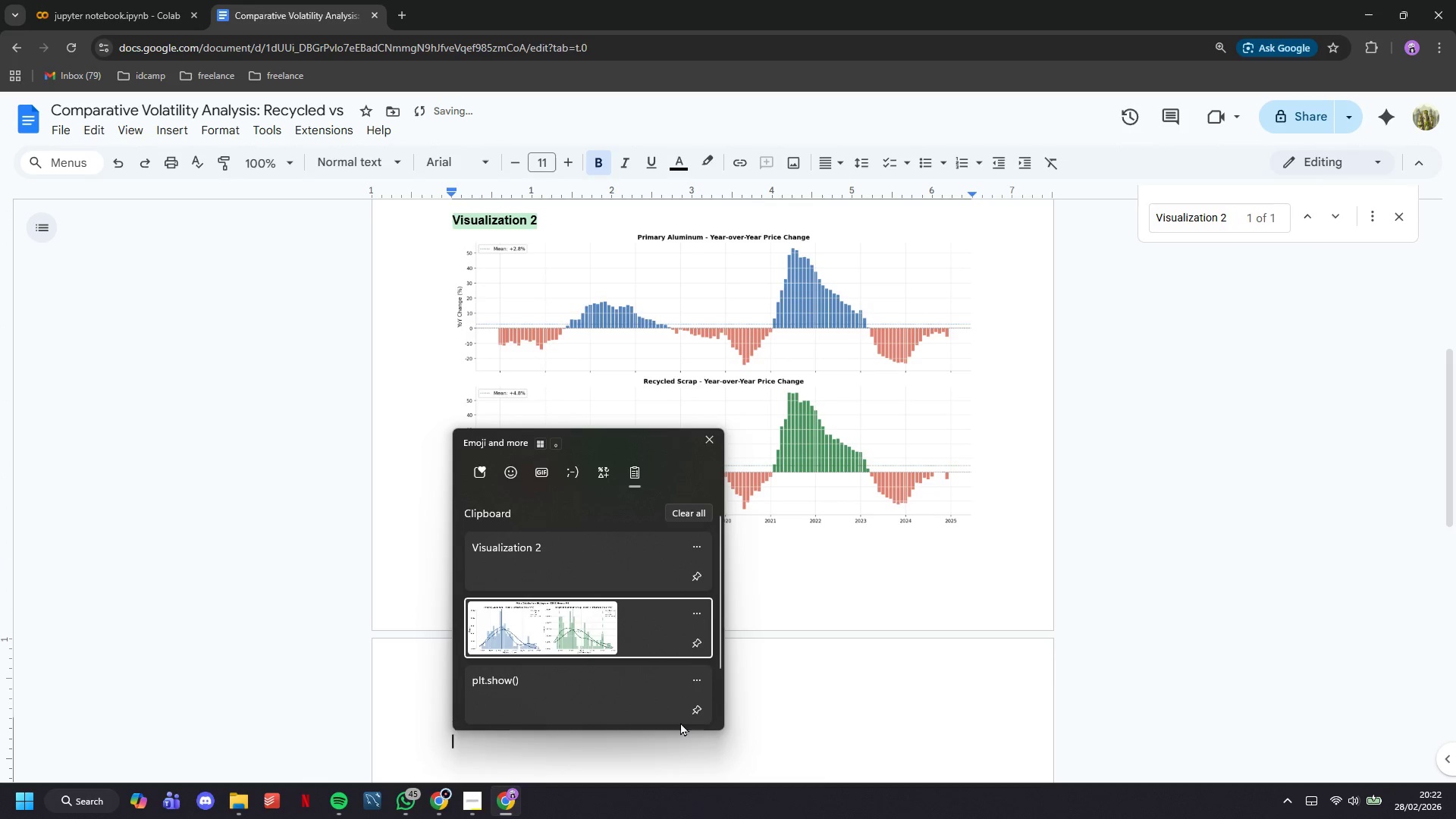 
key(Control+ControlLeft)
 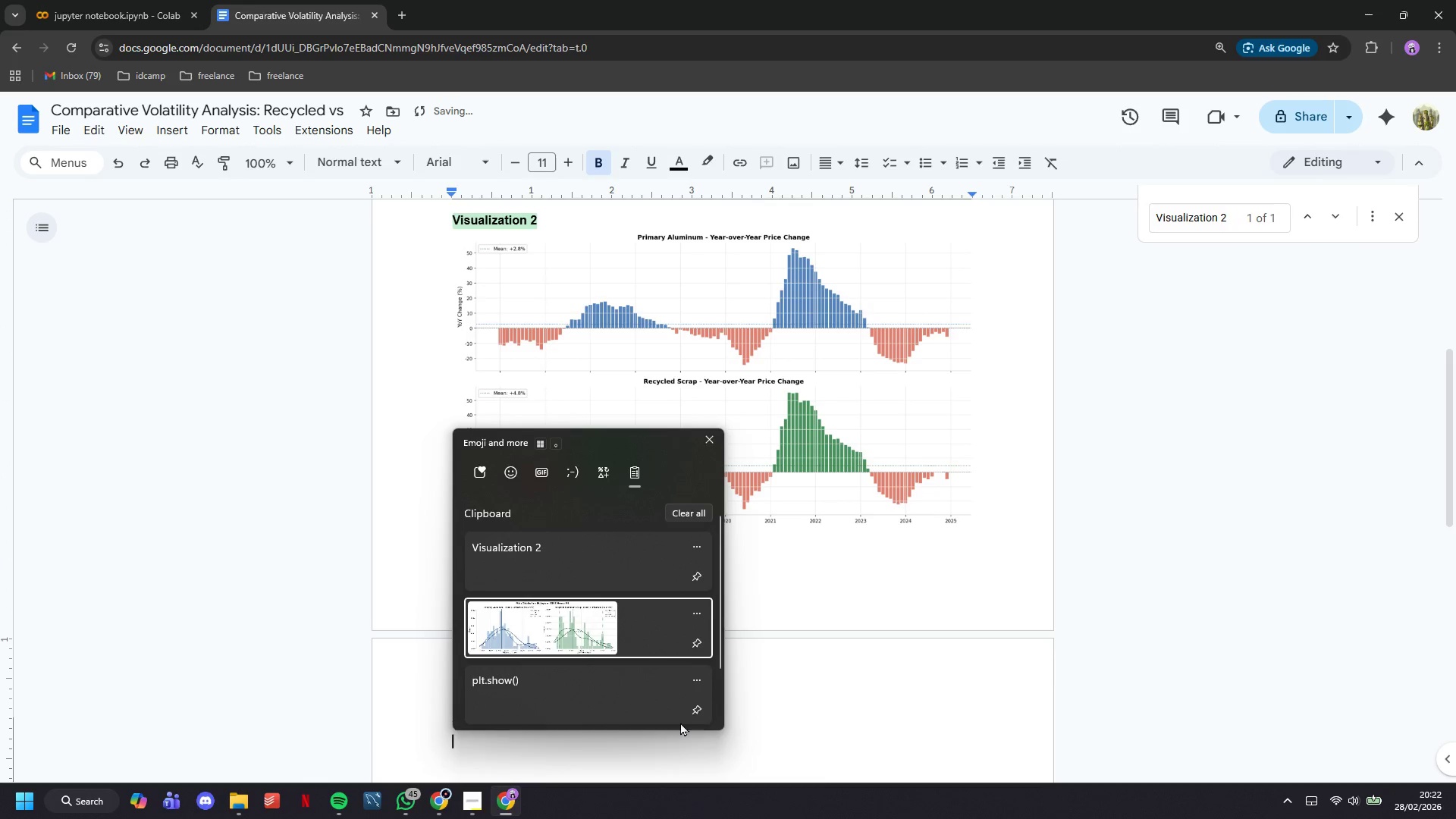 
scroll: coordinate [693, 719], scroll_direction: up, amount: 10.0
 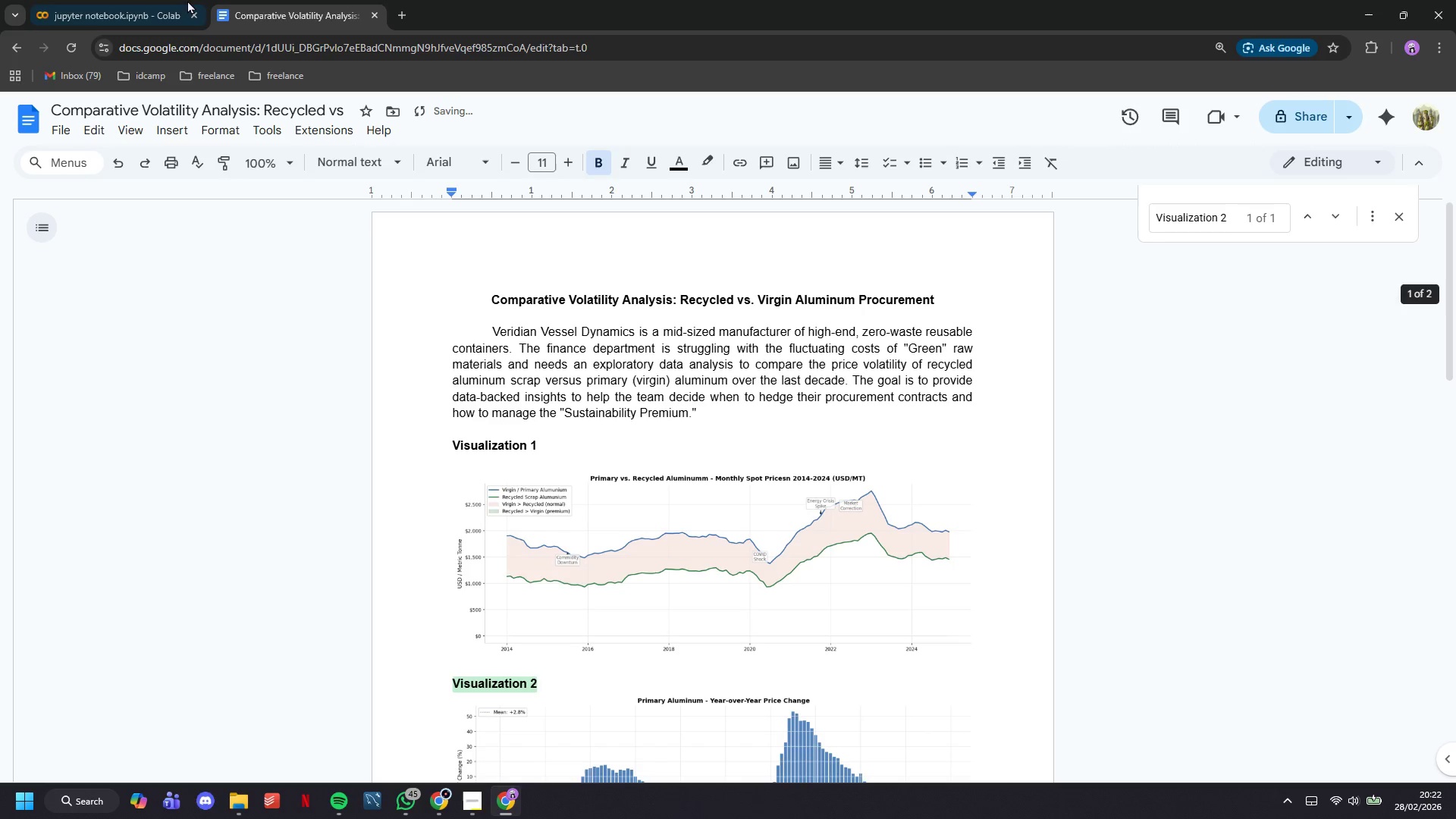 
left_click([181, 0])
 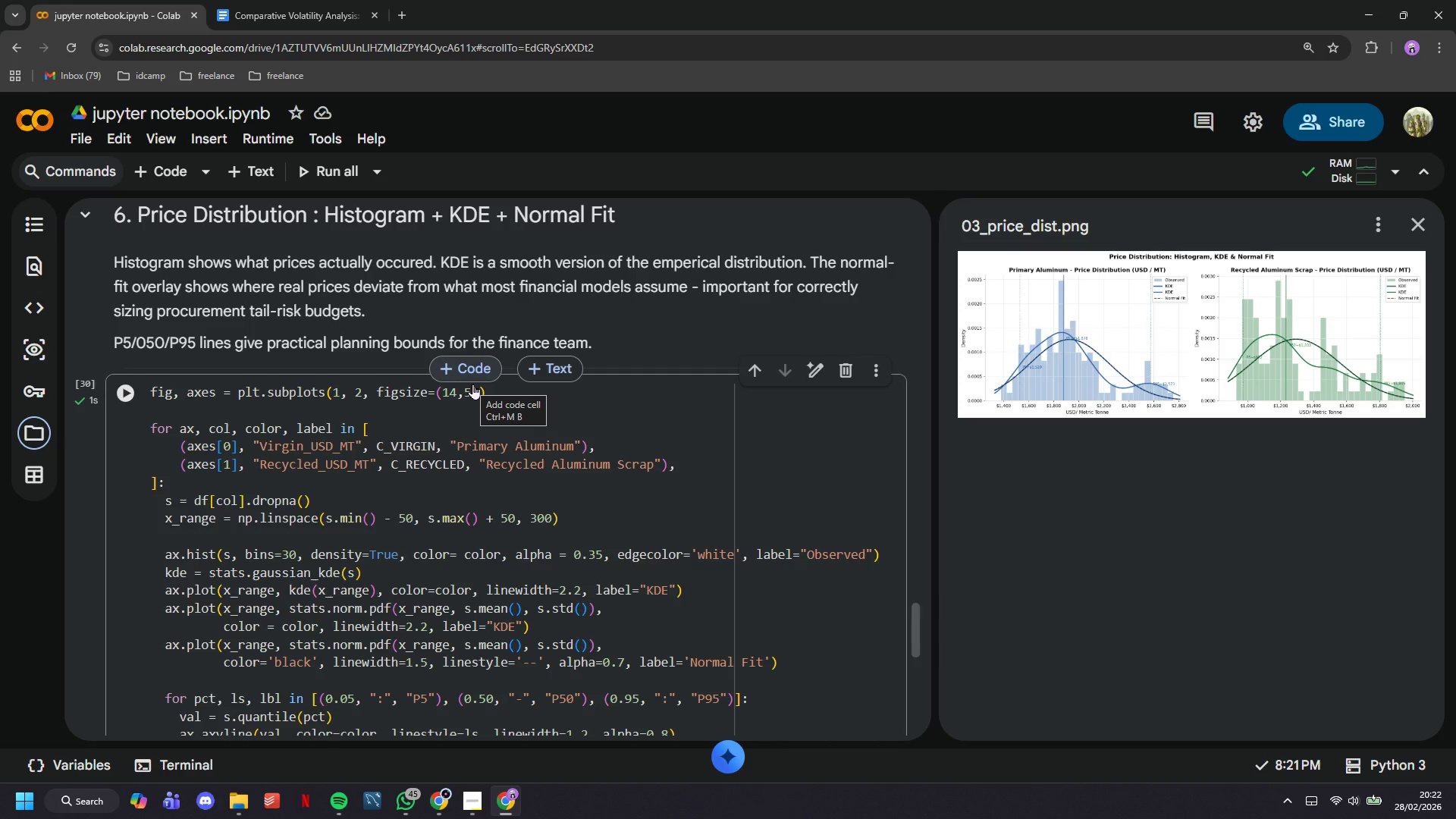 
wait(27.92)
 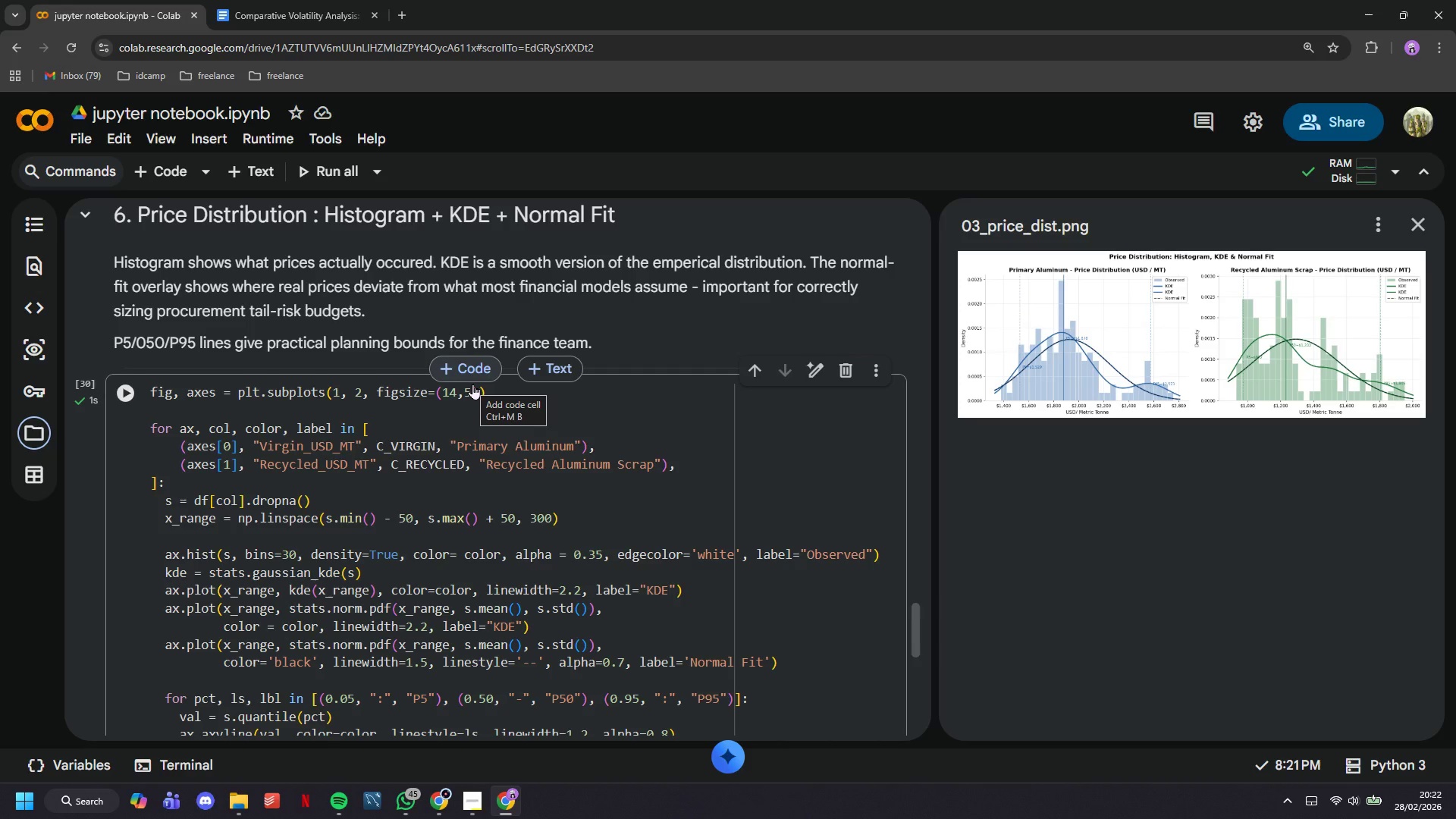 
scroll: coordinate [301, 478], scroll_direction: up, amount: 2.0
 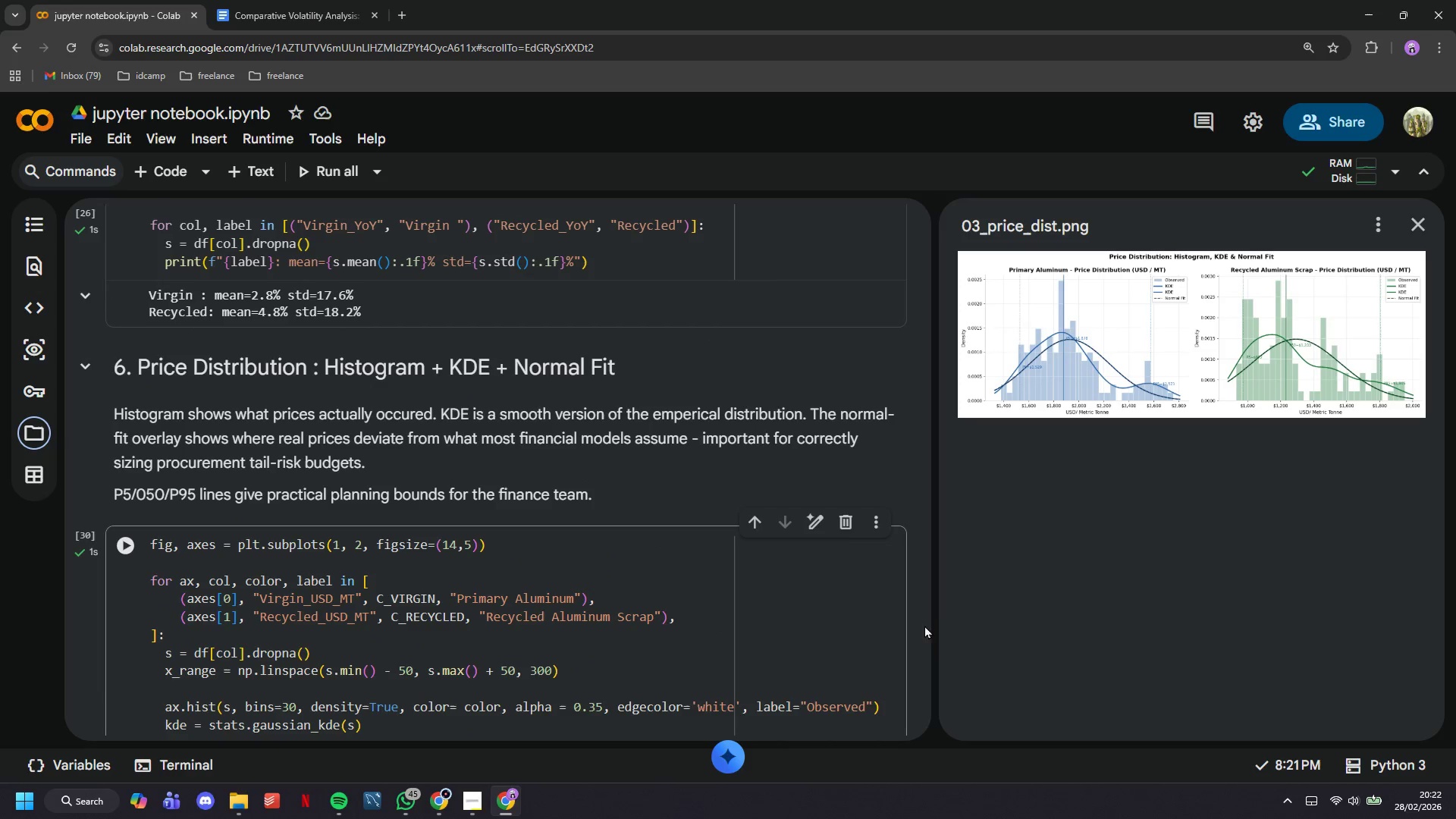 
left_click_drag(start_coordinate=[917, 617], to_coordinate=[885, 207])
 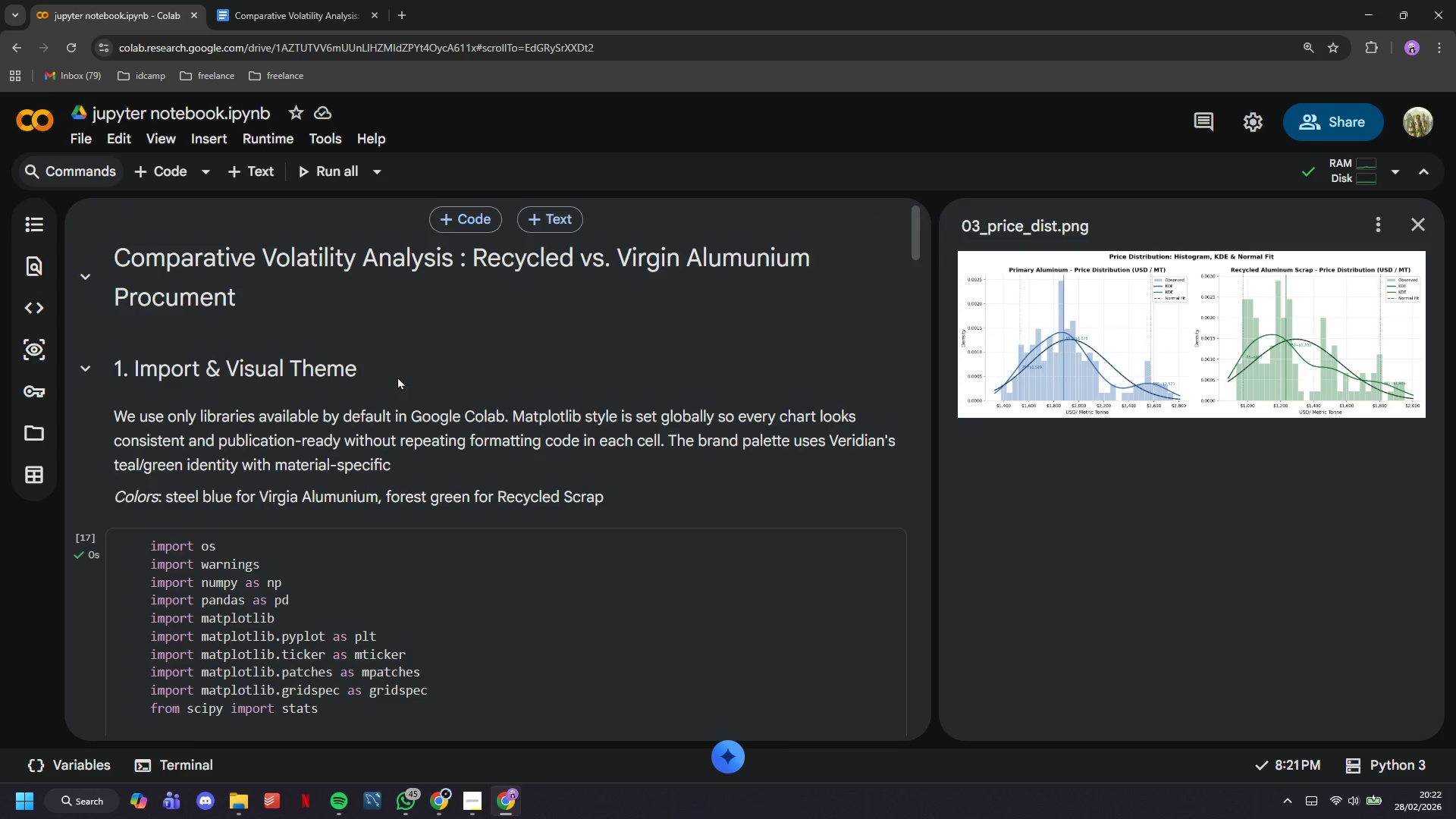 
left_click([417, 465])
 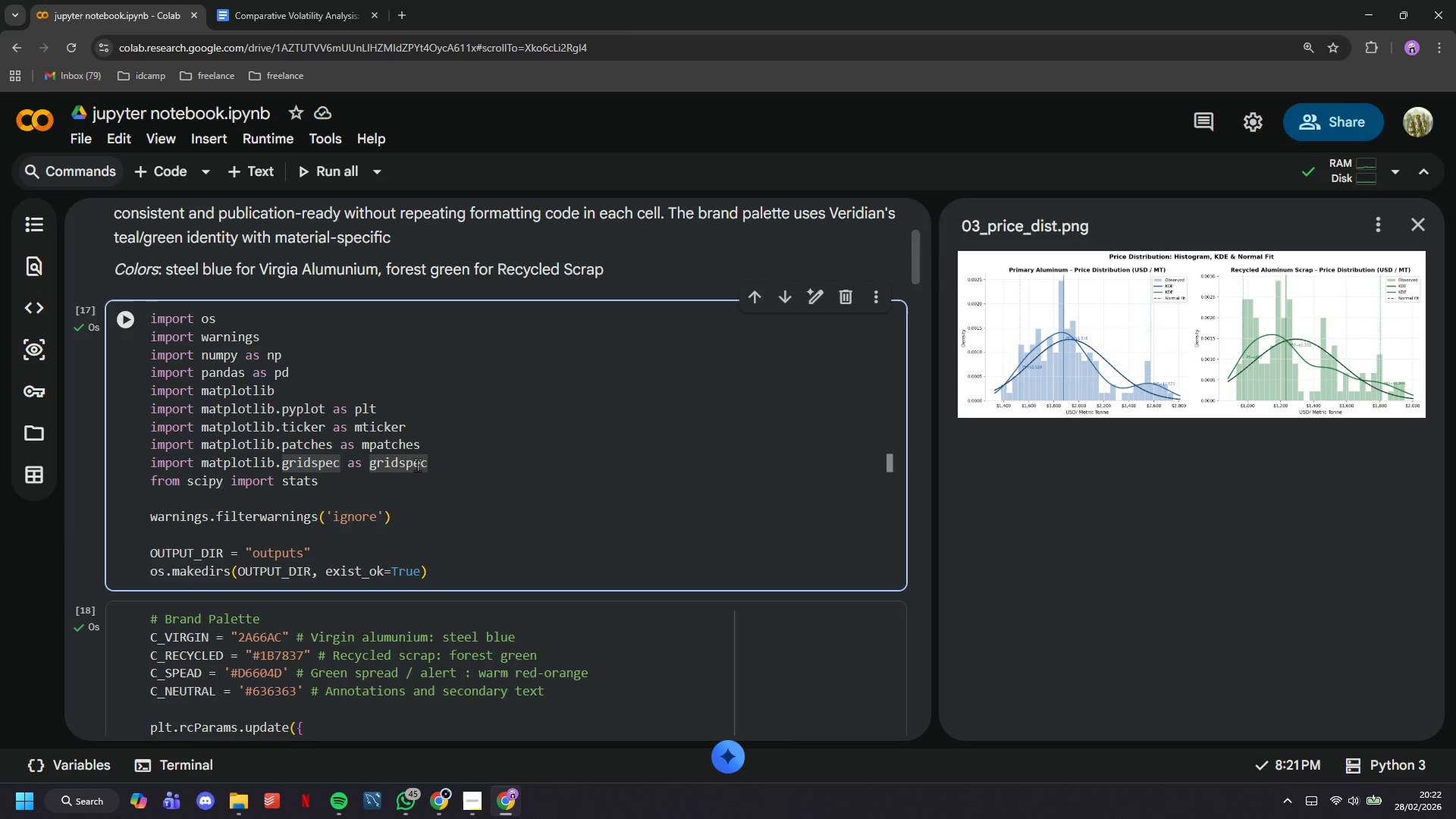 
scroll: coordinate [417, 465], scroll_direction: down, amount: 5.0
 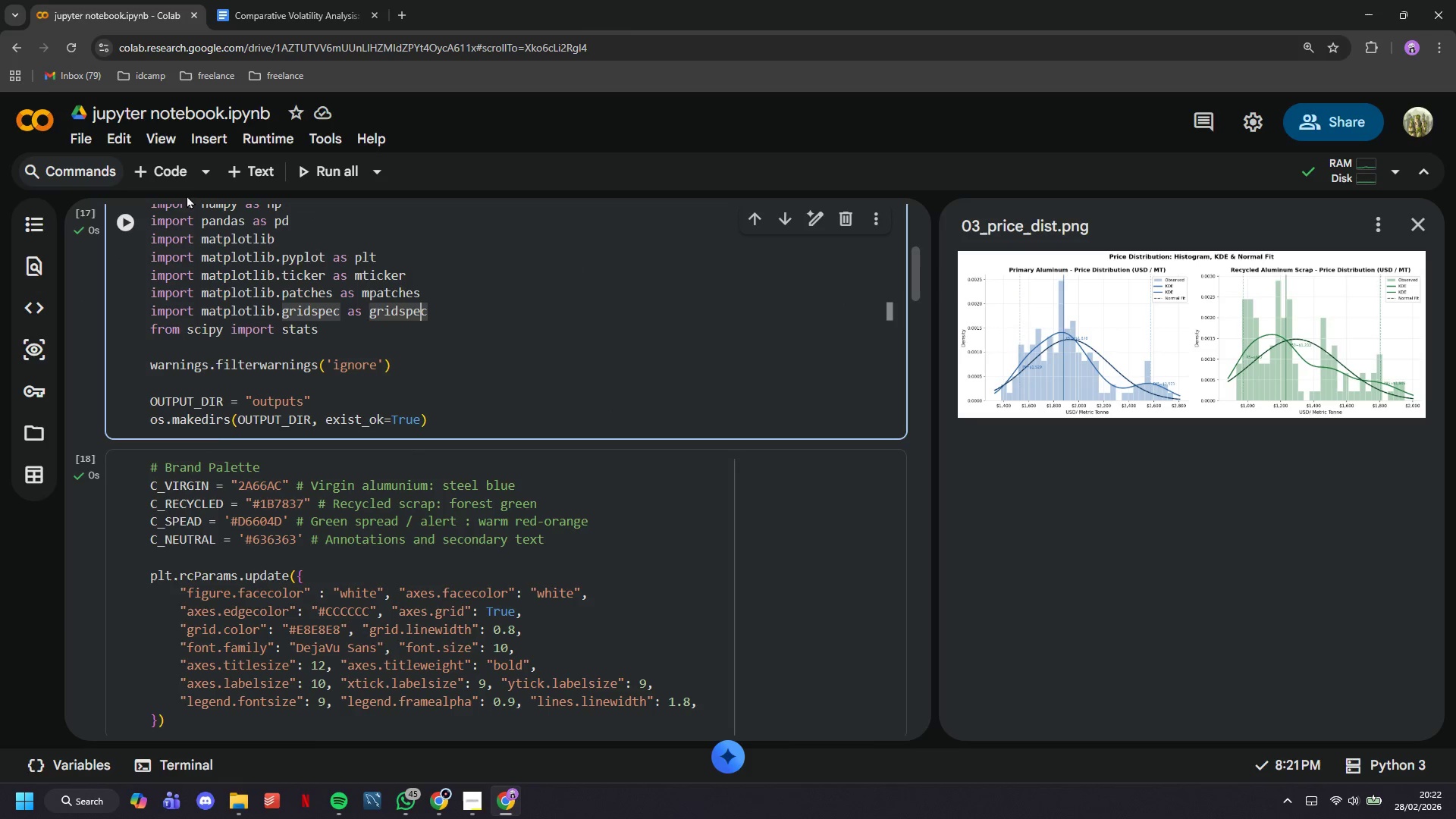 
left_click([163, 171])
 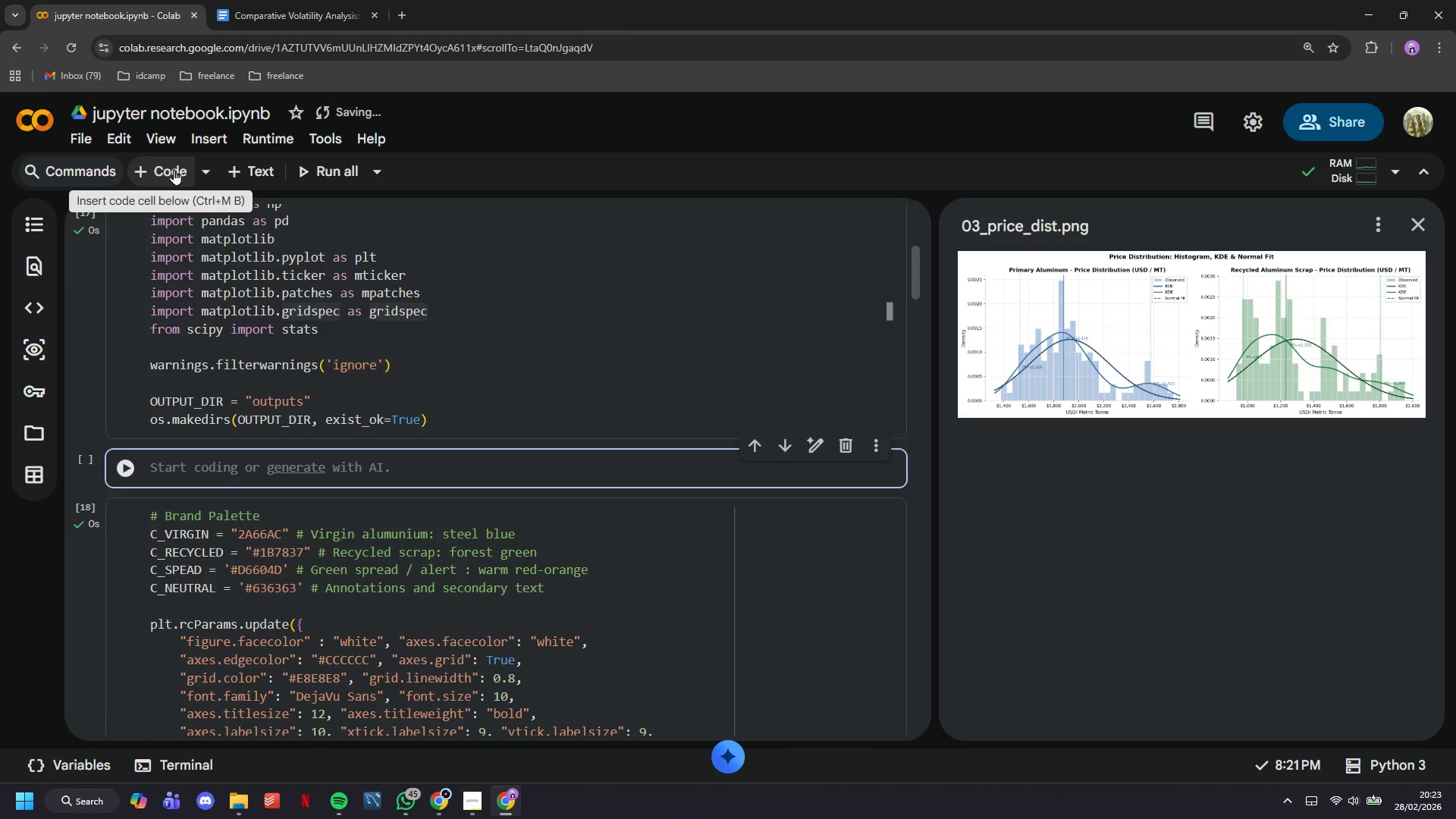 
type(%matplo)
key(Tab)
type( inline)
 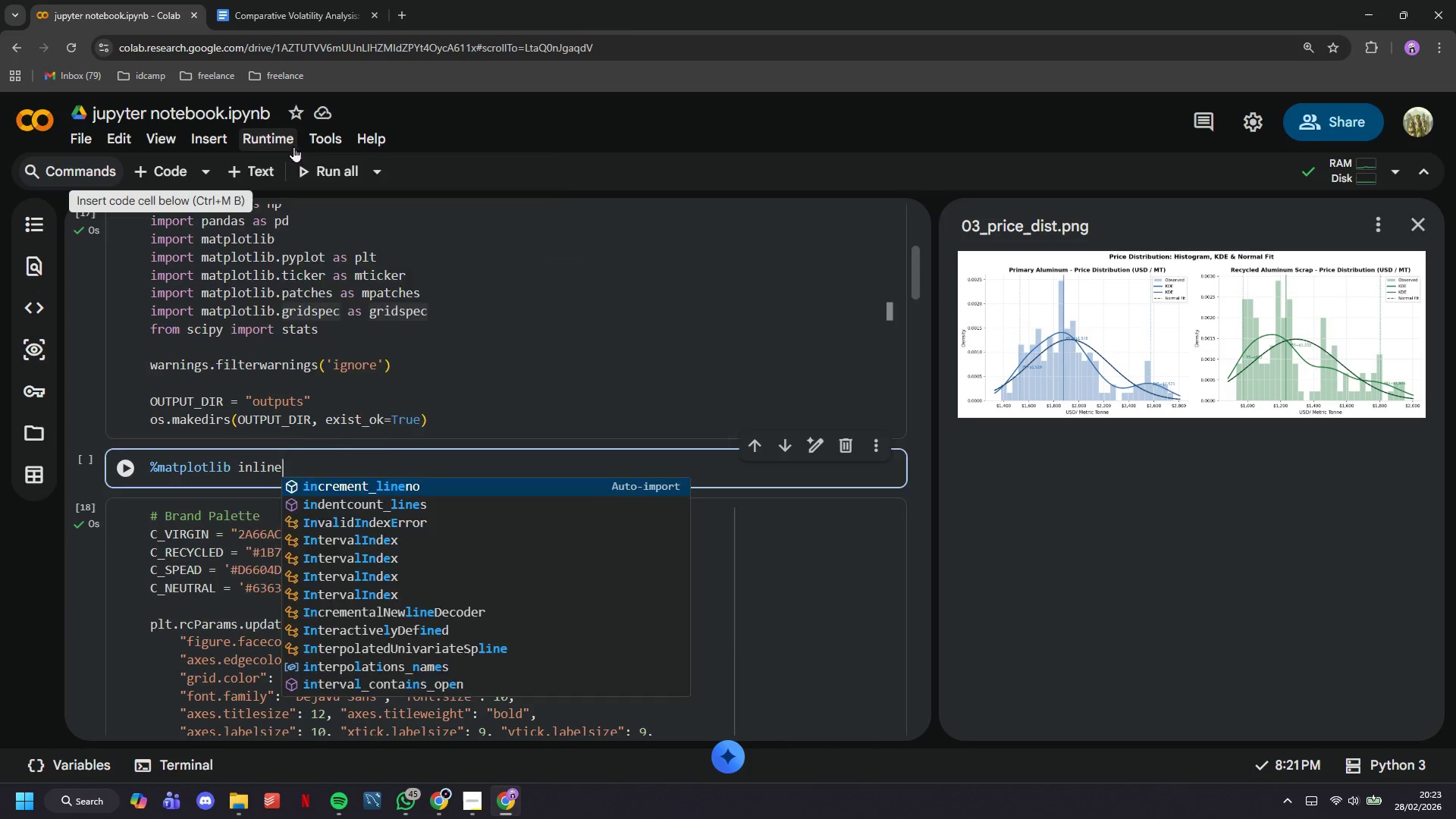 
double_click([300, 166])
 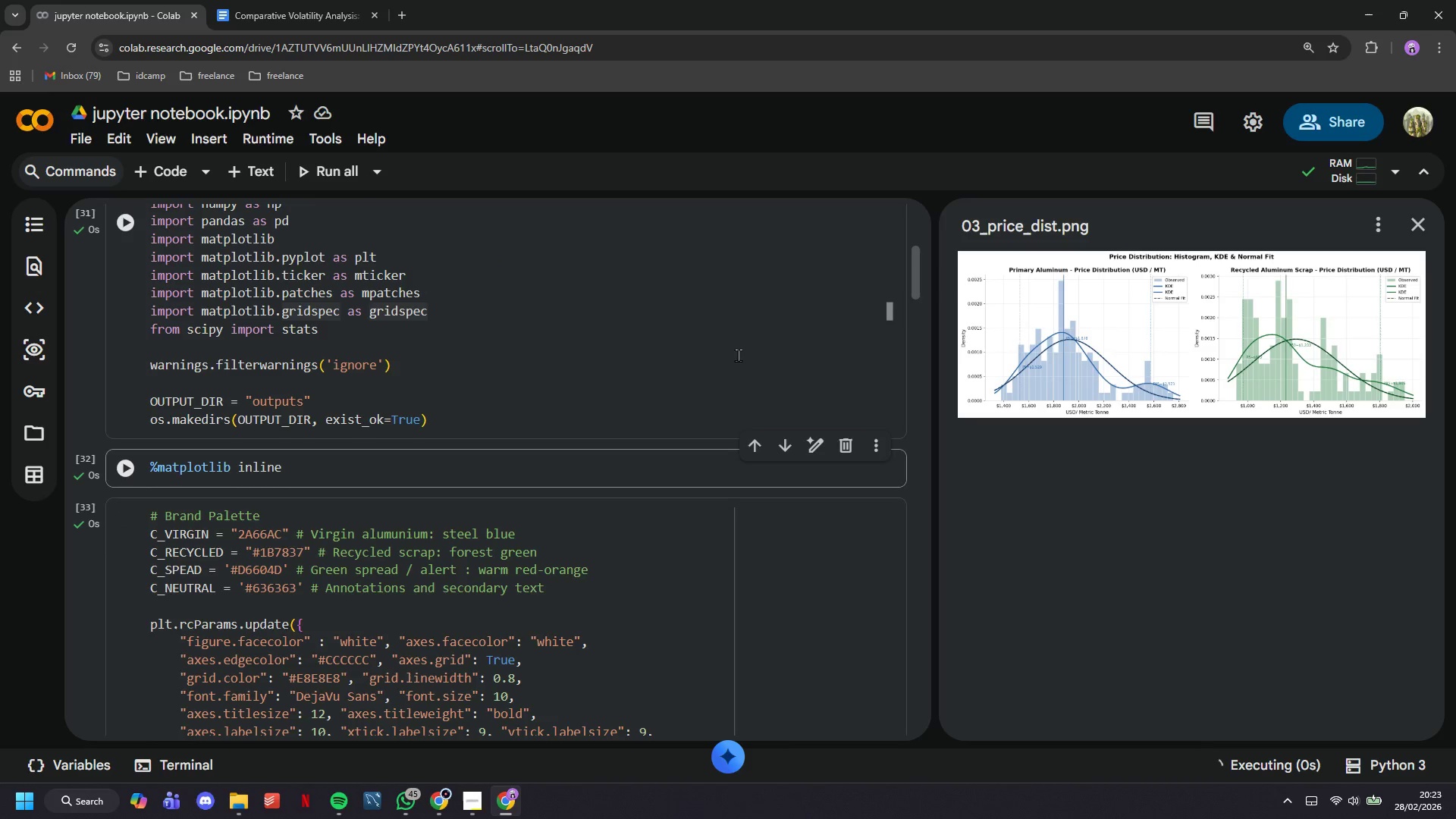 
scroll: coordinate [745, 372], scroll_direction: down, amount: 27.0
 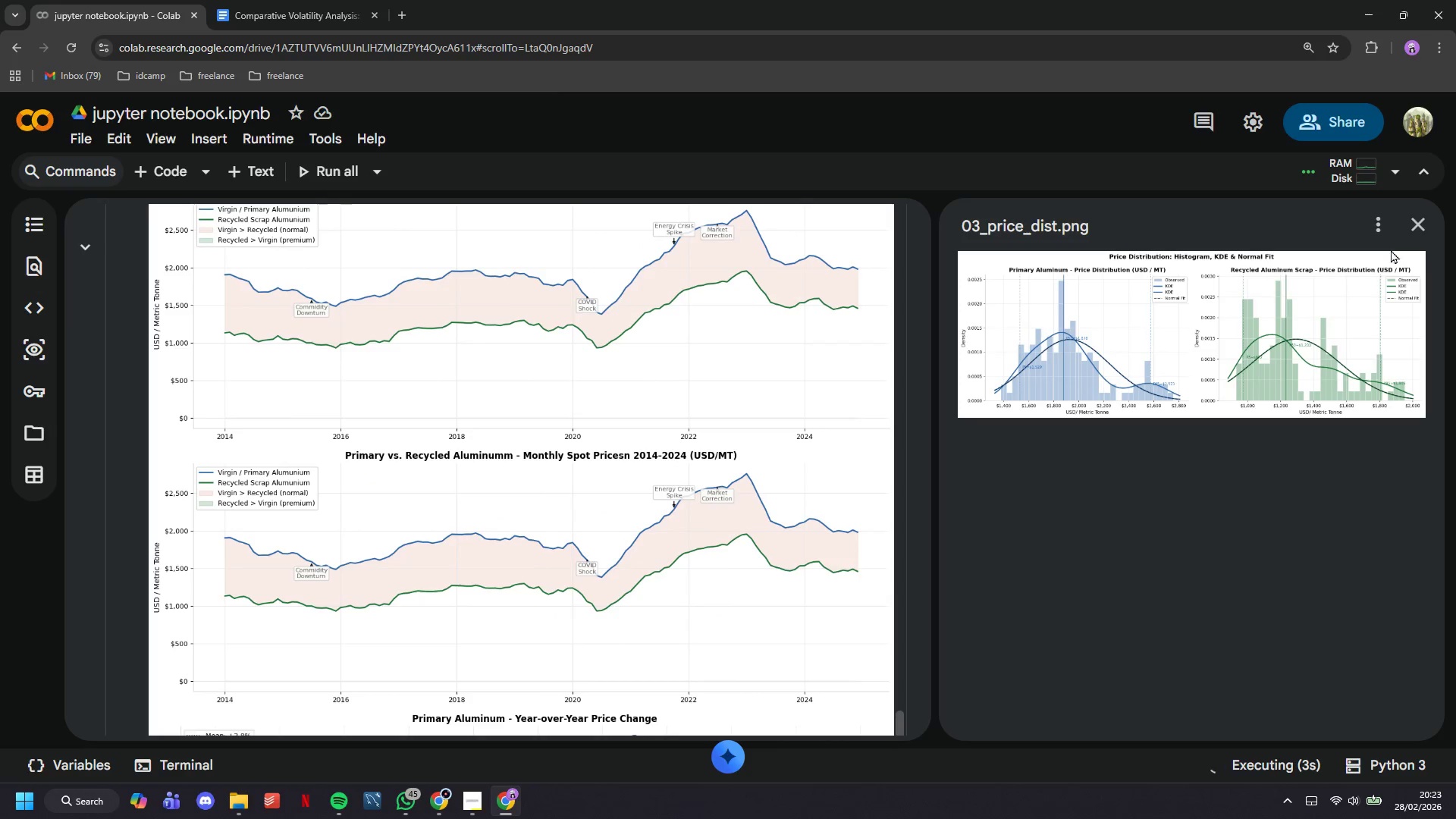 
left_click([1412, 237])
 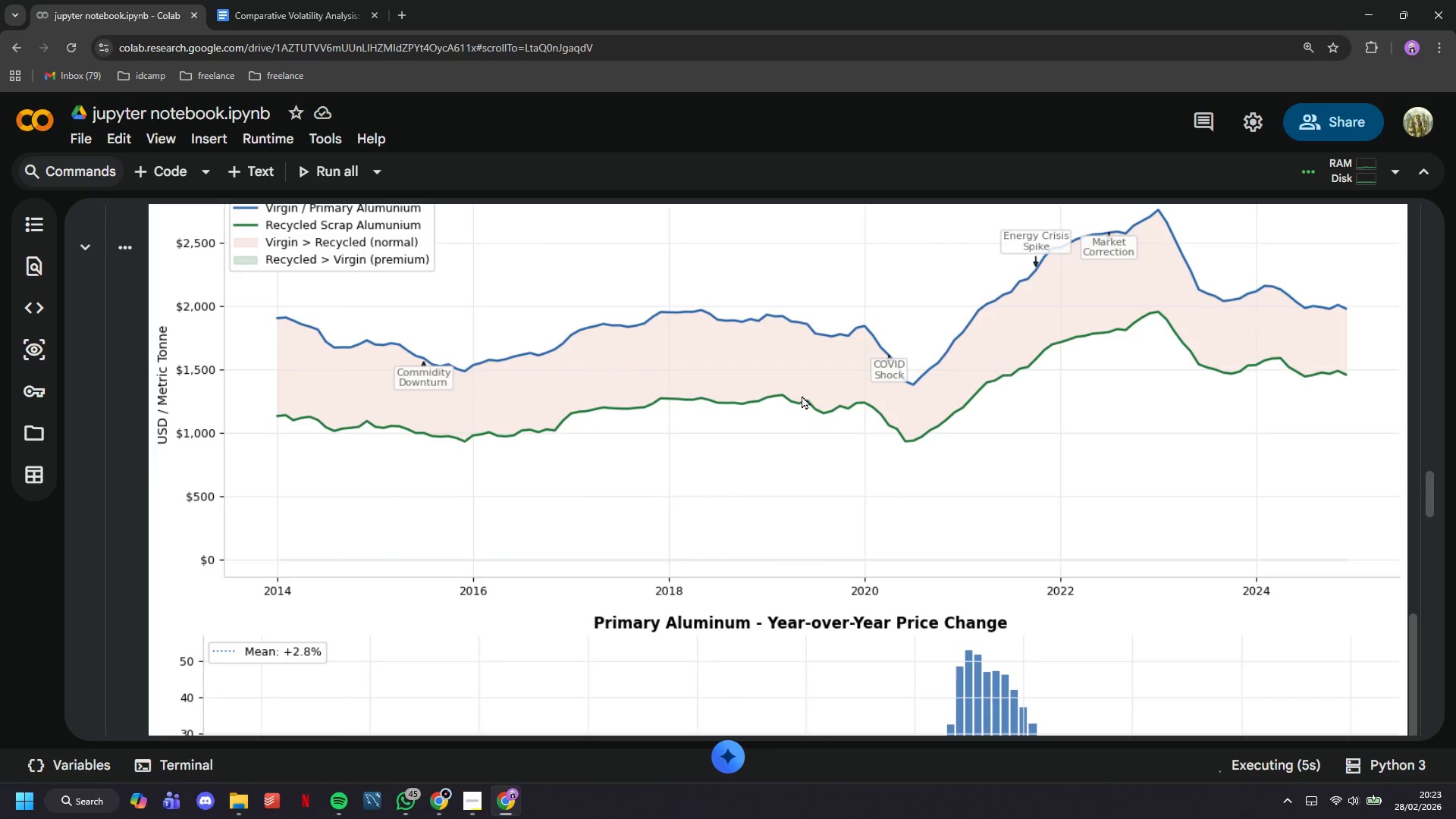 
scroll: coordinate [802, 395], scroll_direction: down, amount: 3.0
 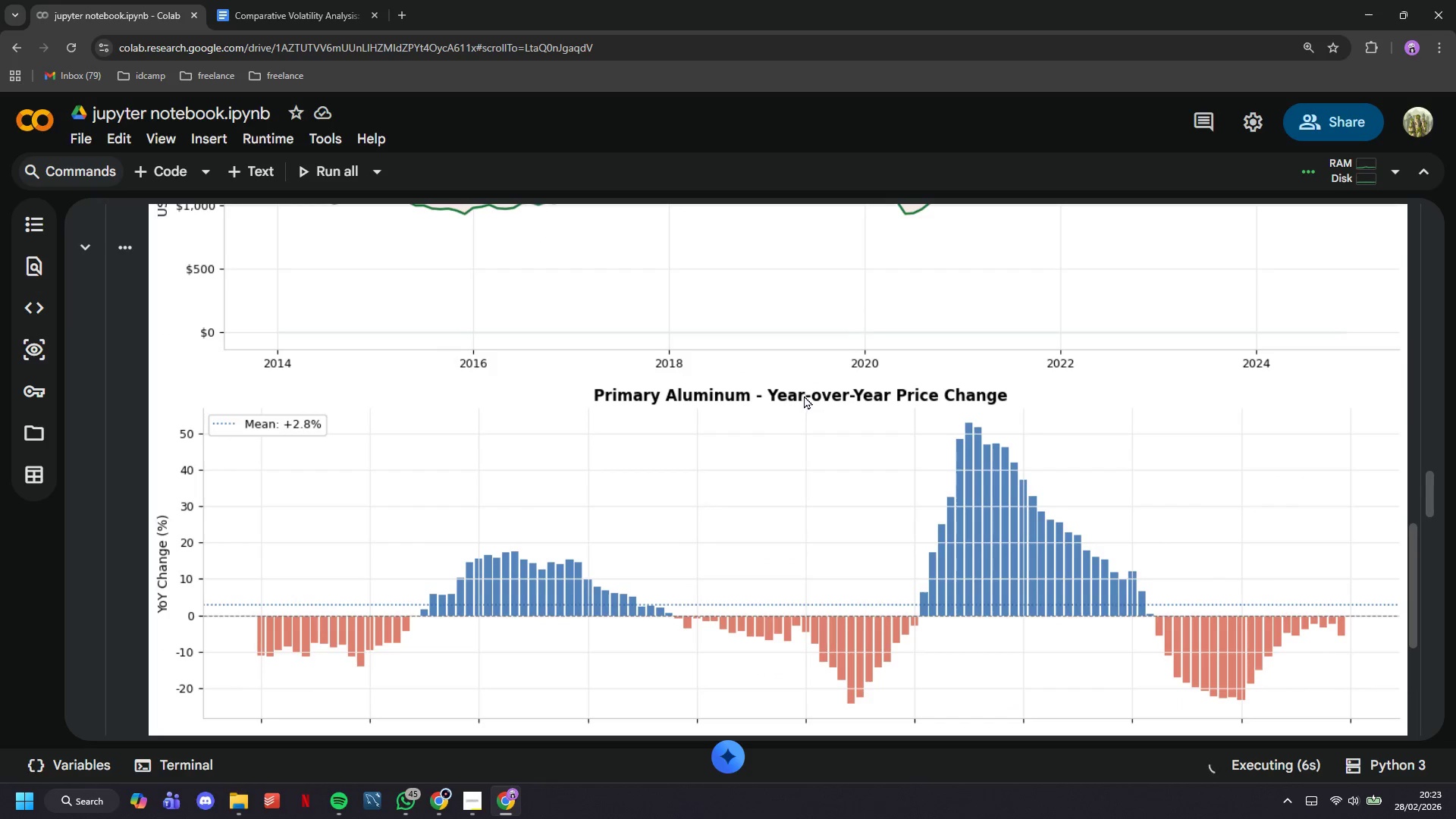 
hold_key(key=ControlLeft, duration=1.06)
 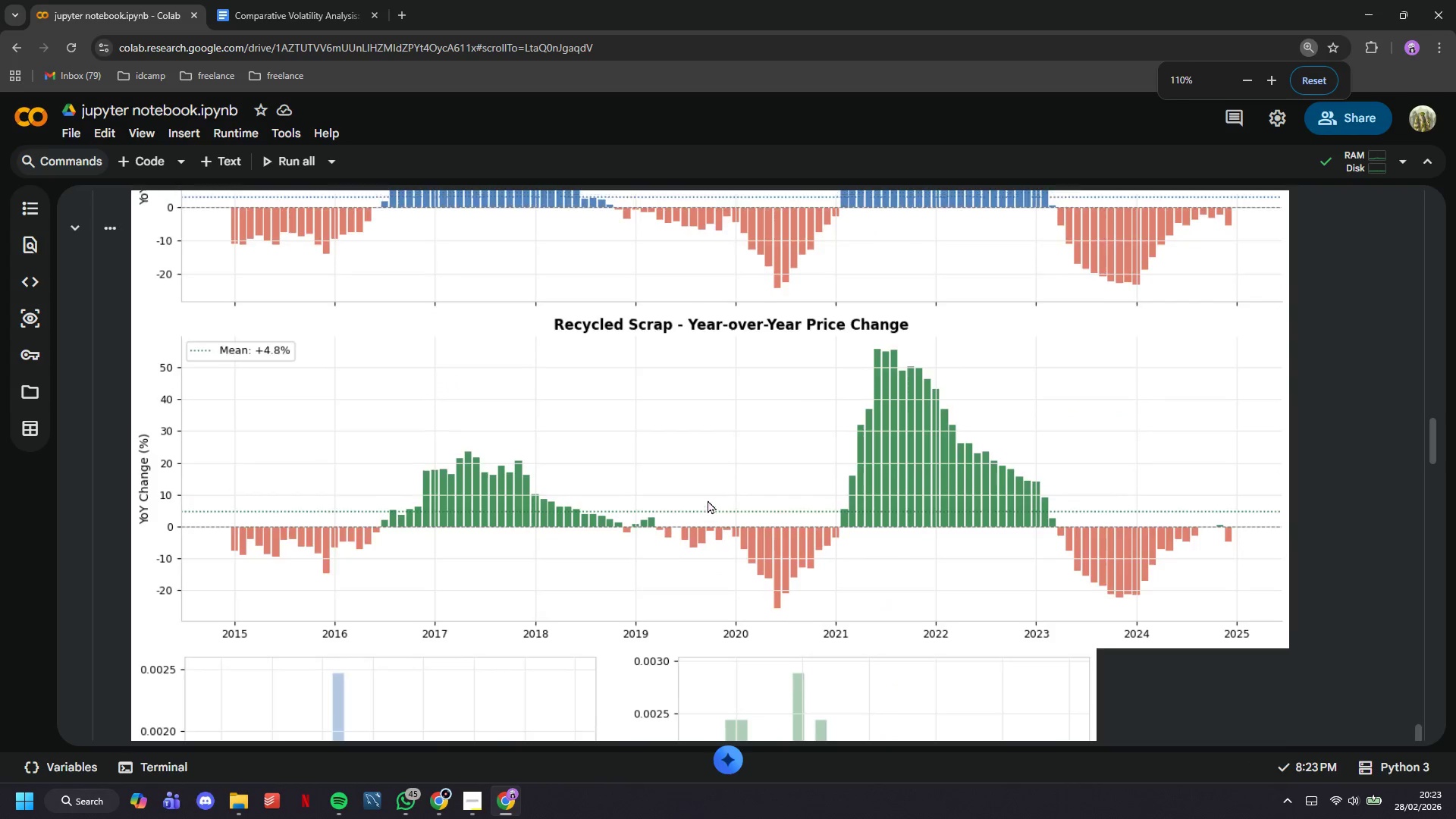 
scroll: coordinate [814, 407], scroll_direction: down, amount: 44.0
 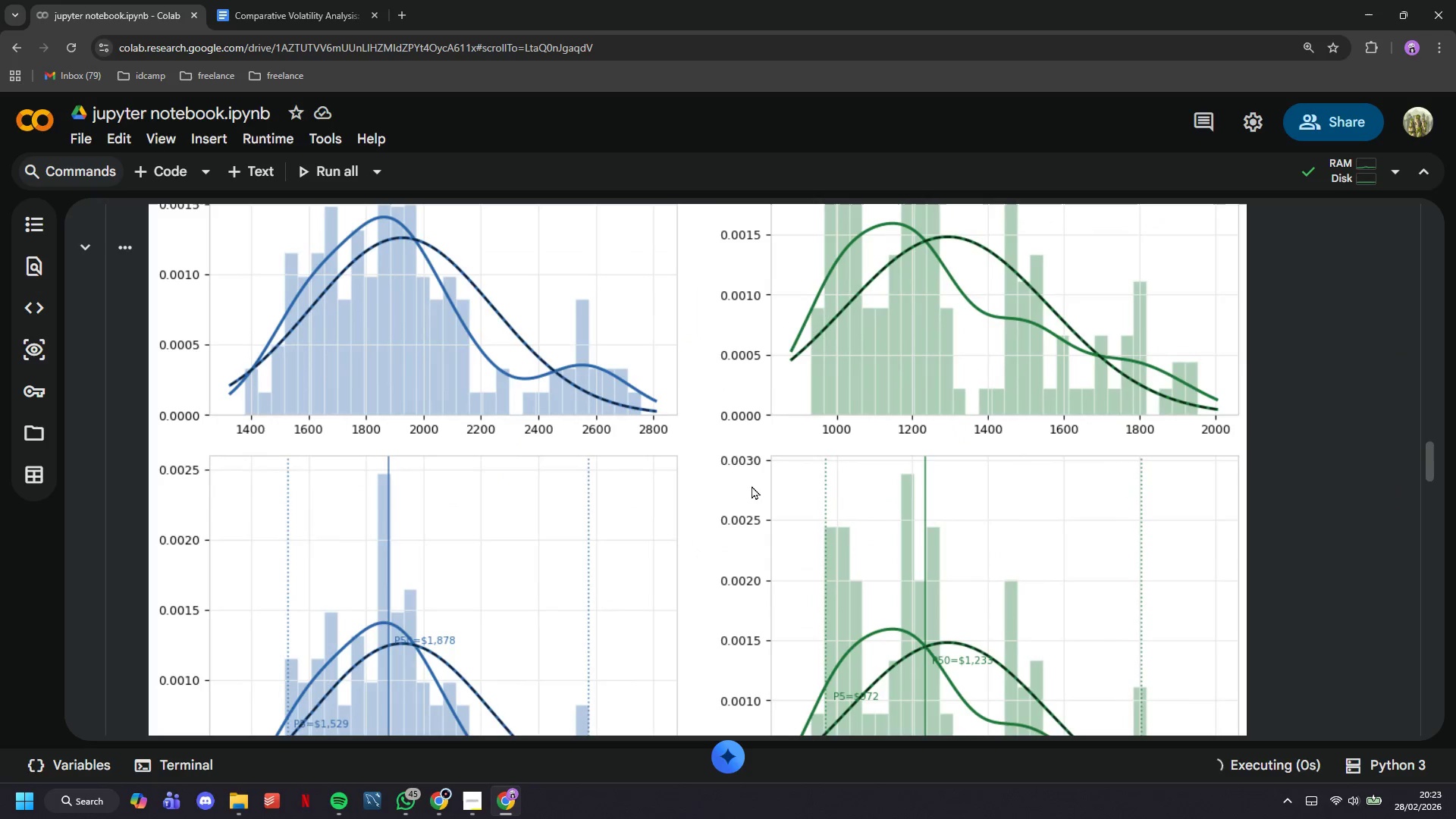 
hold_key(key=ShiftLeft, duration=0.8)
scroll: coordinate [708, 509], scroll_direction: down, amount: 1.0
 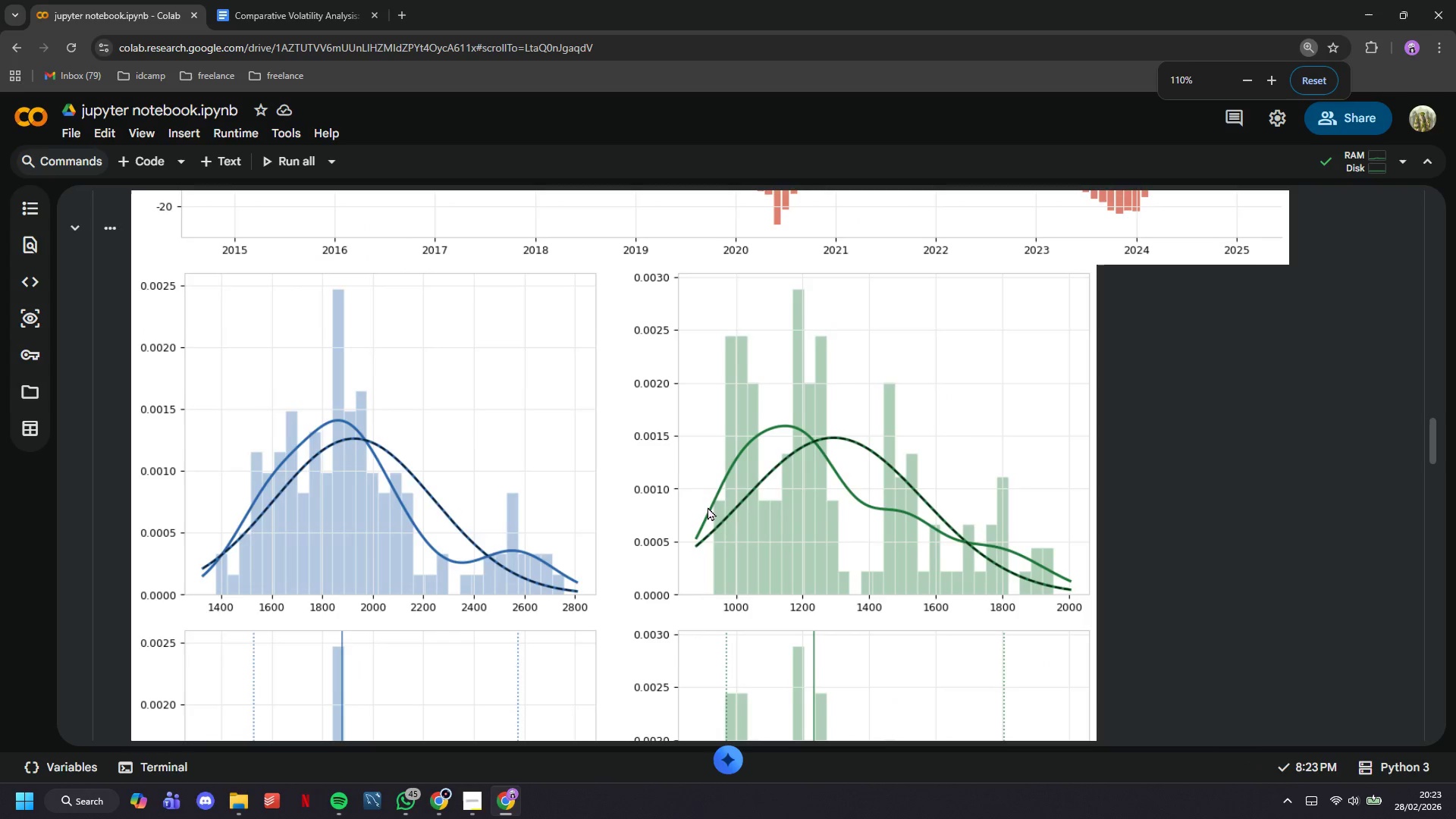 
scroll: coordinate [708, 500], scroll_direction: up, amount: 21.0
 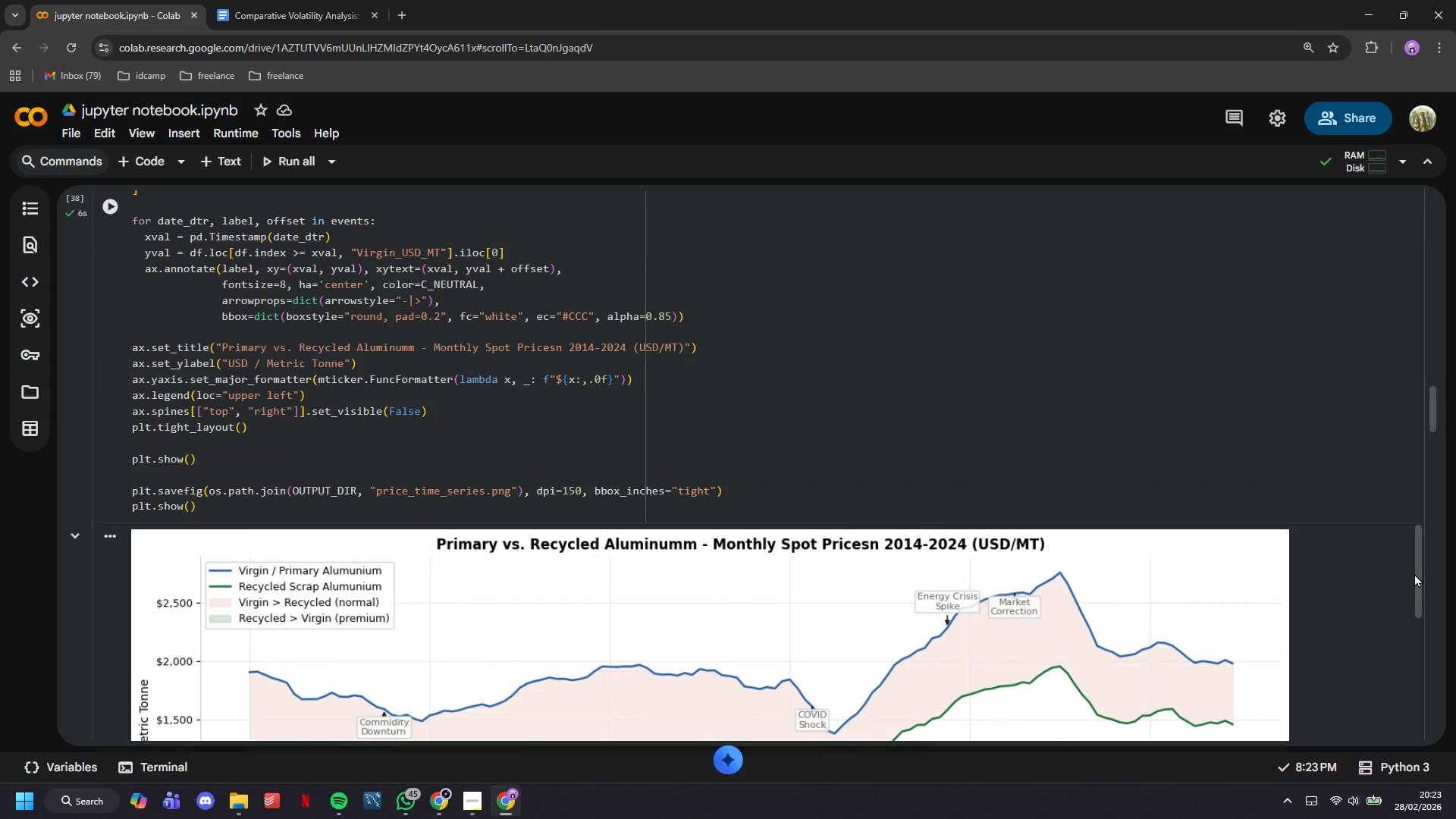 
wait(13.05)
 